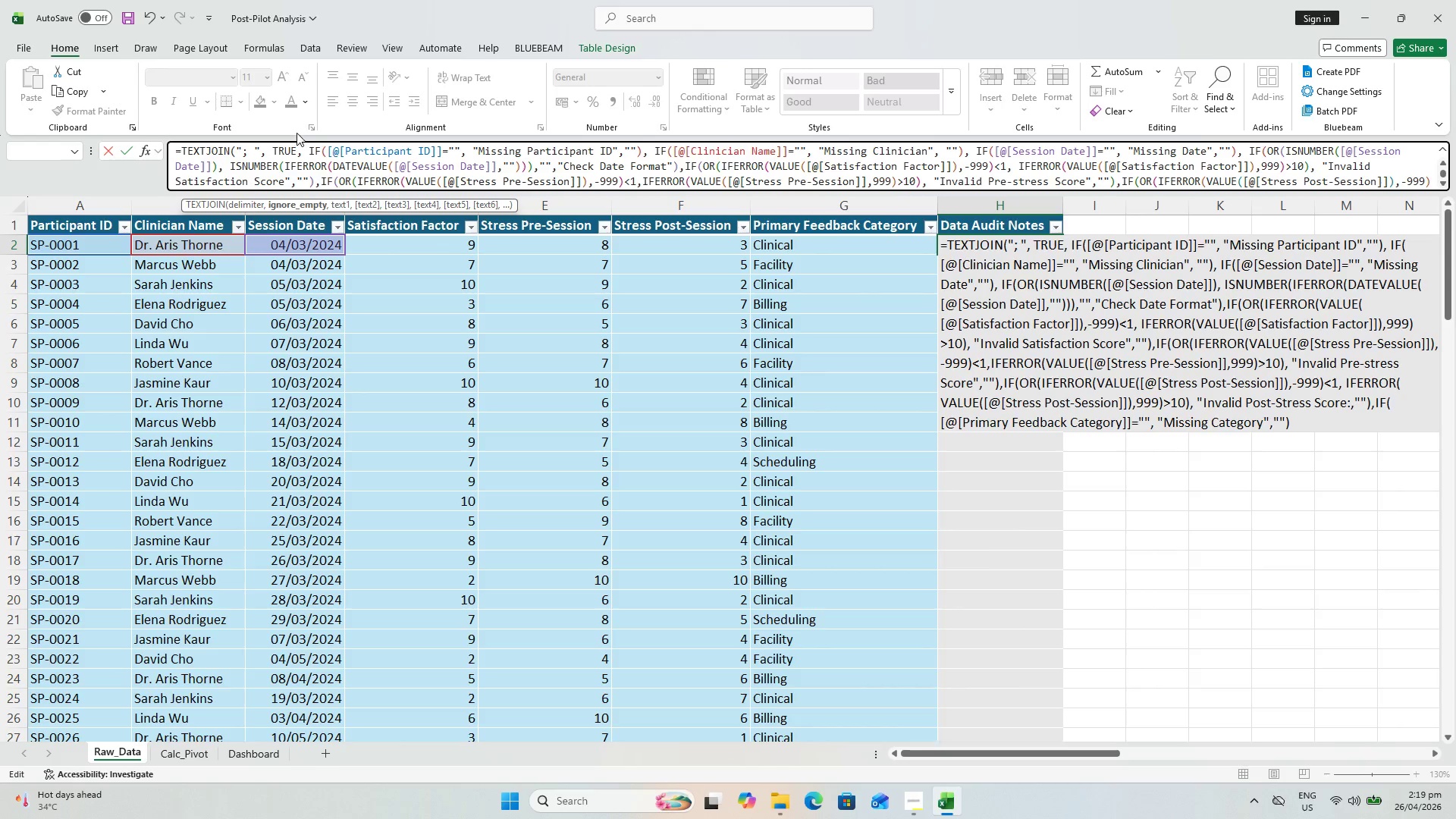 
key(Backspace)
 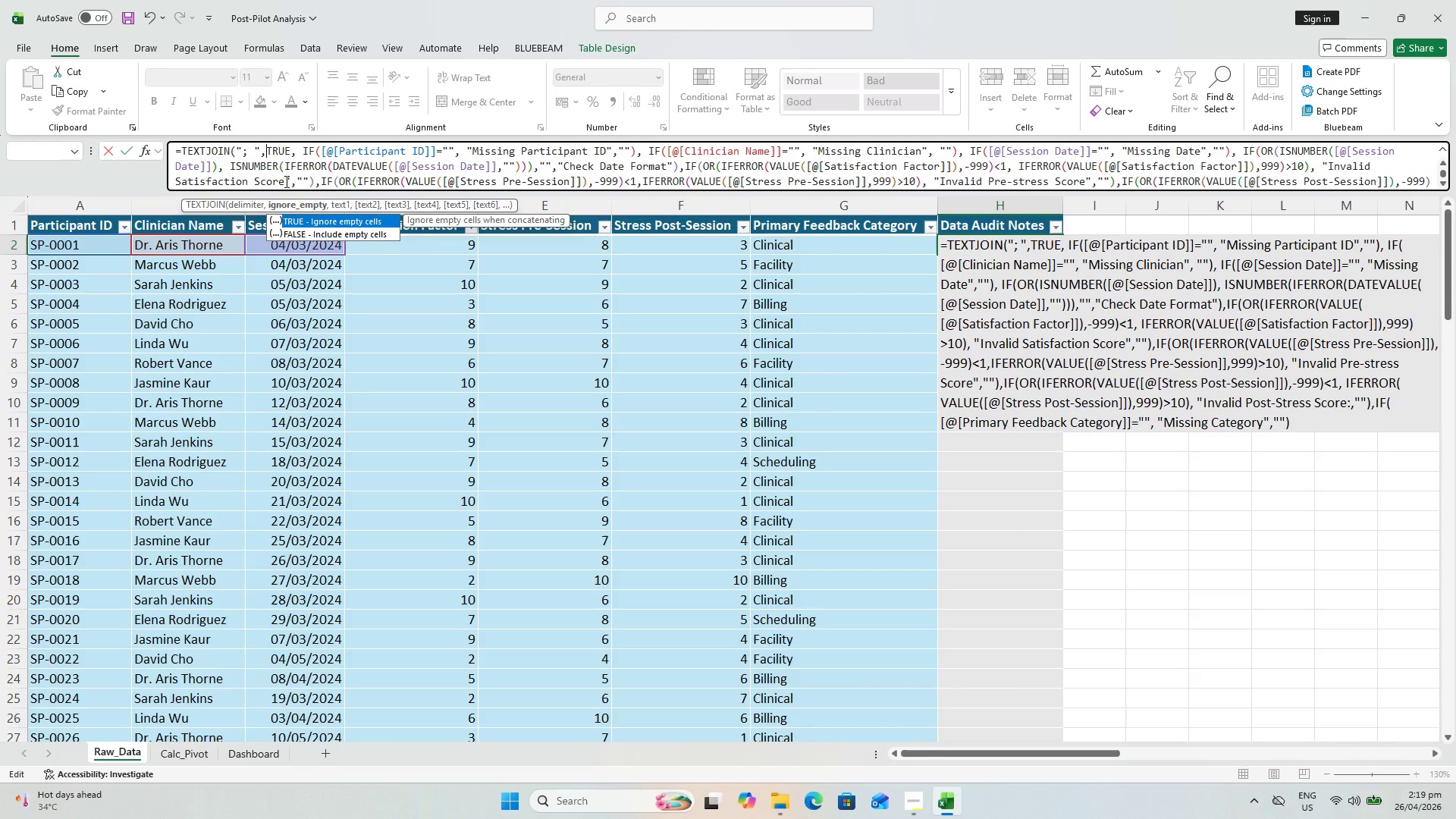 
left_click([299, 151])
 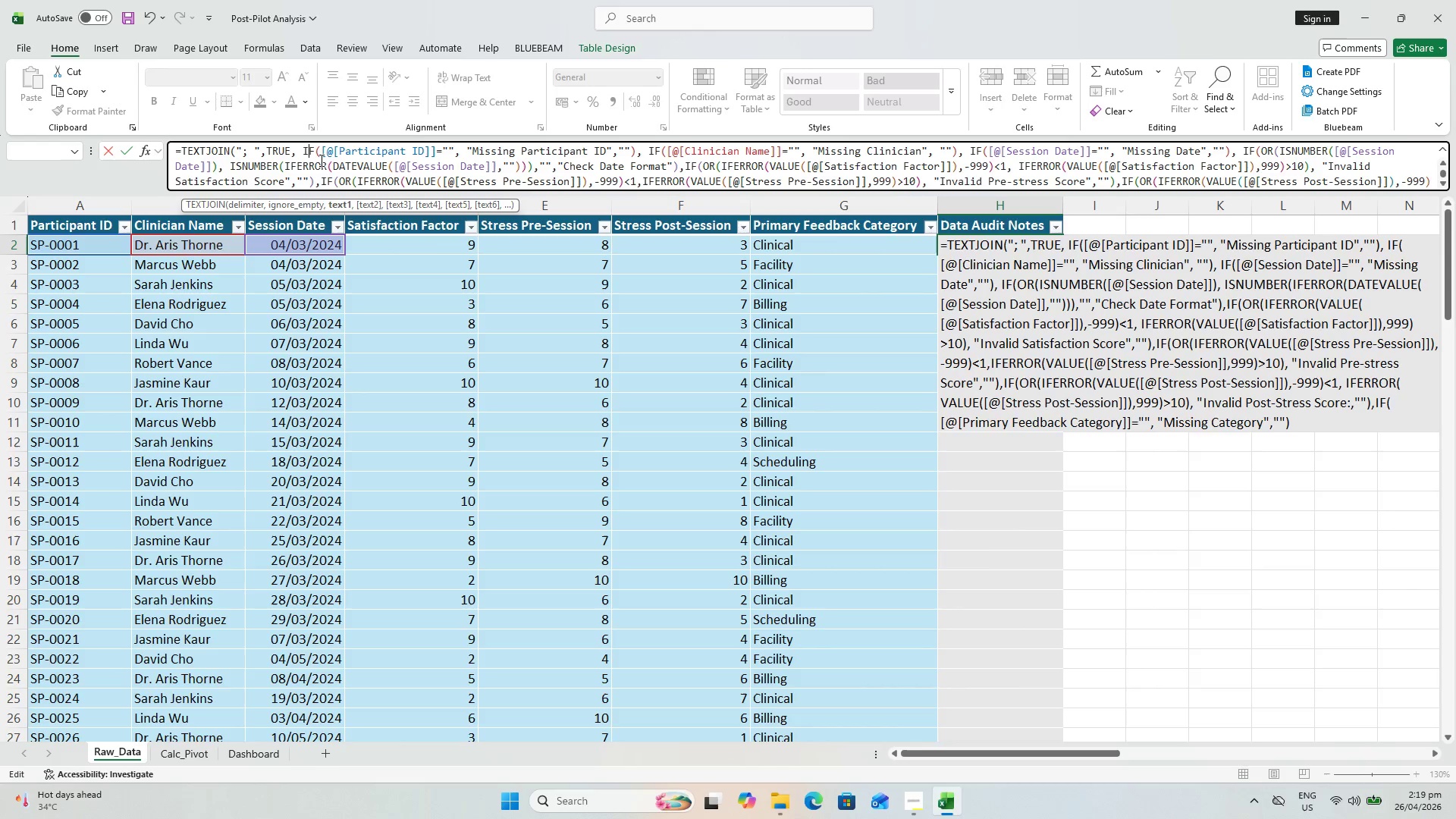 
key(ArrowLeft)
 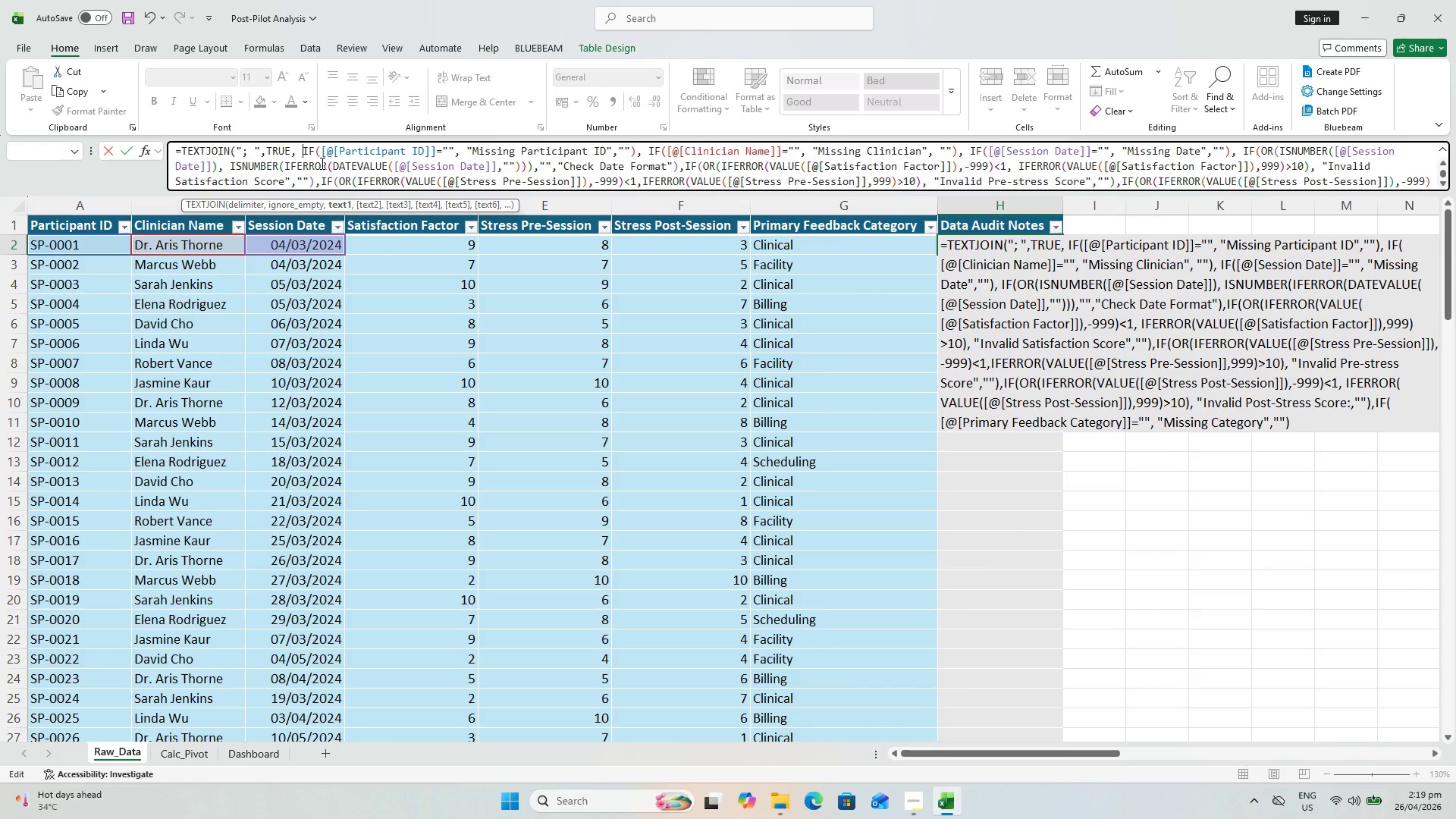 
key(Backspace)
 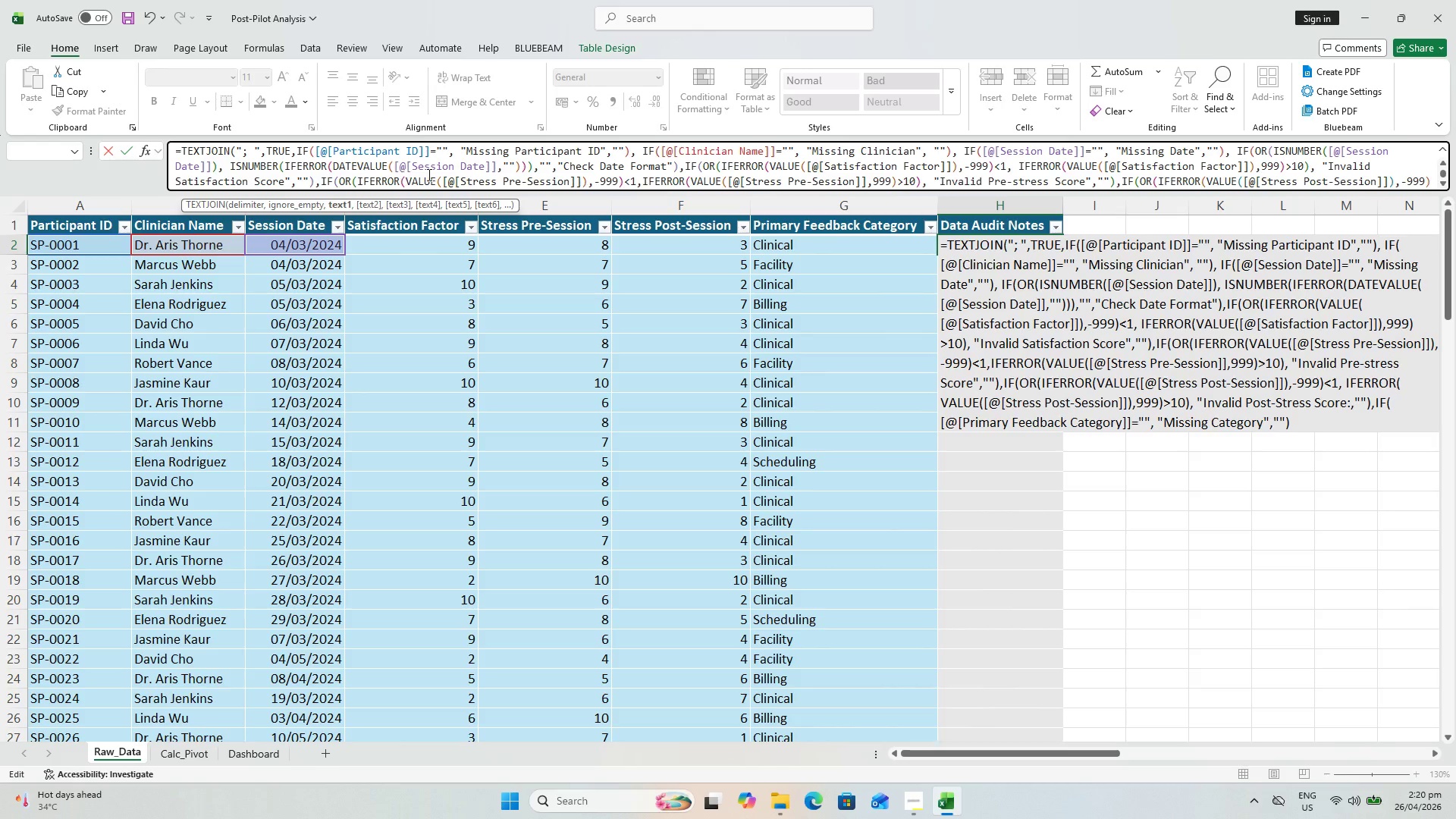 
wait(64.64)
 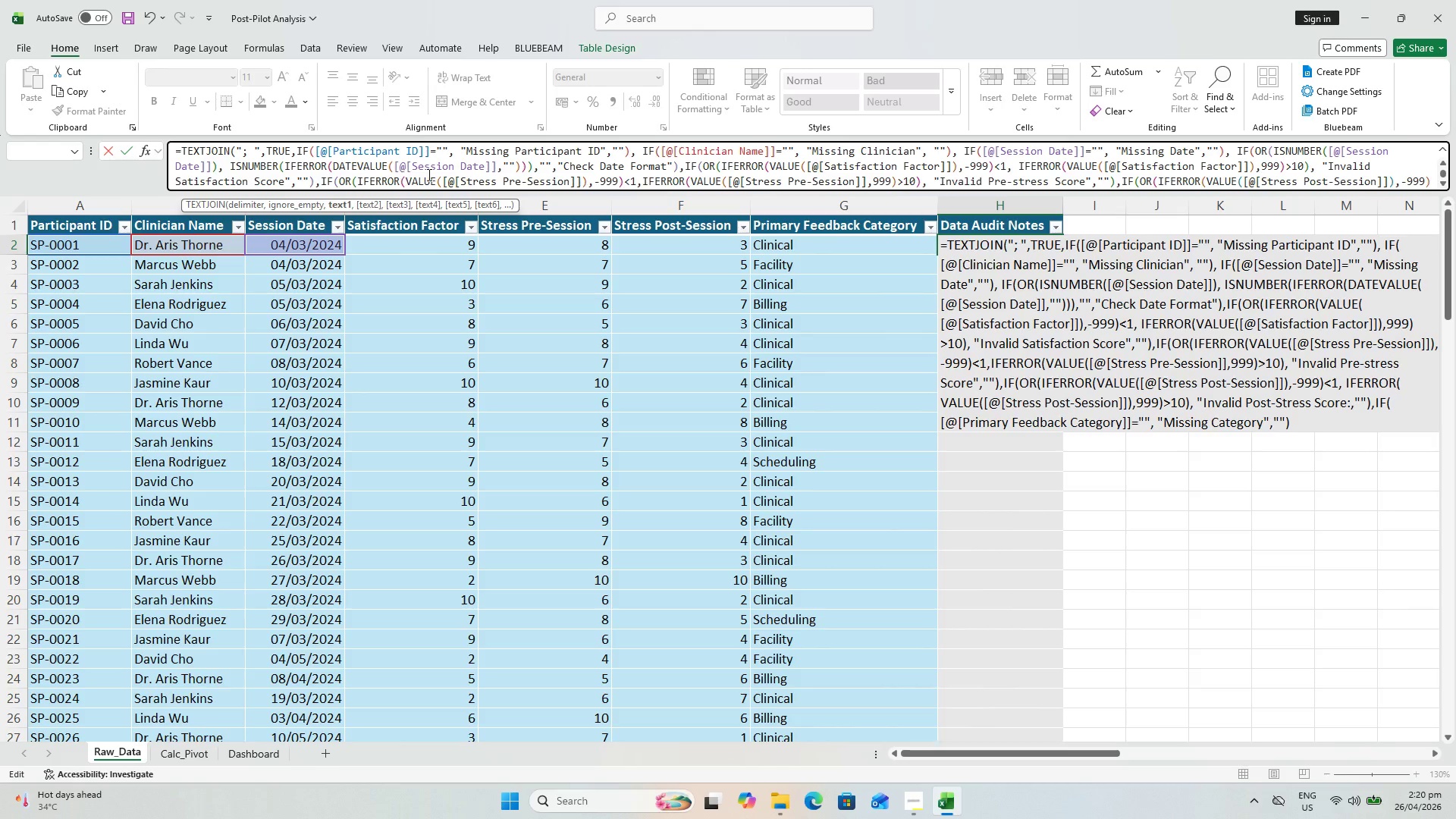 
left_click([497, 165])
 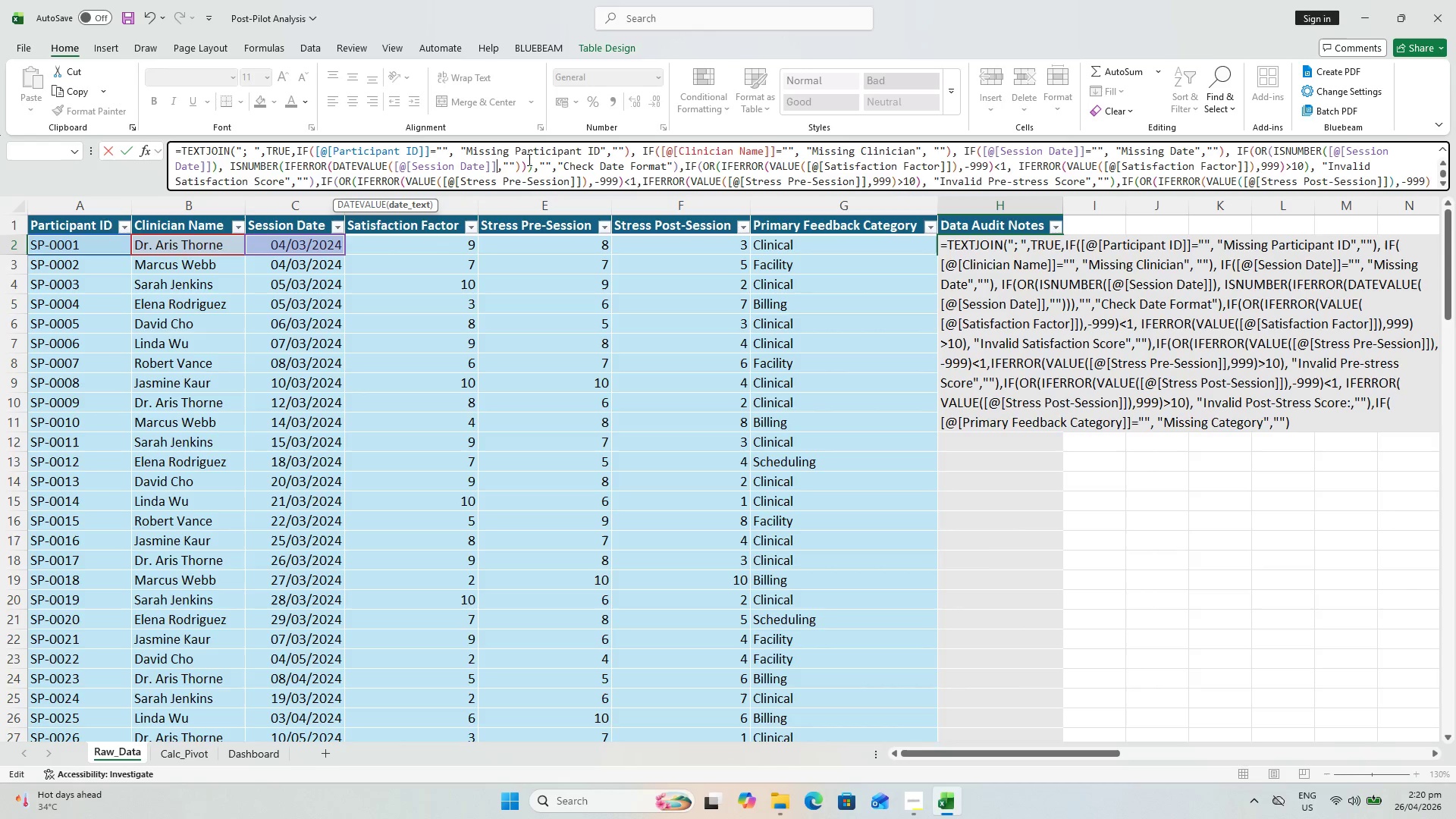 
wait(5.2)
 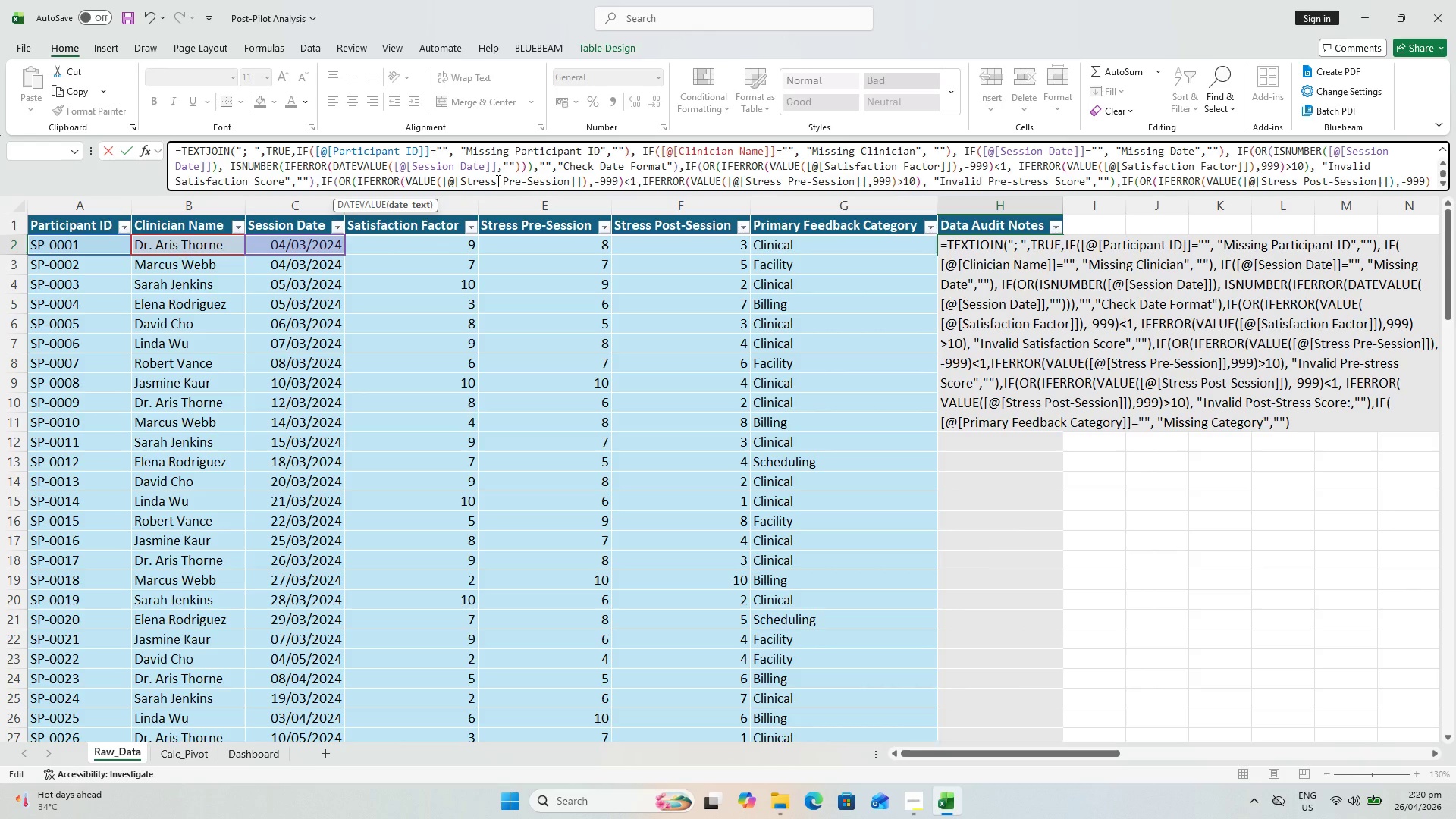 
key(Shift+0)
 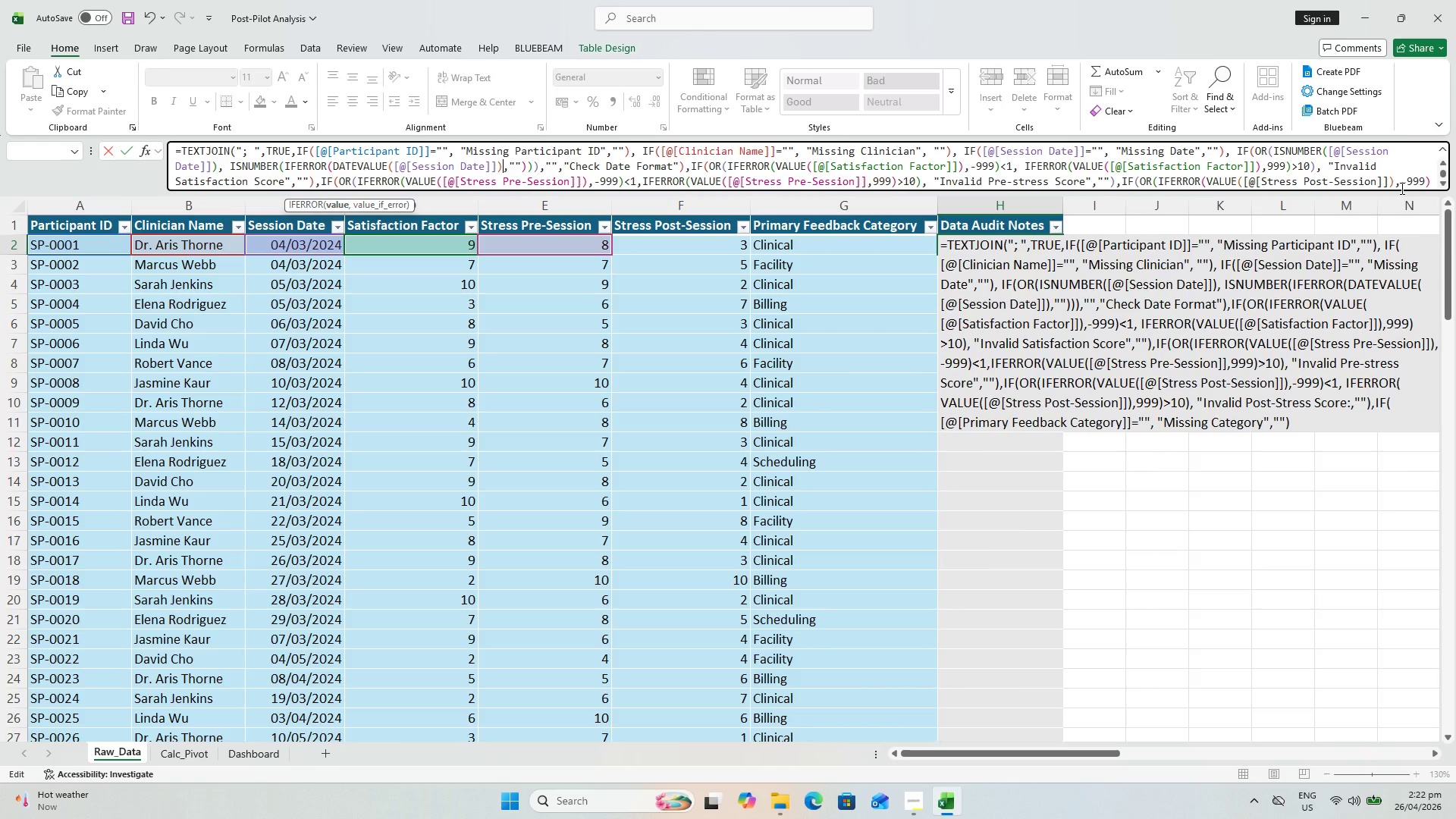 
wait(94.09)
 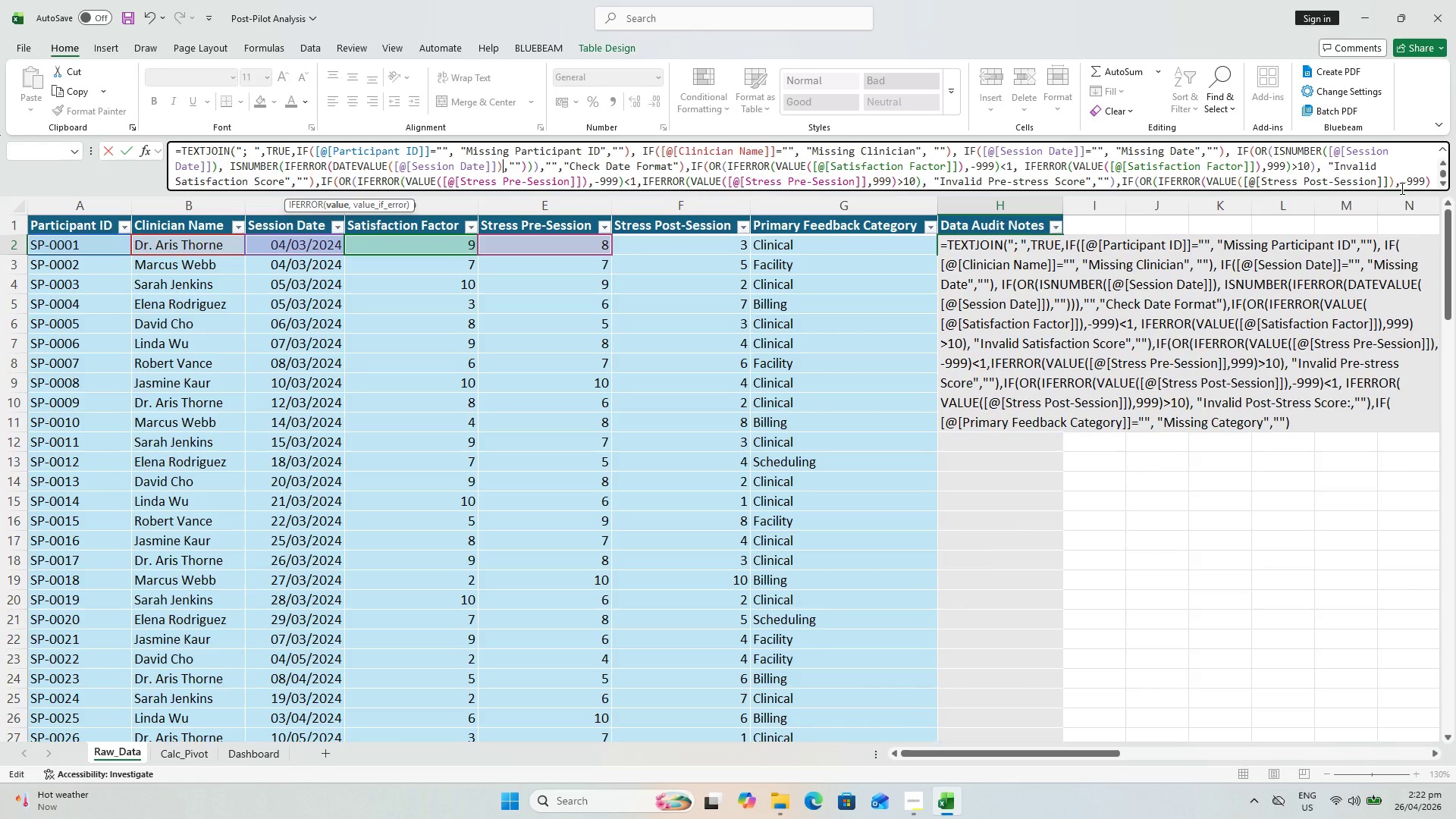 
scroll: coordinate [390, 182], scroll_direction: down, amount: 1.0
 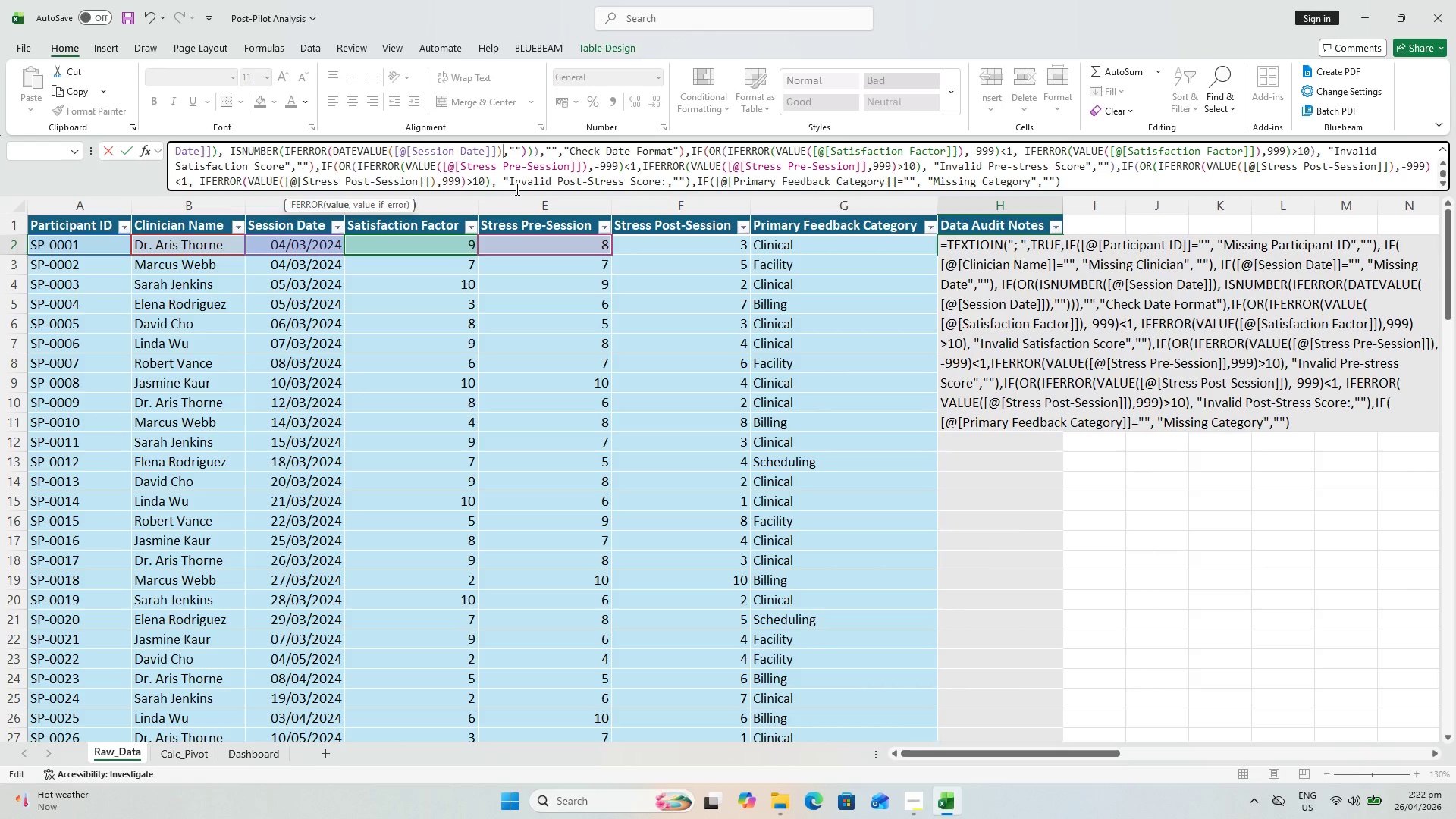 
wait(28.36)
 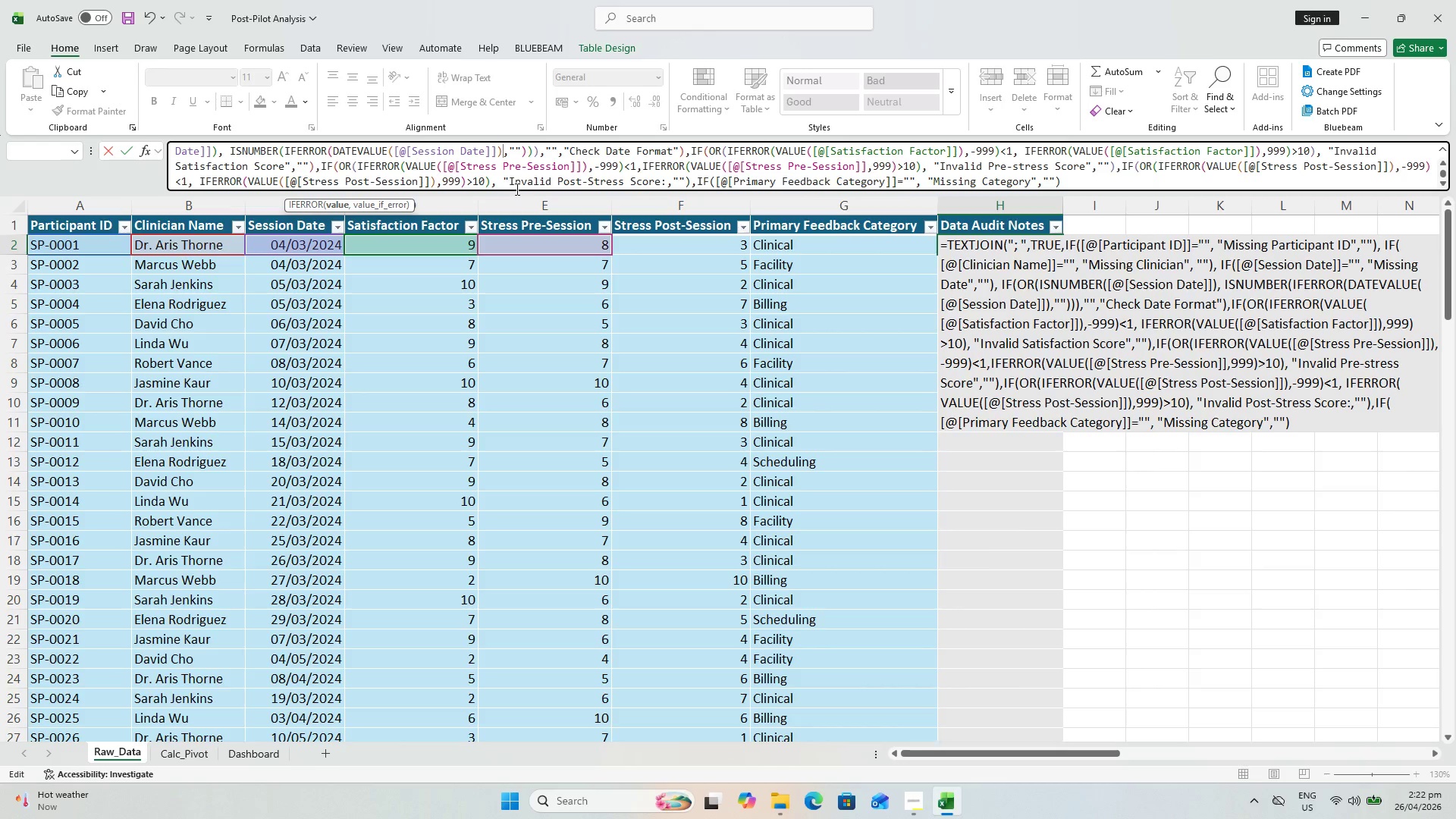 
left_click([665, 181])
 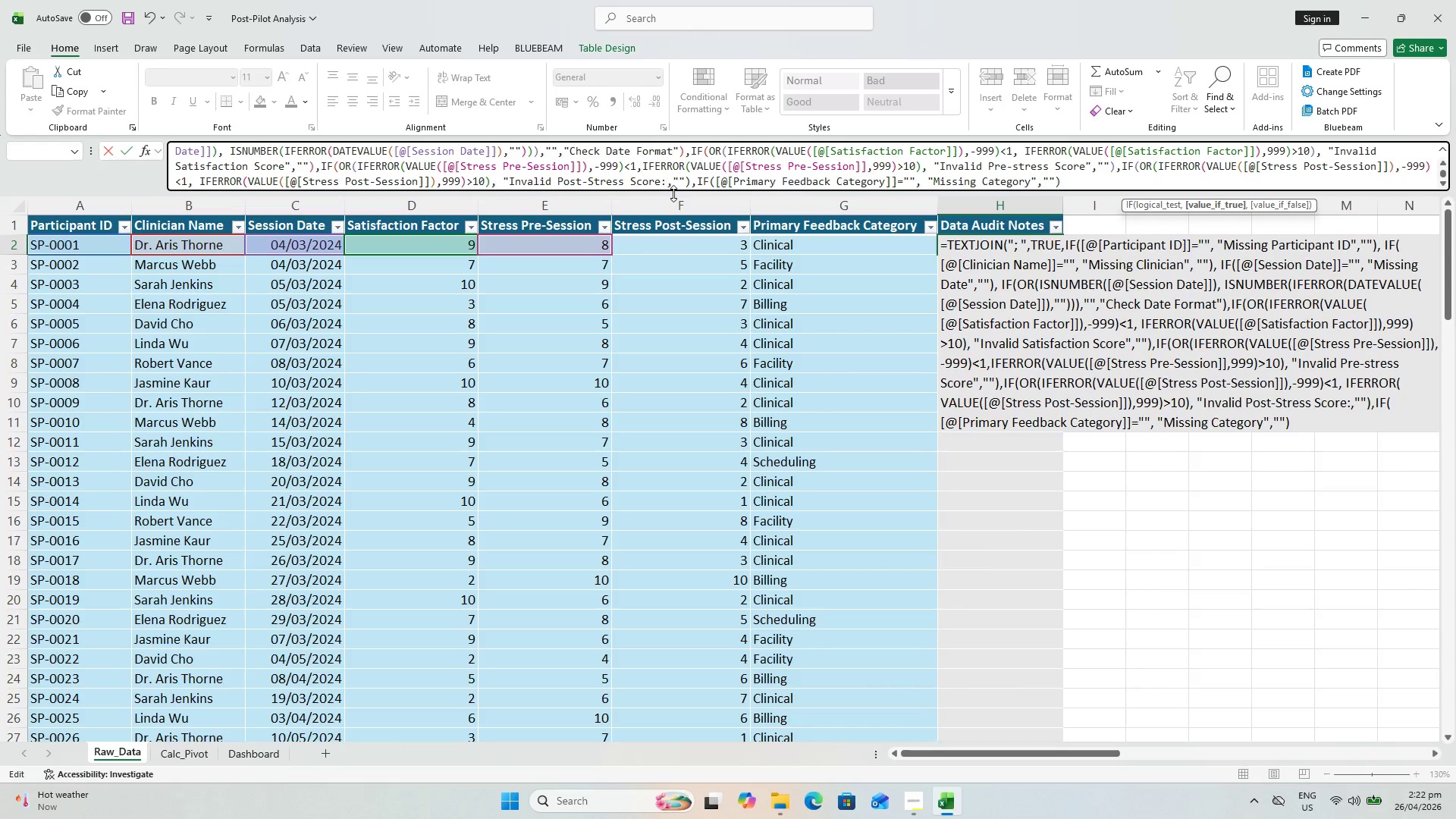 
key(Backspace)
 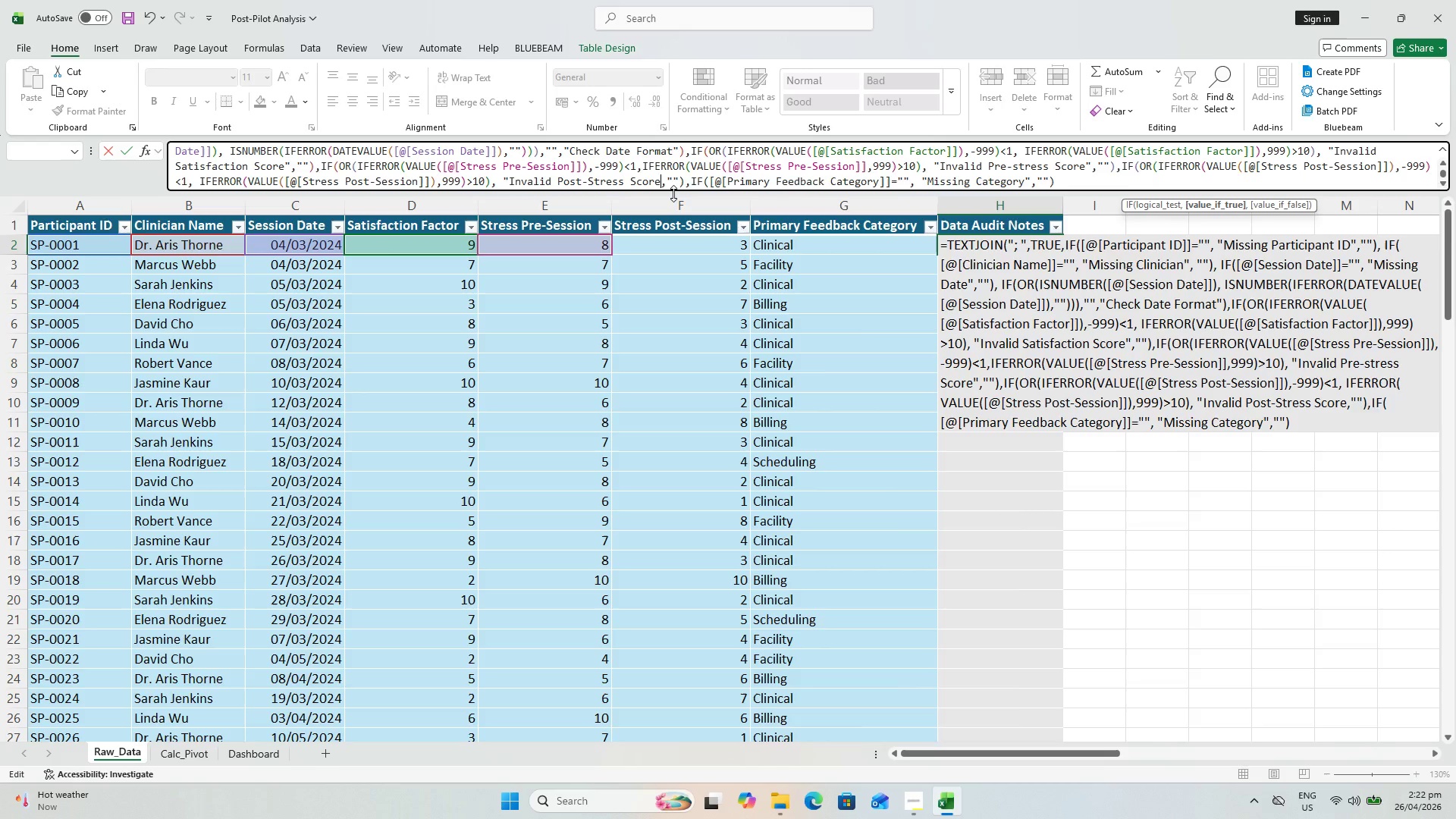 
key(Shift+Quote)
 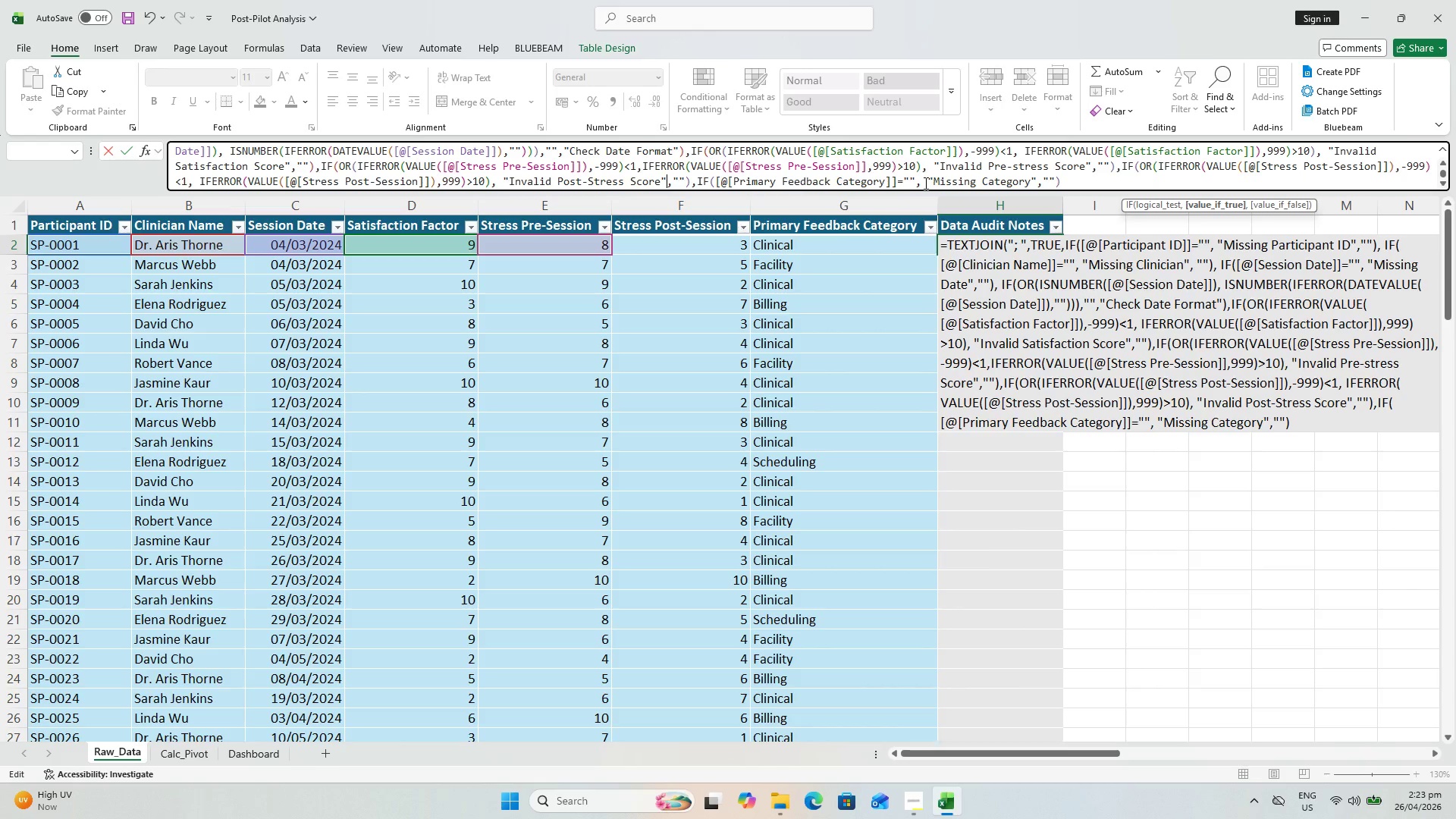 
wait(35.36)
 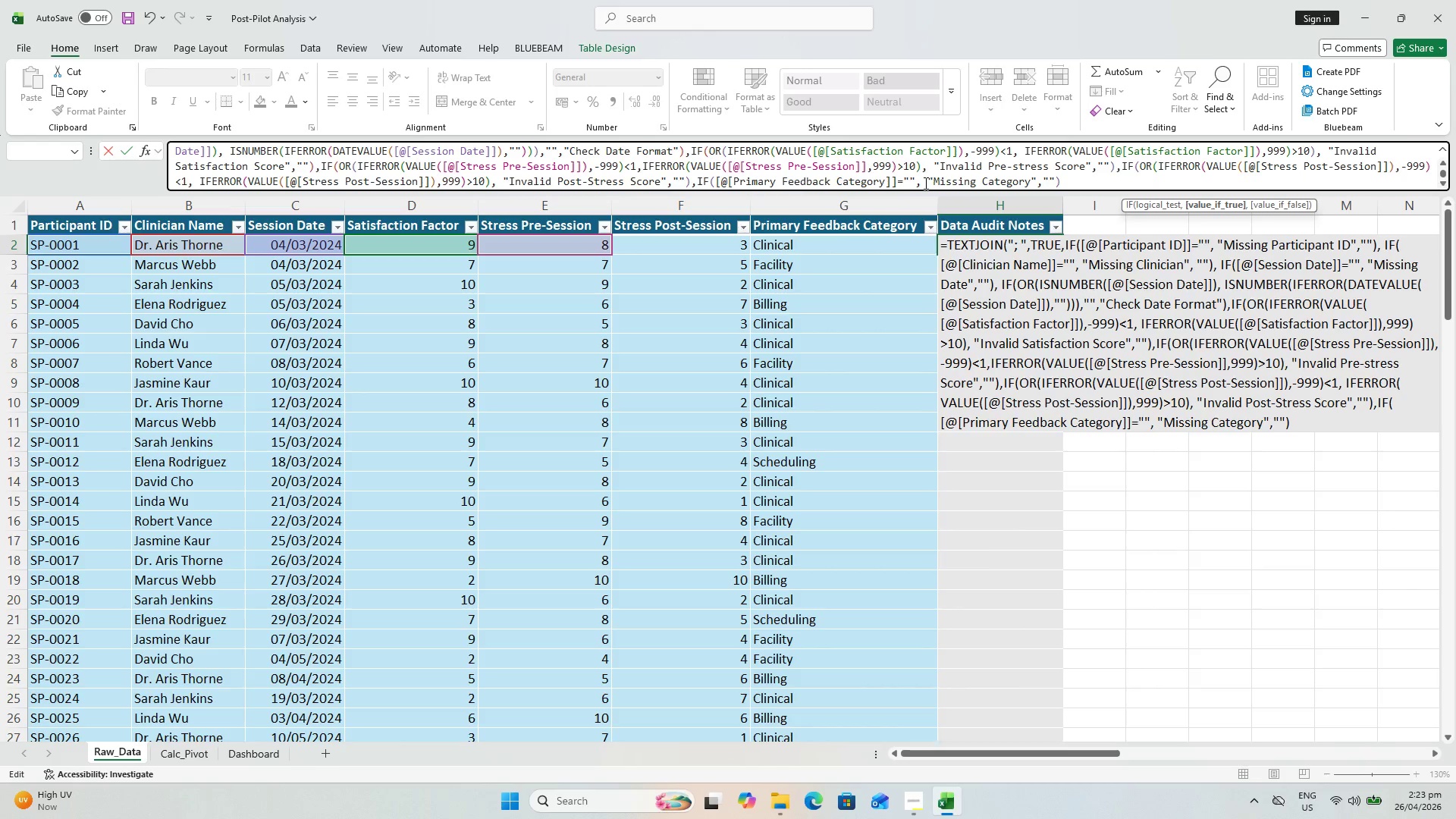 
key(Shift+0)
 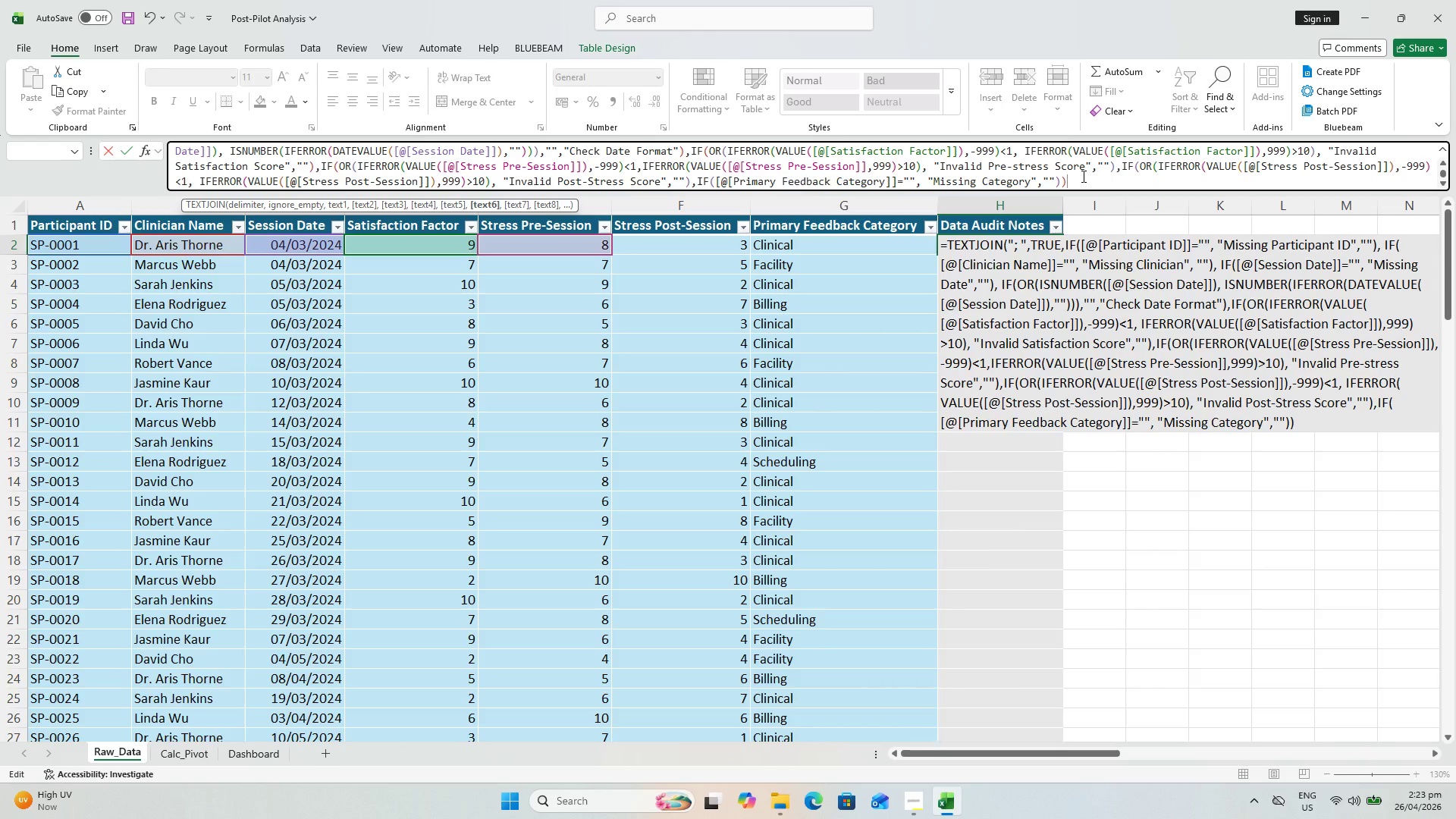 
key(Enter)
 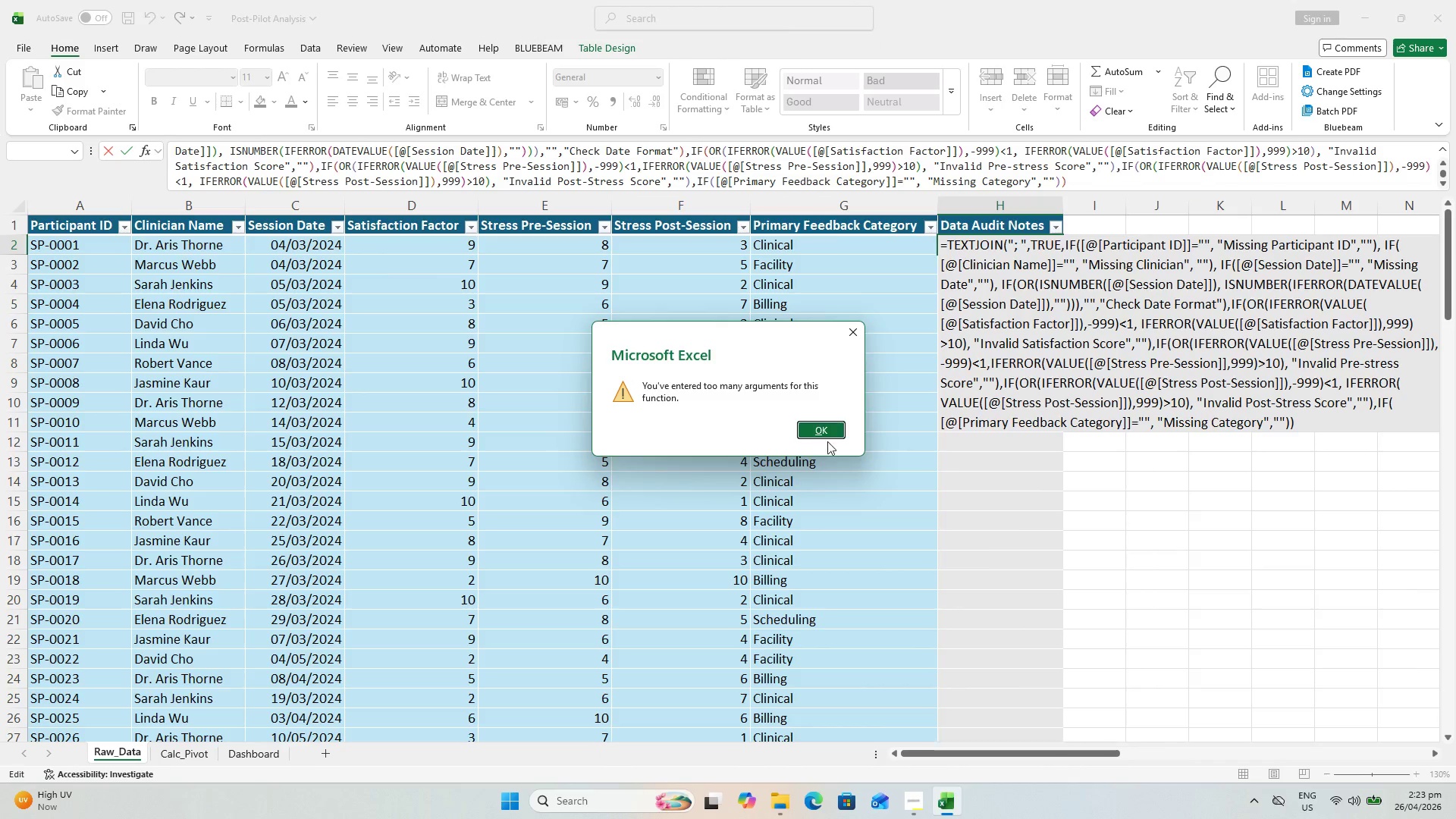 
left_click([821, 439])
 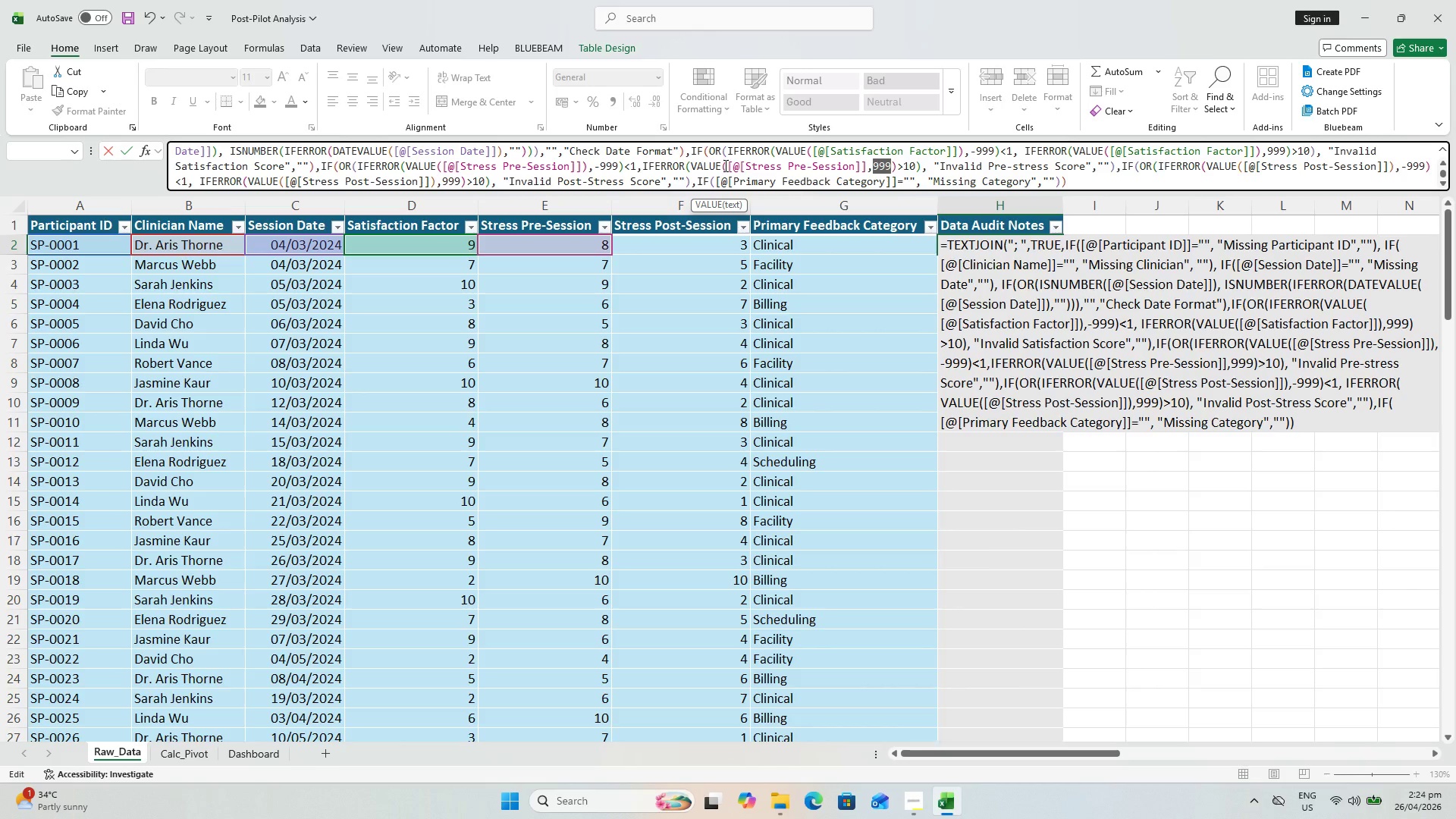 
wait(51.45)
 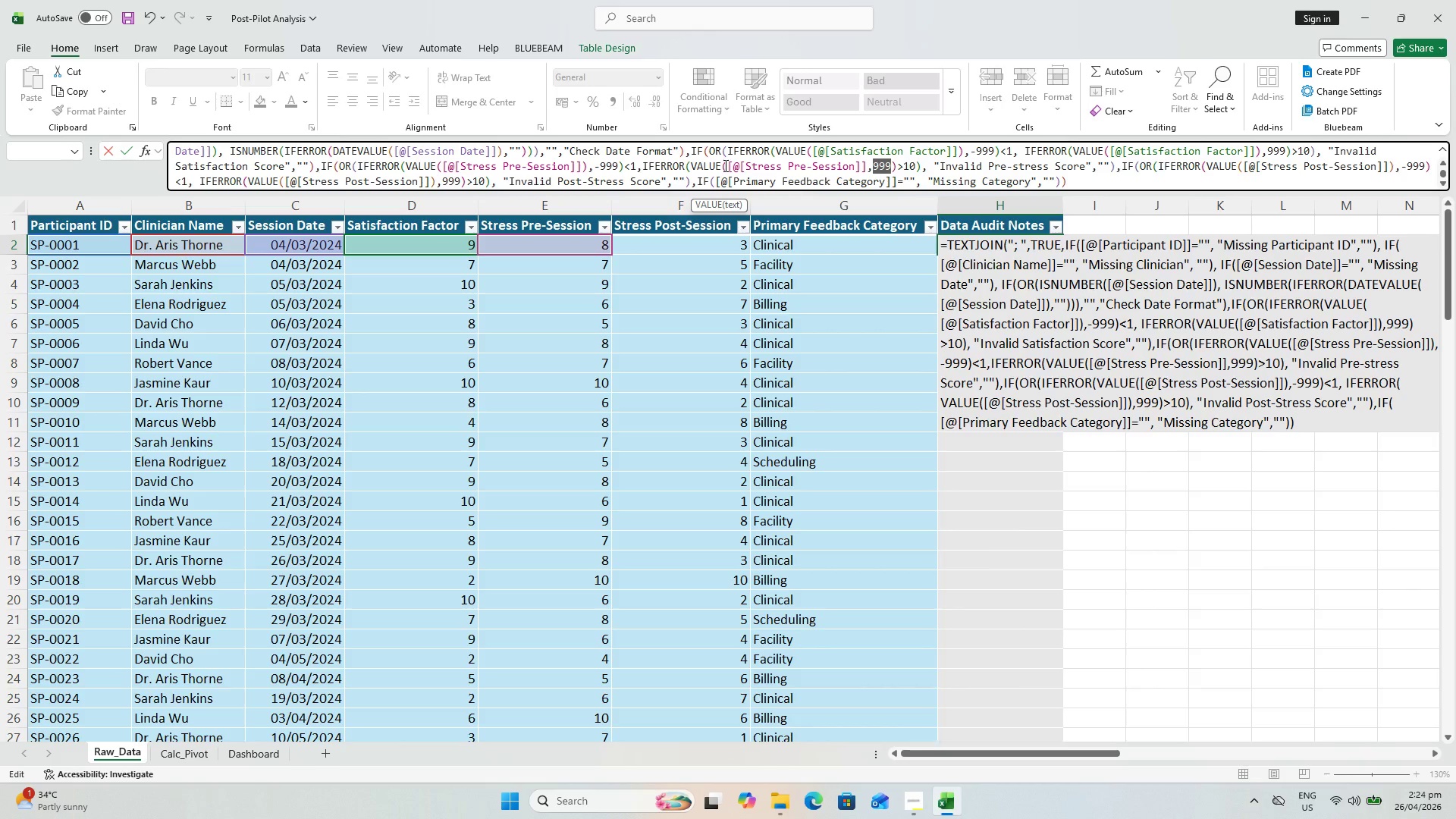 
left_click([868, 166])
 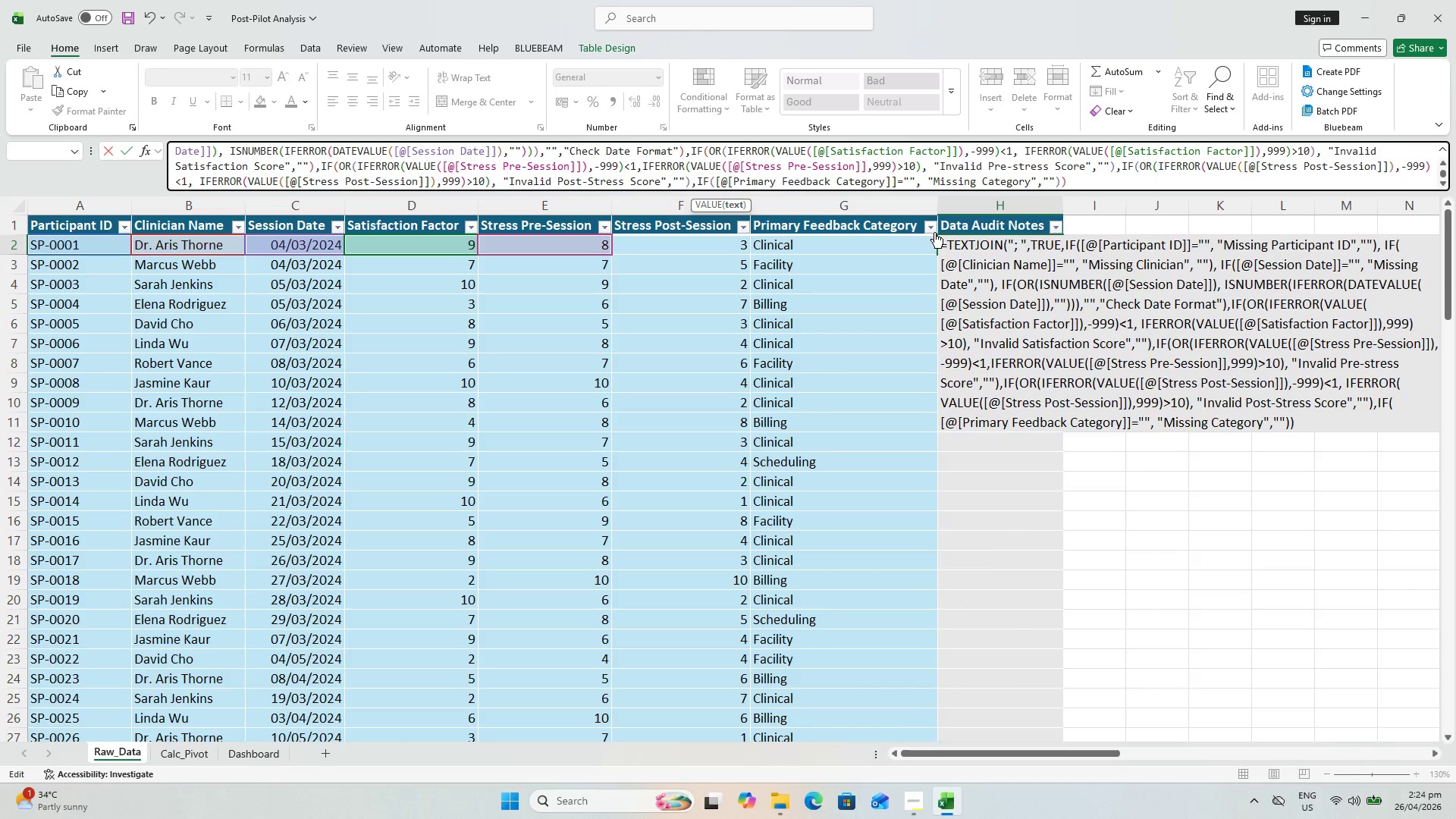 
key(Shift+0)
 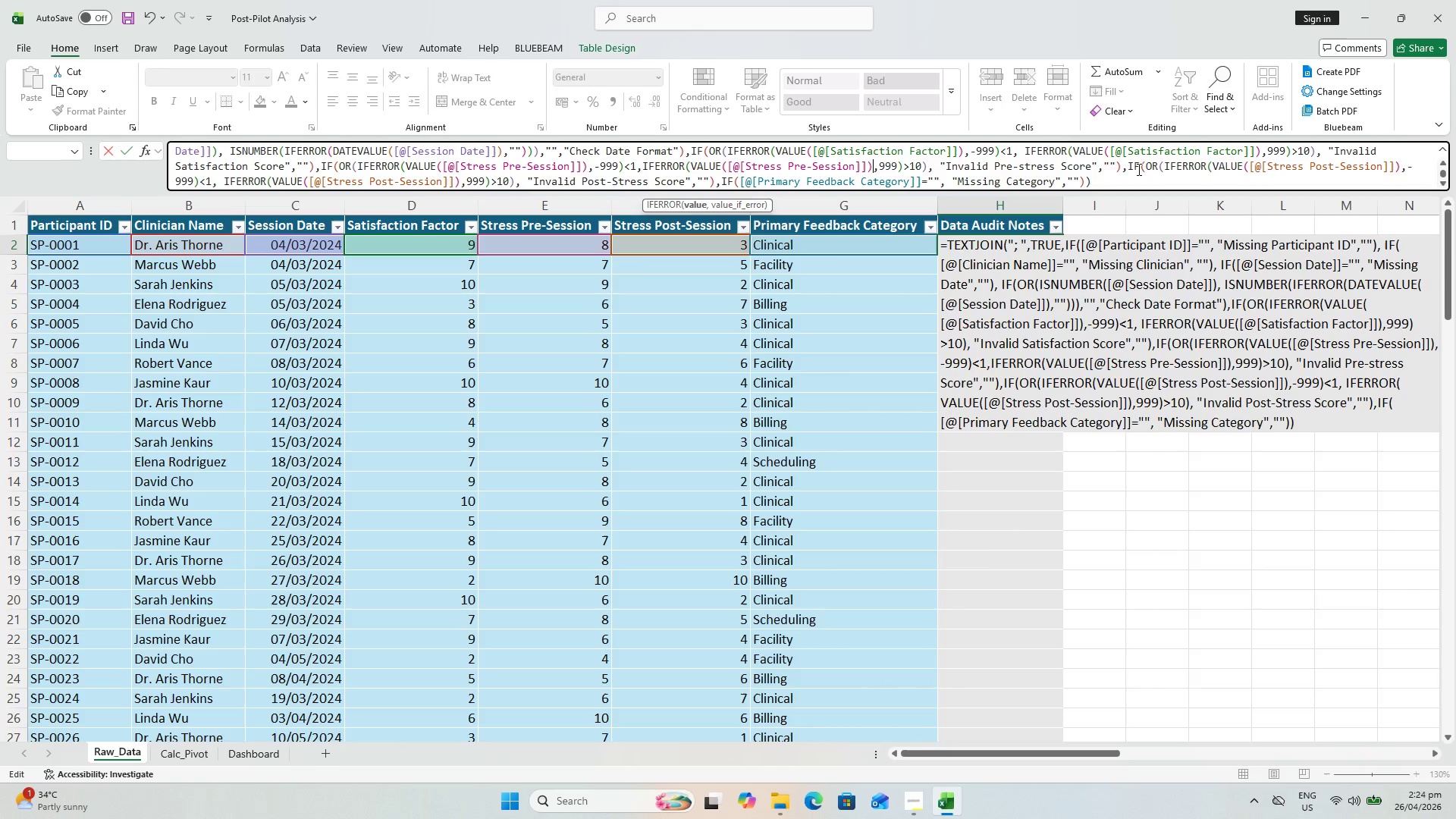 
wait(15.05)
 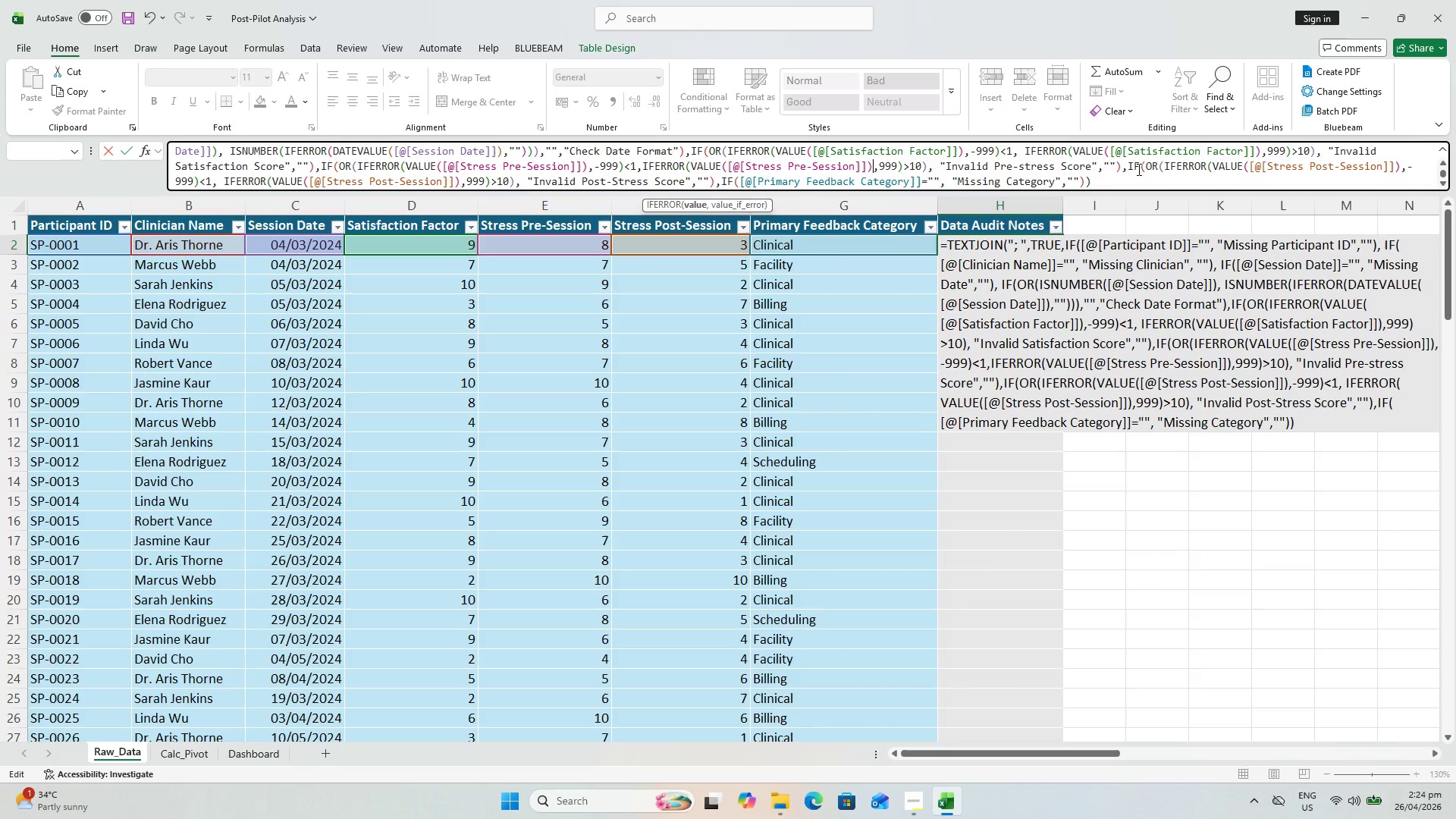 
key(Enter)
 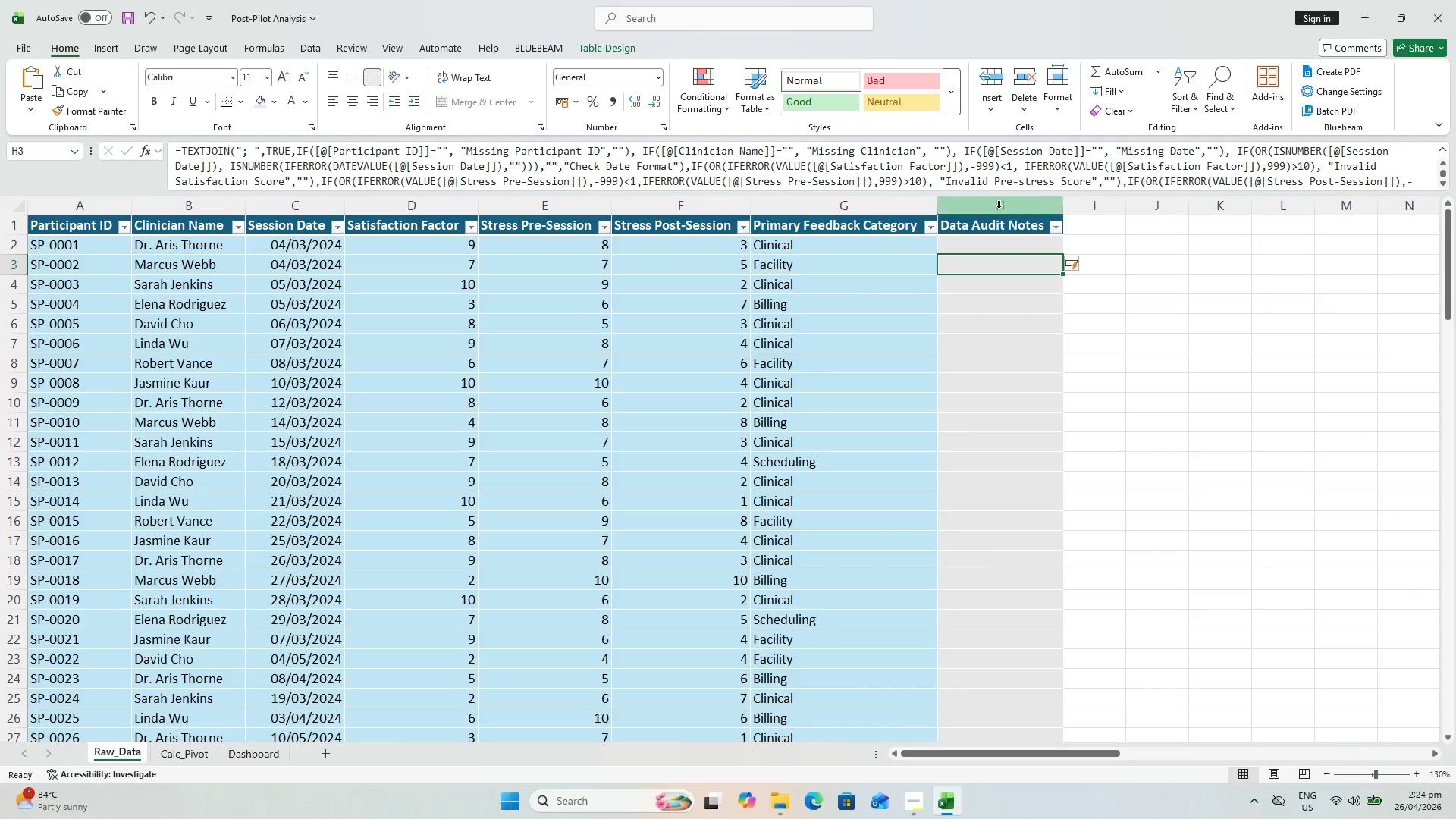 
left_click([1001, 246])
 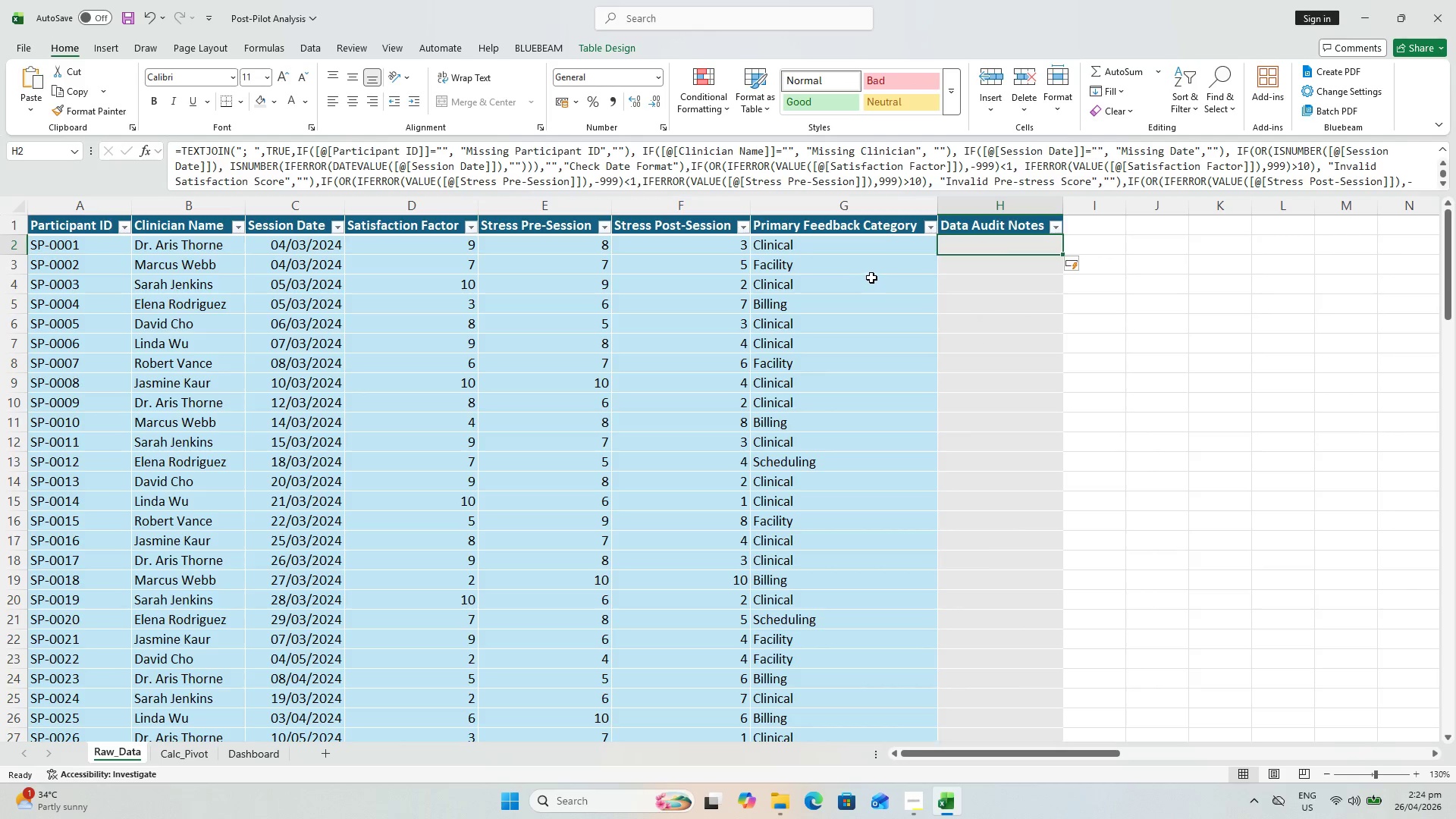 
scroll: coordinate [504, 162], scroll_direction: up, amount: 3.0
 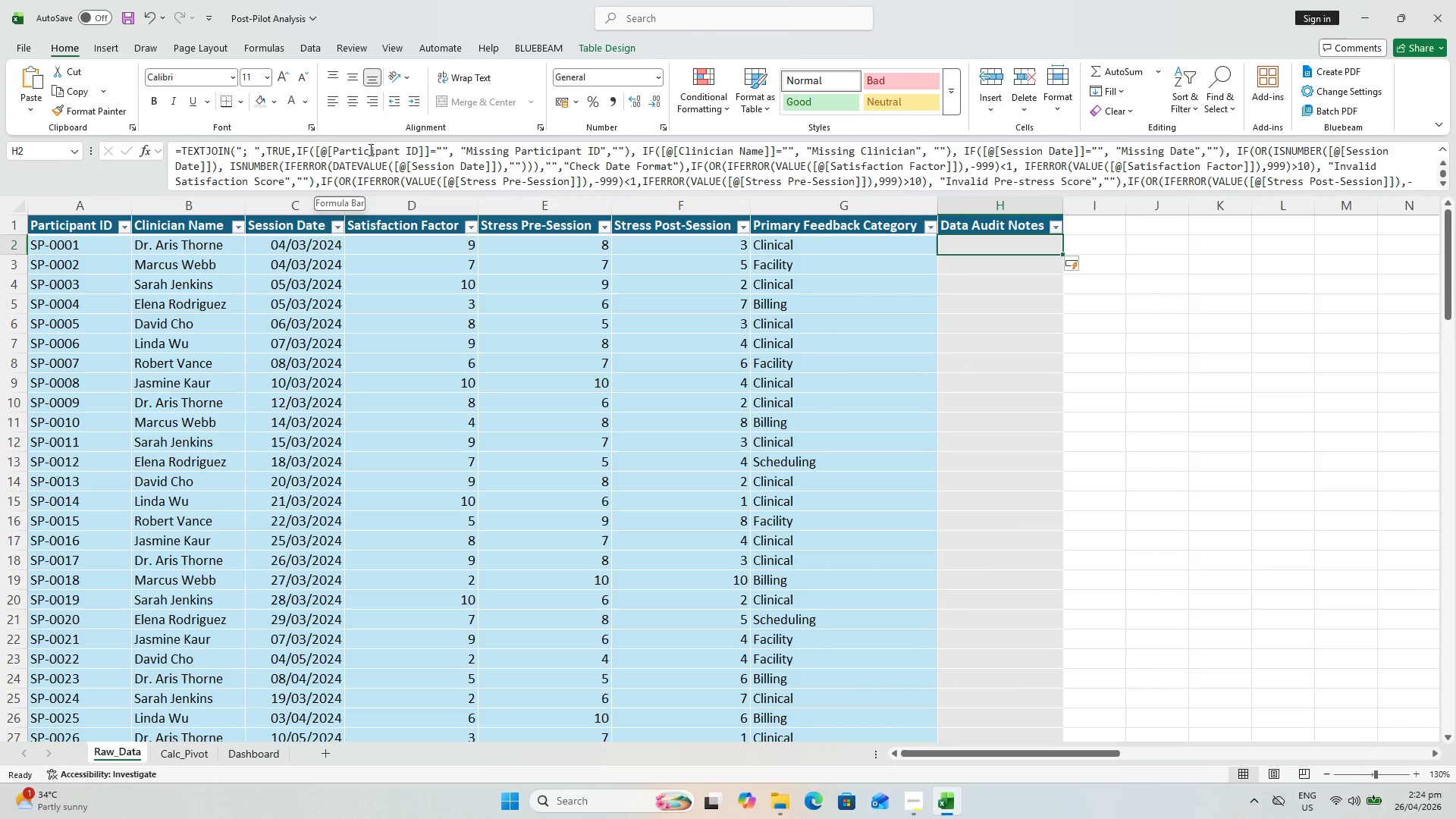 
wait(7.39)
 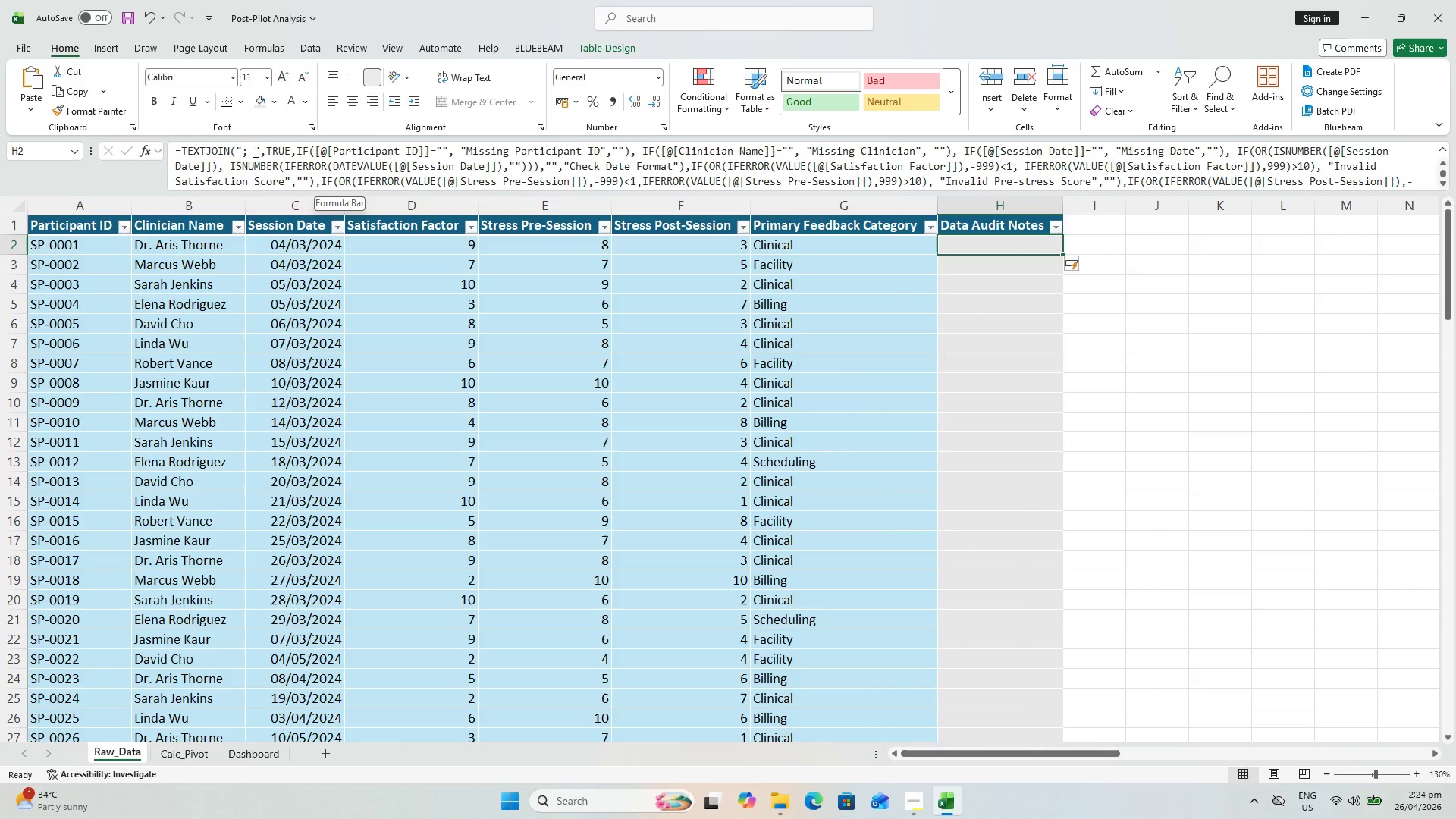 
scroll: coordinate [404, 172], scroll_direction: down, amount: 3.0
 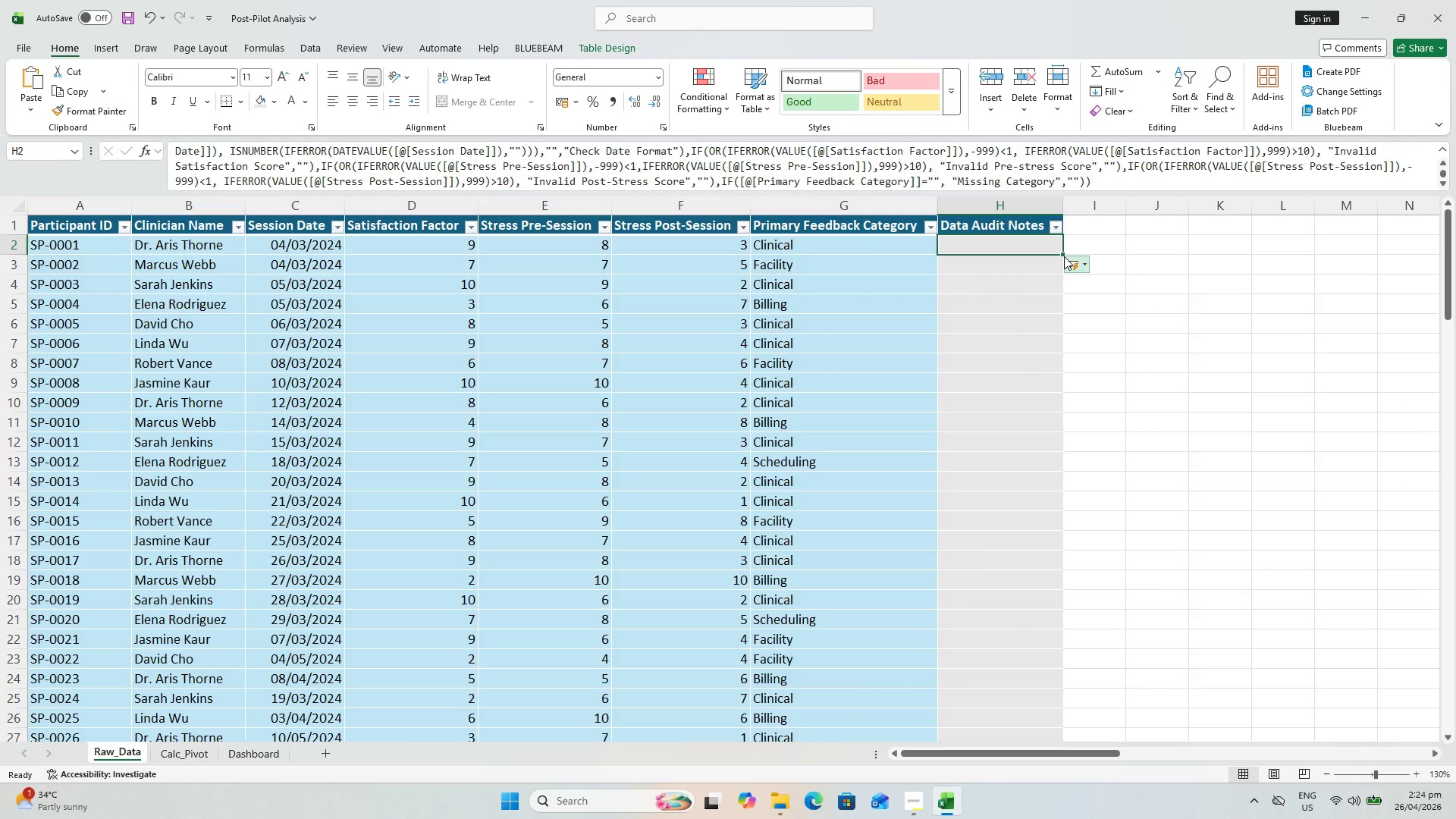 
left_click_drag(start_coordinate=[1062, 254], to_coordinate=[1041, 699])
 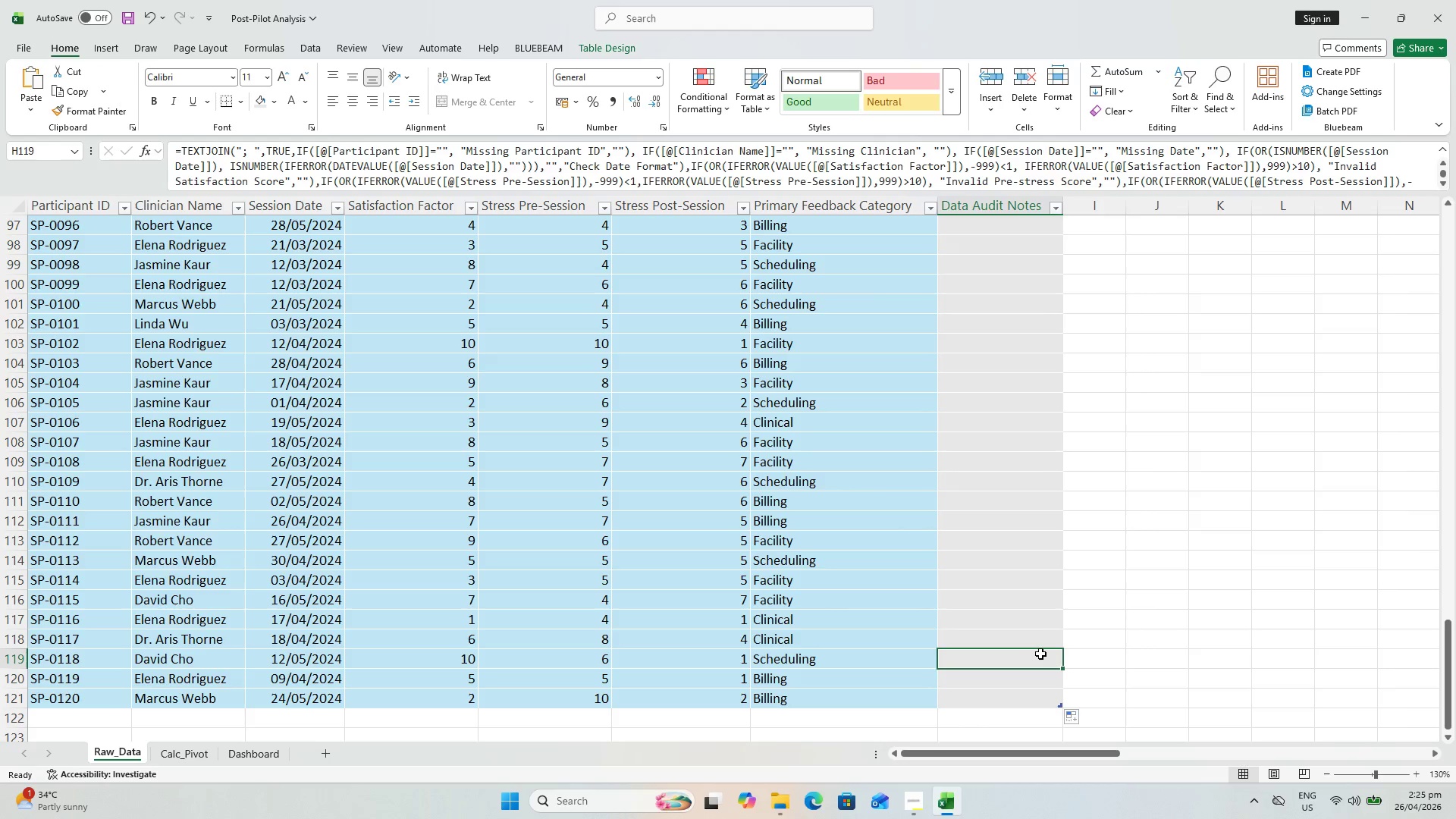 
double_click([1037, 648])
 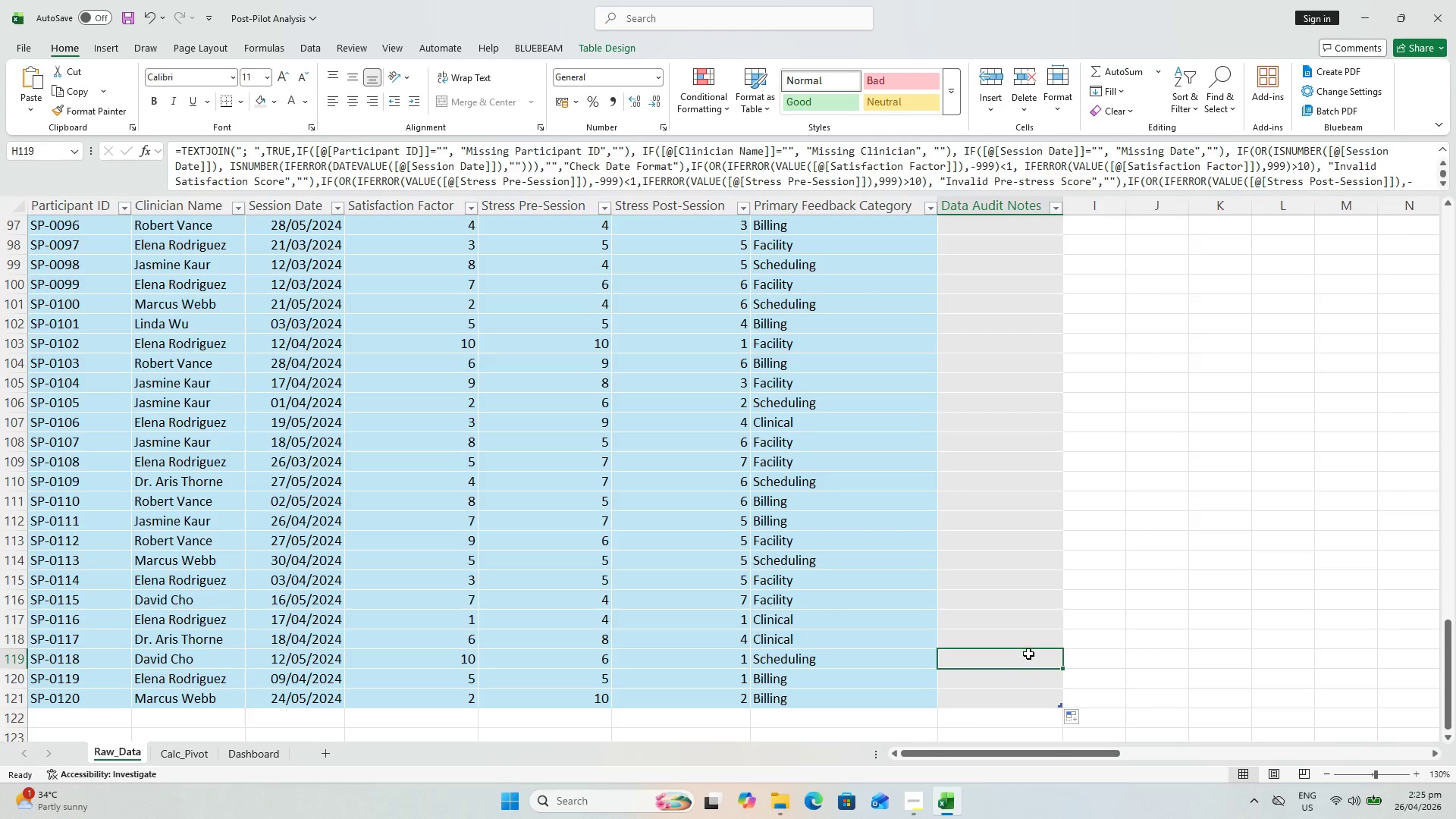 
triple_click([1025, 656])
 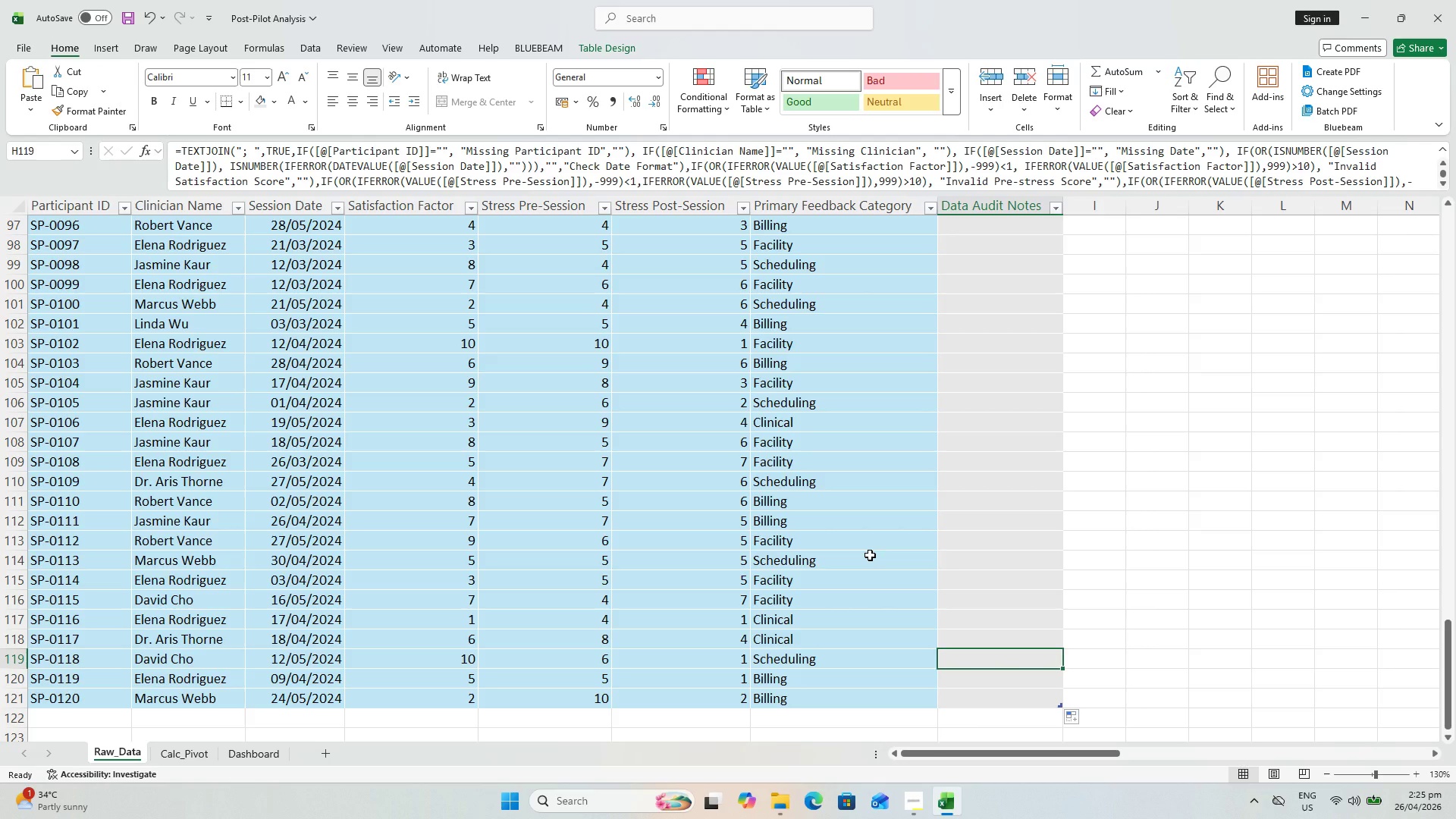 
wait(9.06)
 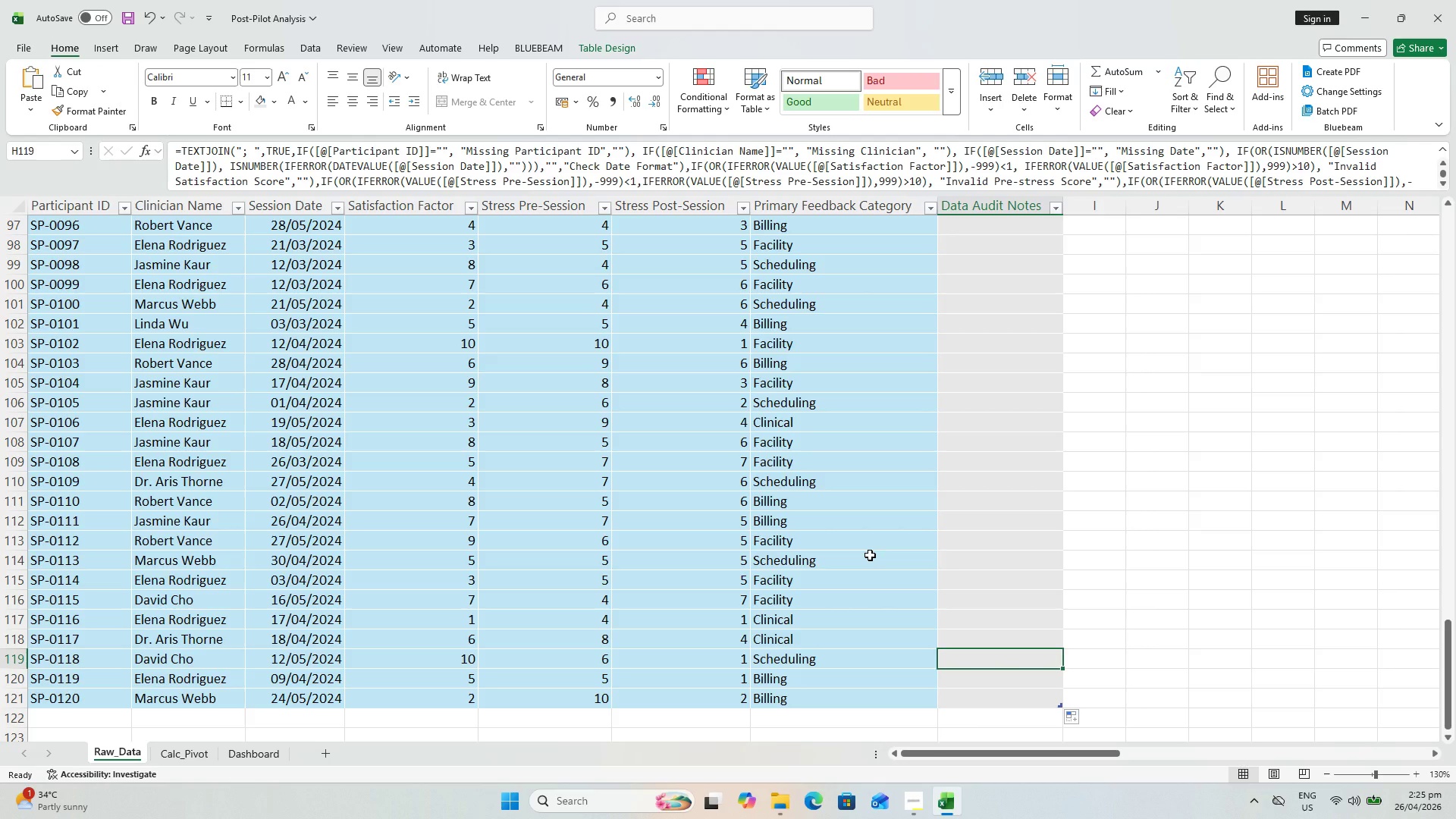 
scroll: coordinate [439, 152], scroll_direction: up, amount: 3.0
 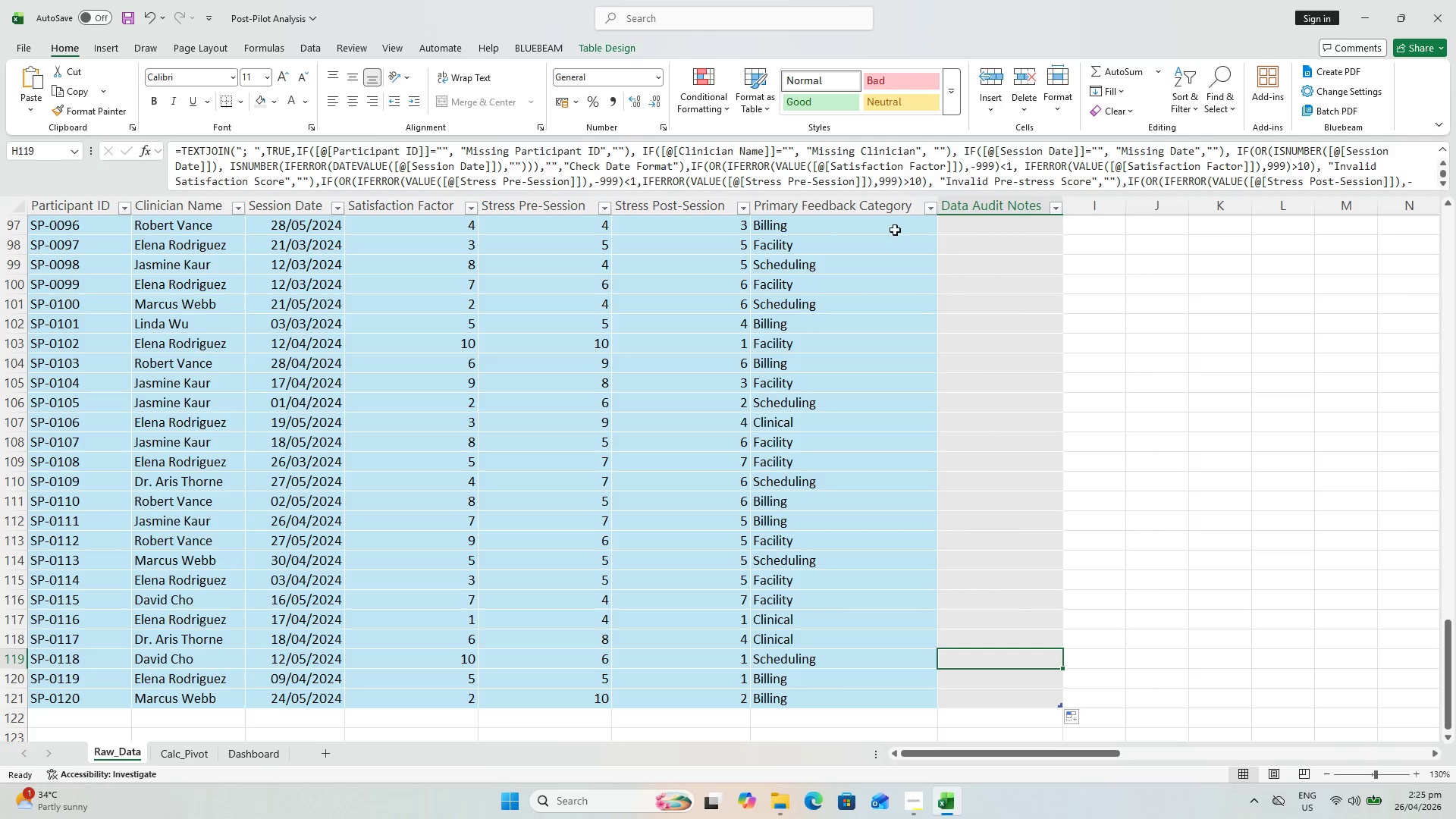 
left_click([999, 249])
 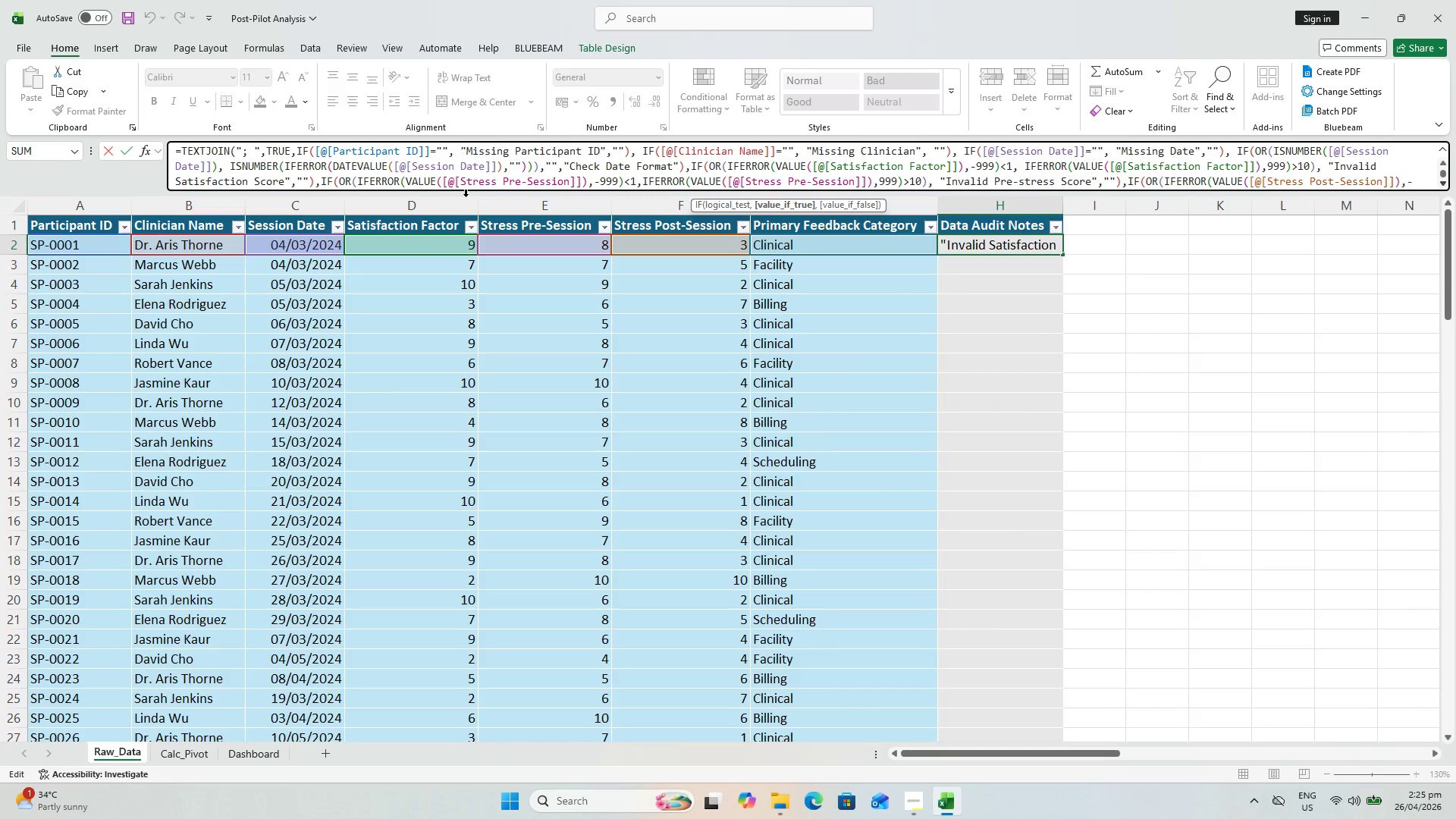 
scroll: coordinate [999, 256], scroll_direction: up, amount: 35.0
 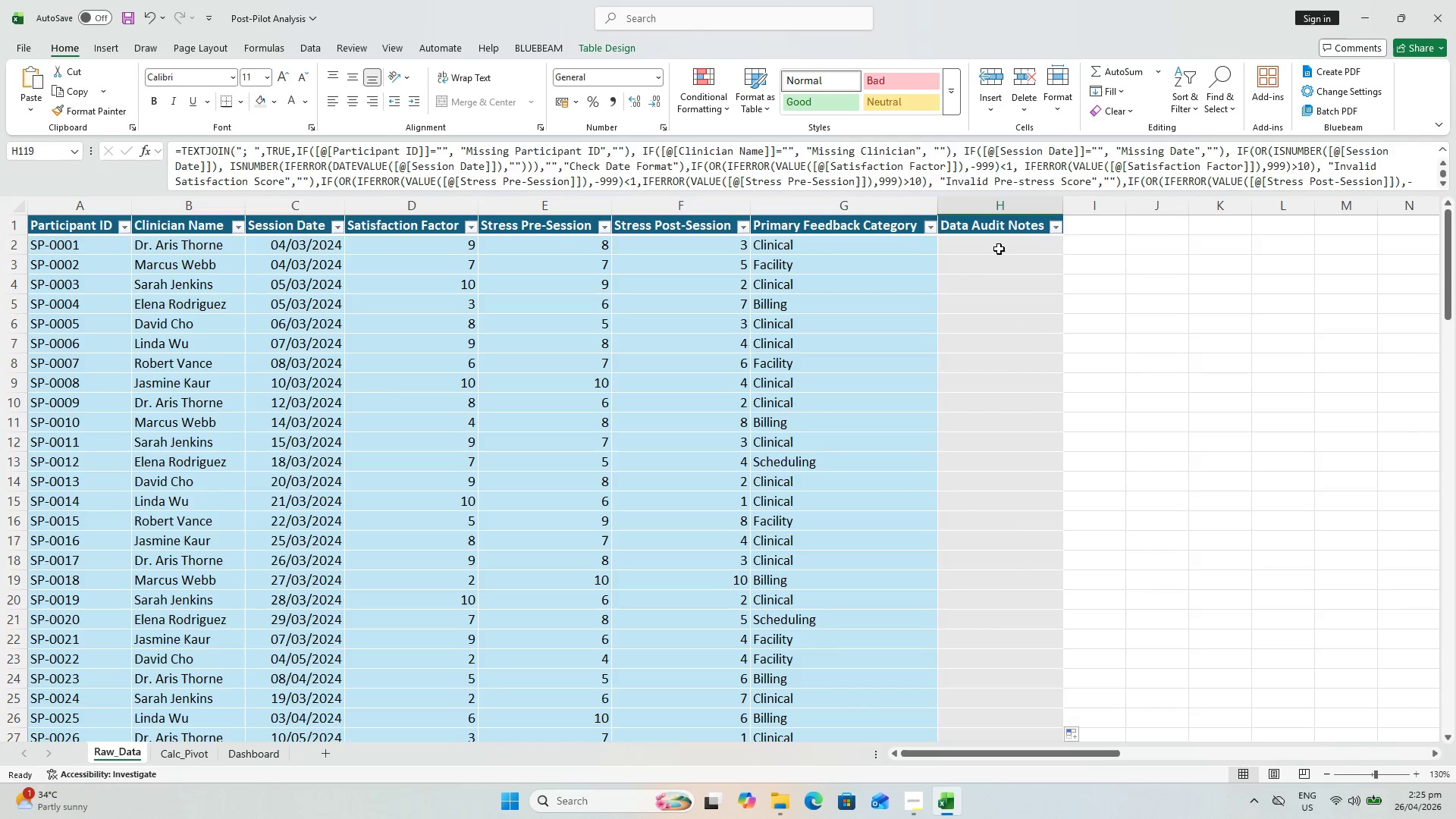 
wait(6.02)
 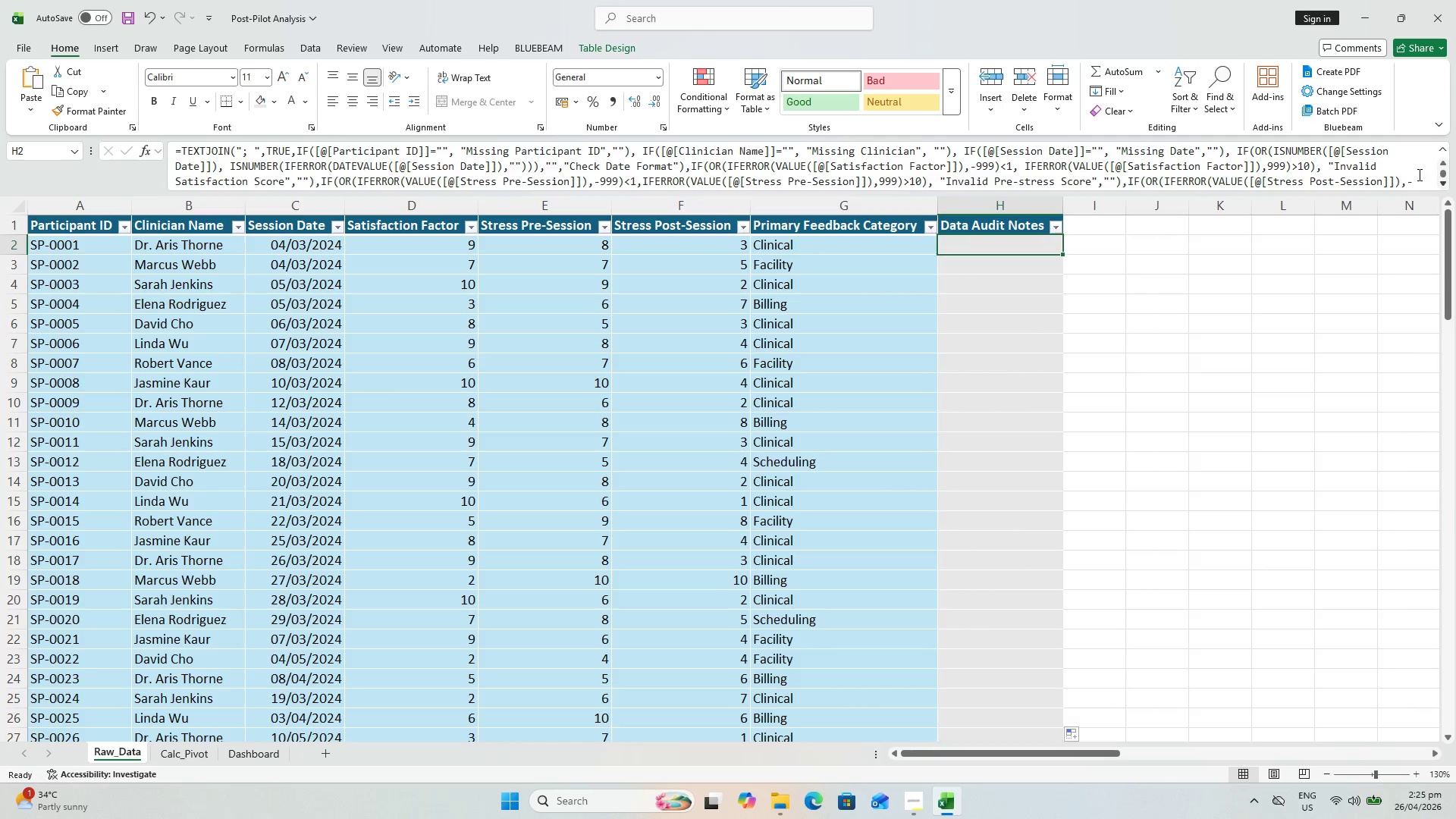 
left_click_drag(start_coordinate=[964, 755], to_coordinate=[883, 754])
 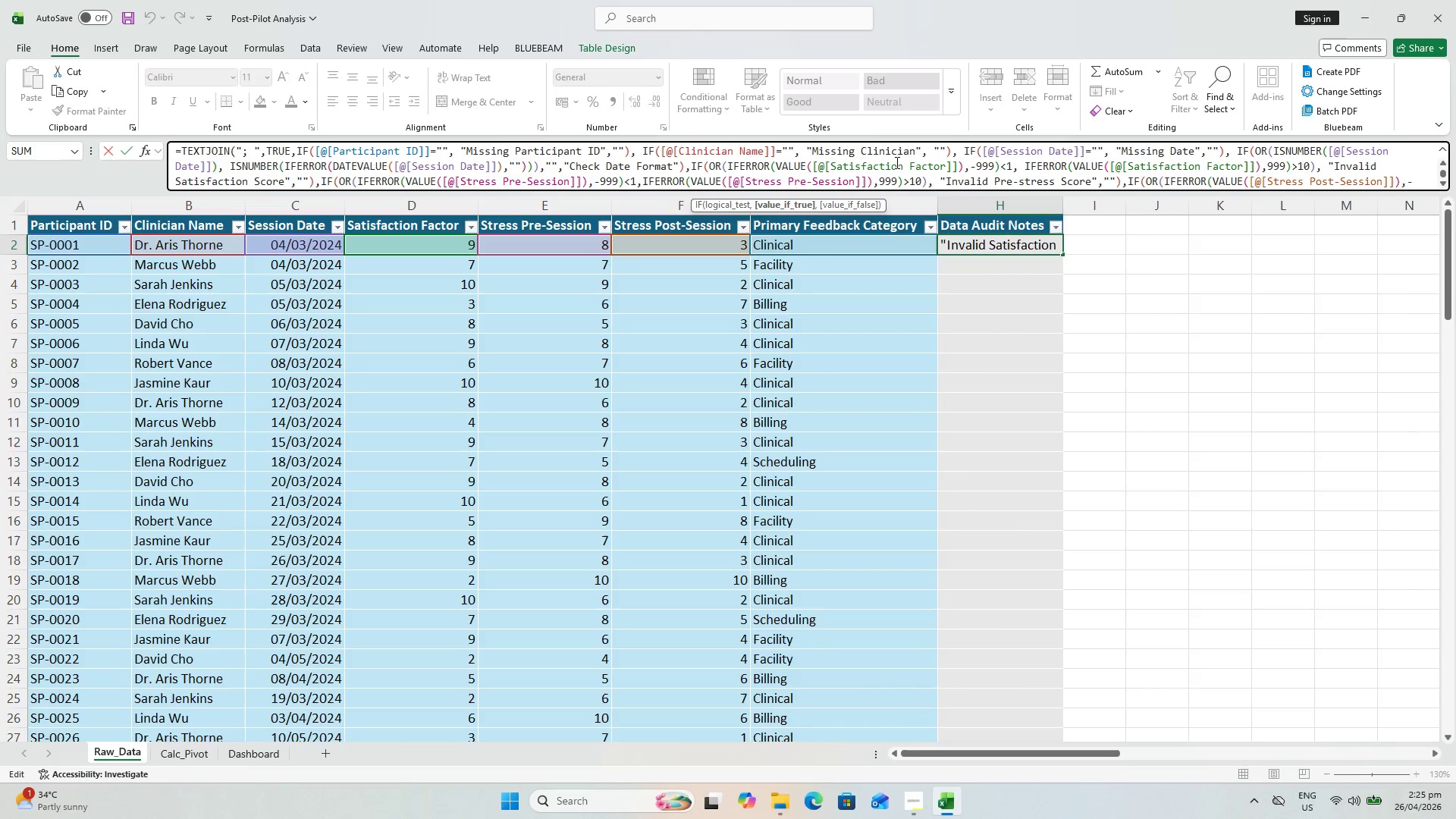 
scroll: coordinate [915, 156], scroll_direction: down, amount: 1.0
 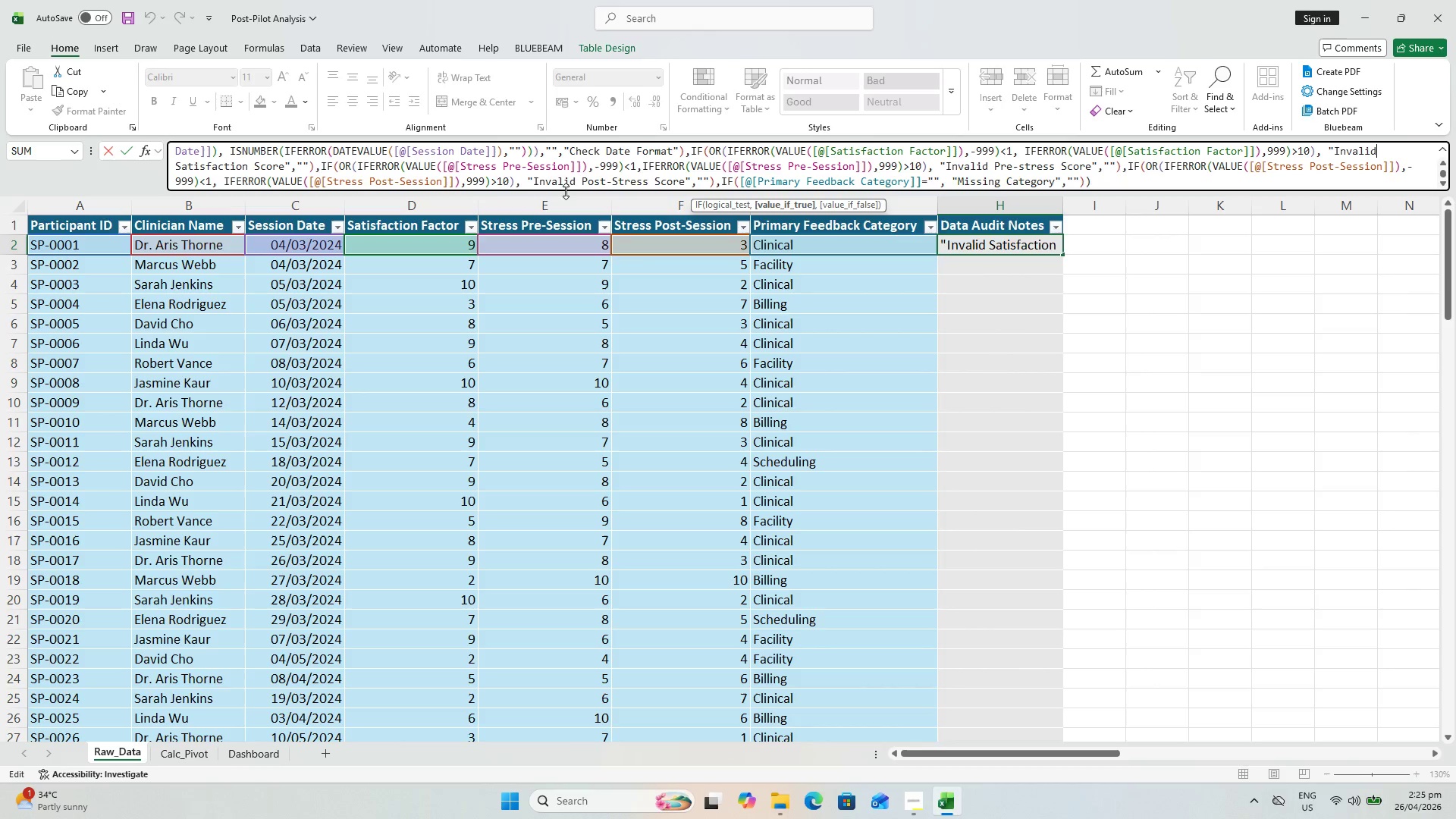 
scroll: coordinate [493, 173], scroll_direction: up, amount: 3.0
 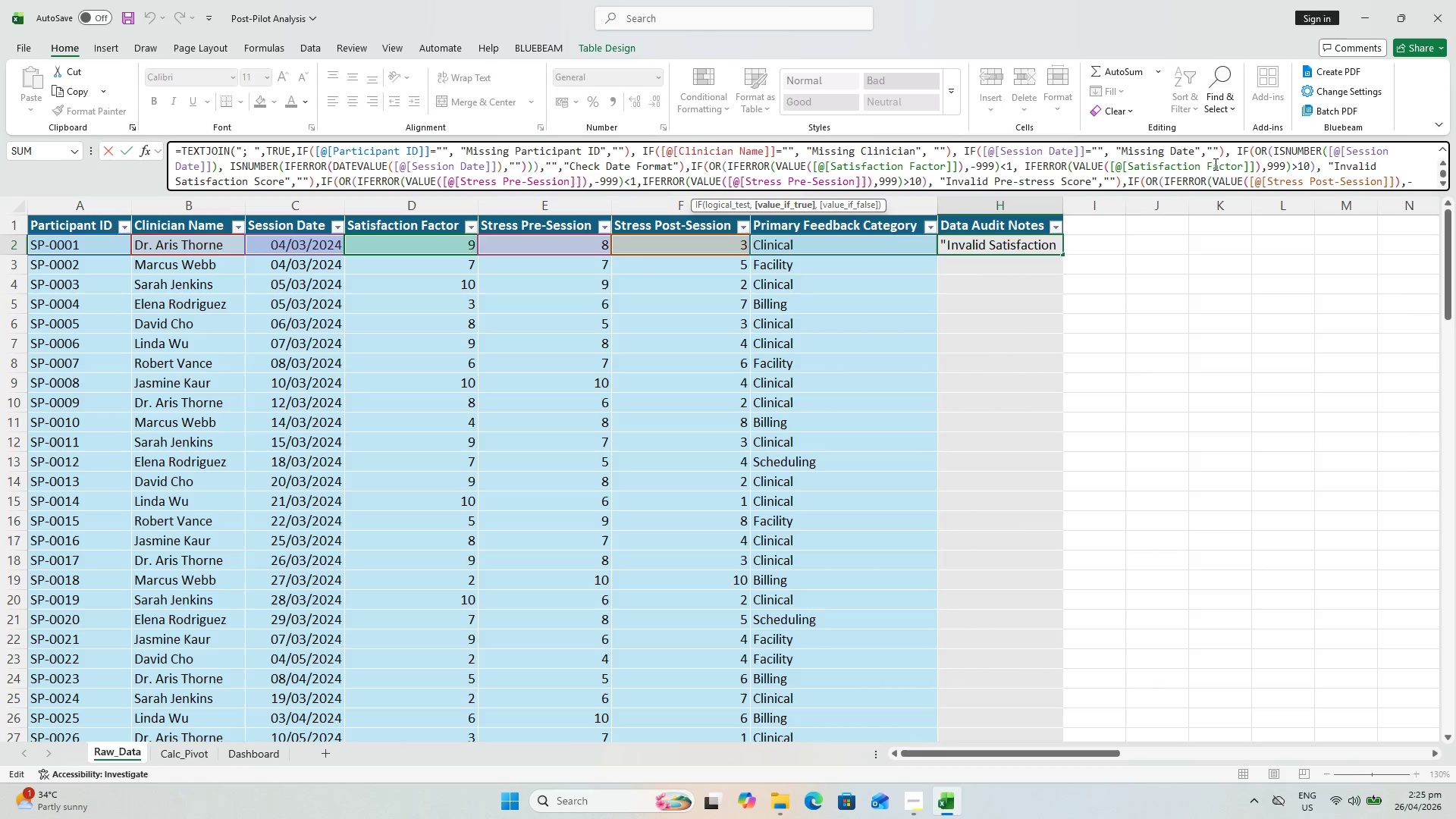 
mouse_move([543, 210])
 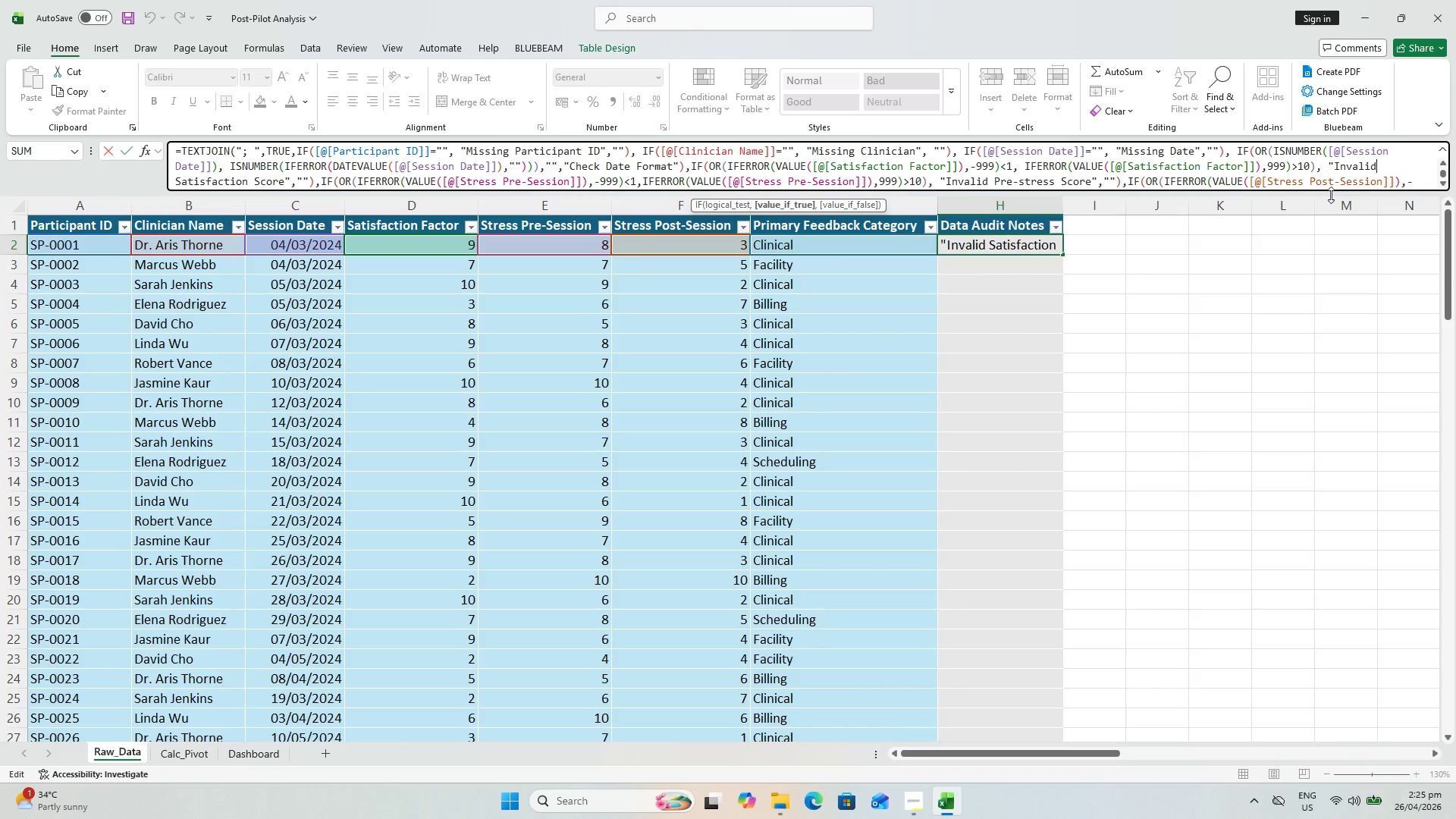 
left_click_drag(start_coordinate=[1330, 190], to_coordinate=[1327, 207])
 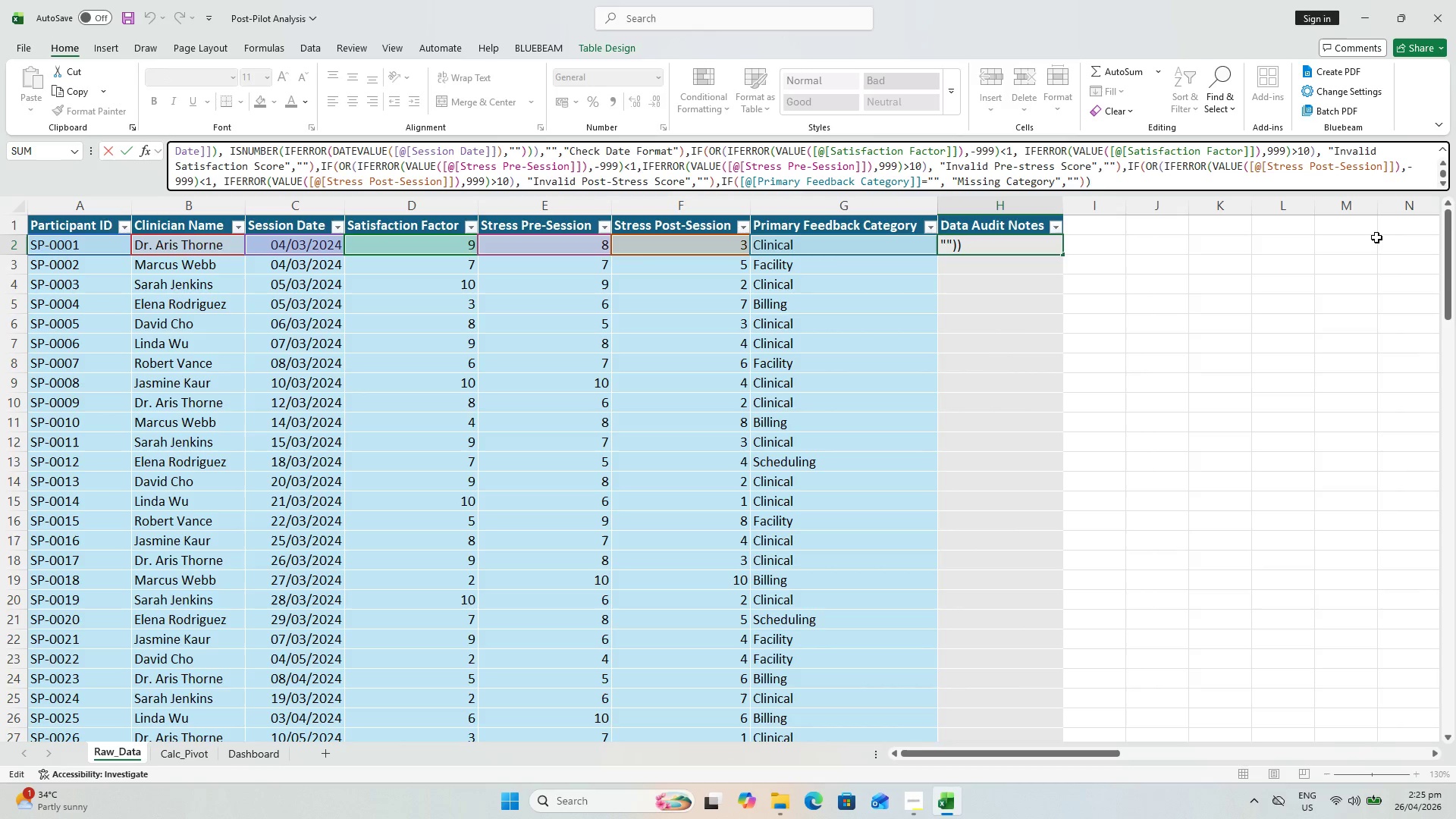 
wait(5.53)
 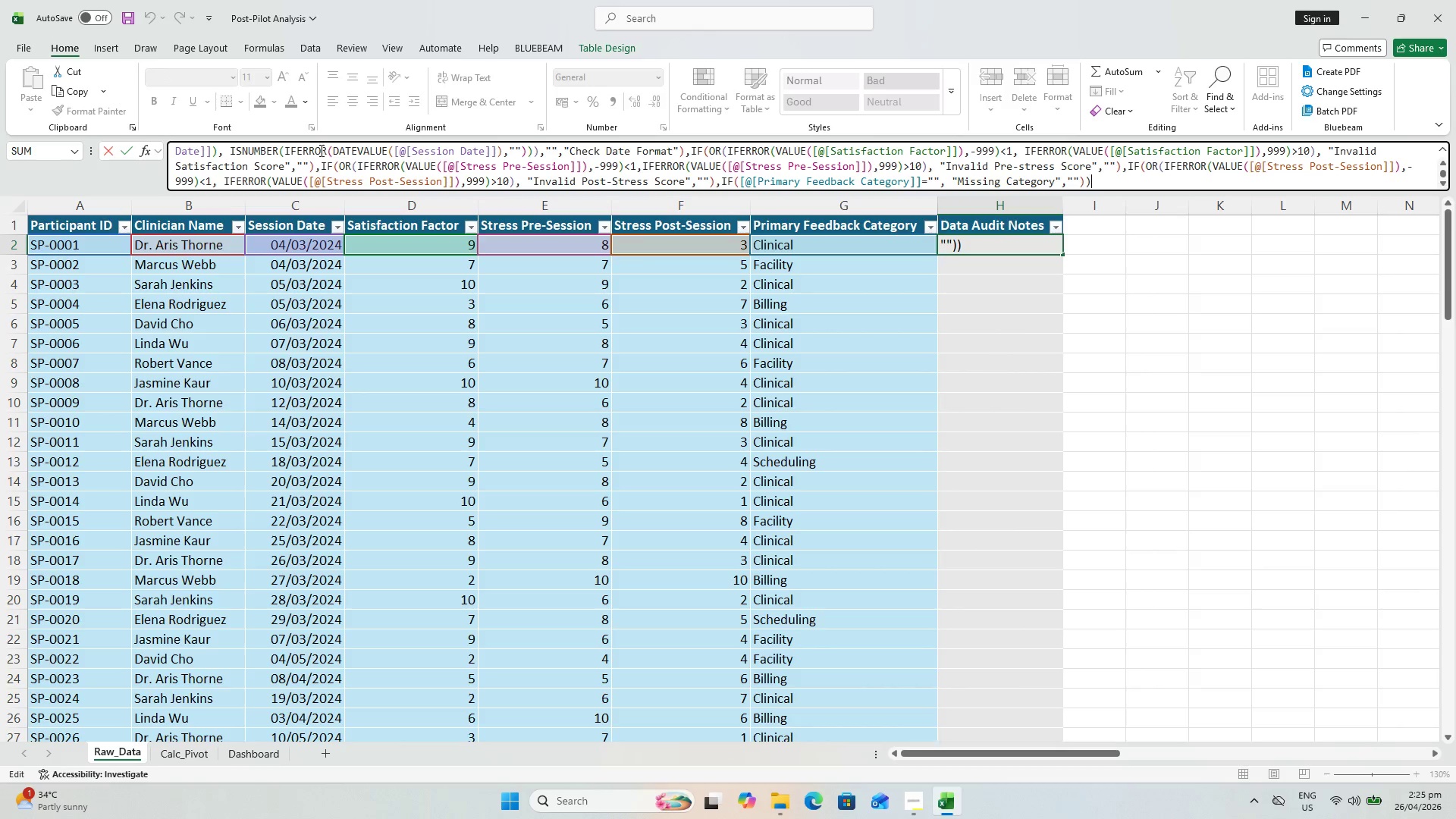 
left_click([1444, 183])
 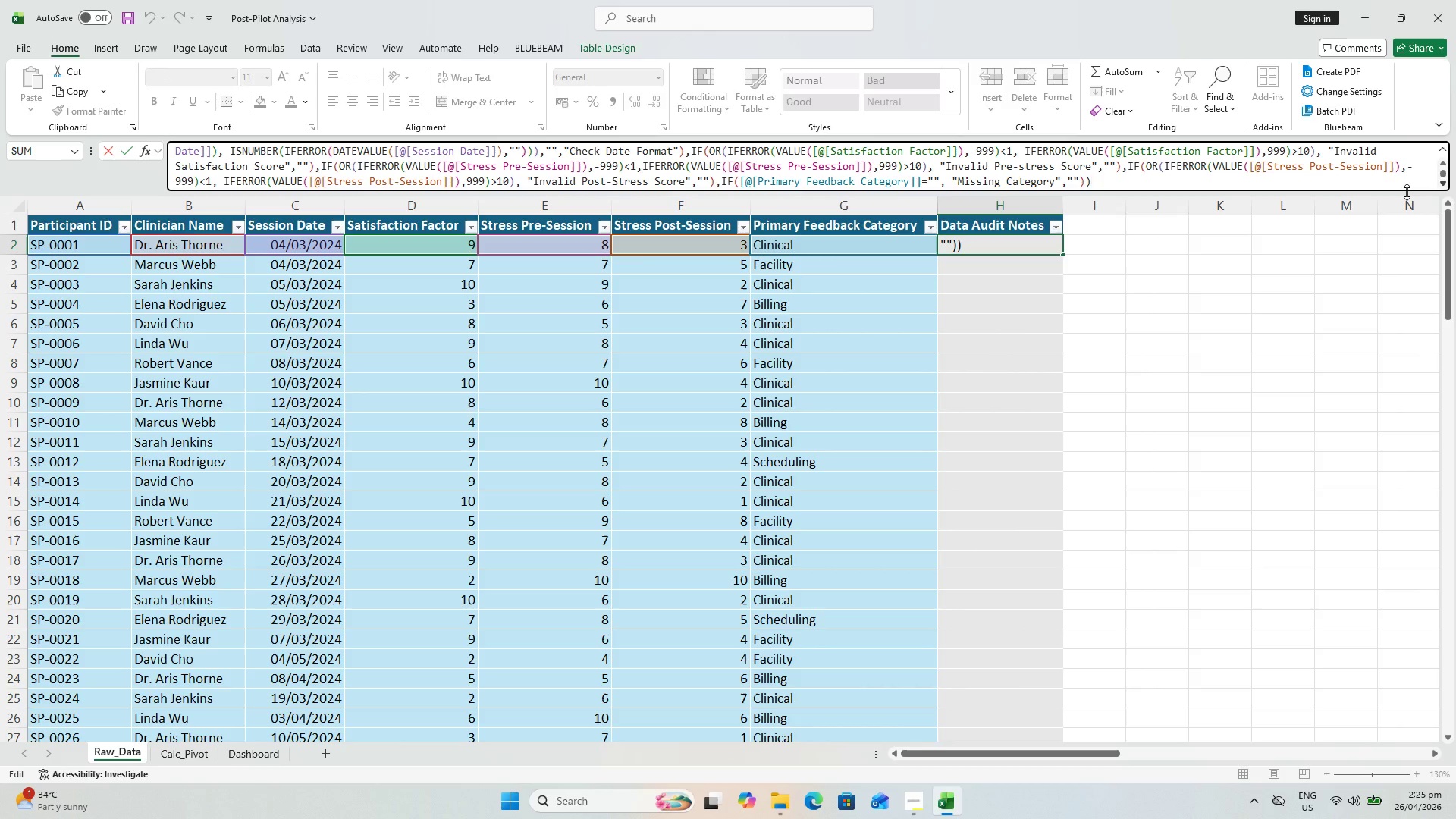 
left_click_drag(start_coordinate=[1407, 192], to_coordinate=[1392, 235])
 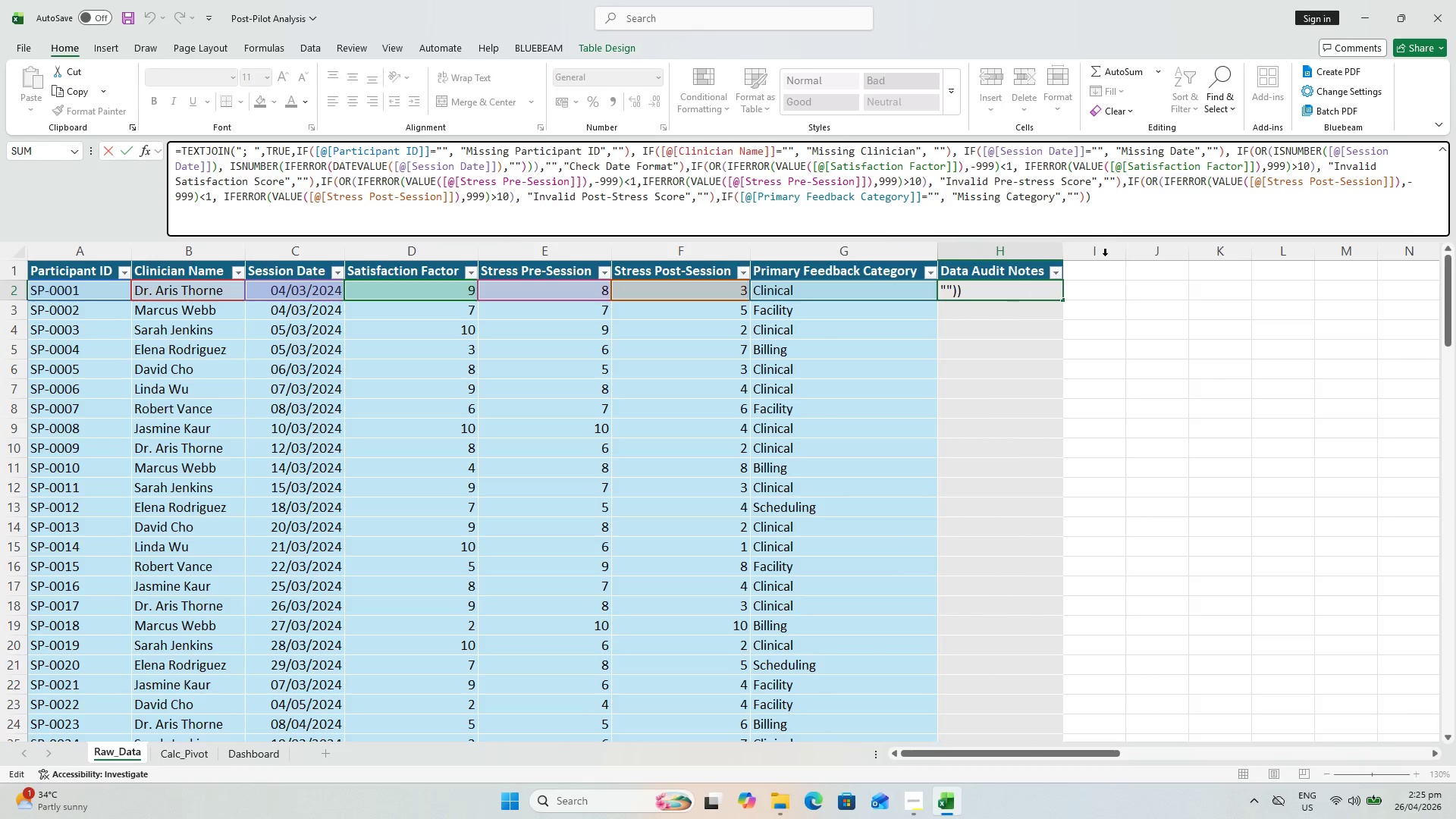 
left_click([1147, 210])
 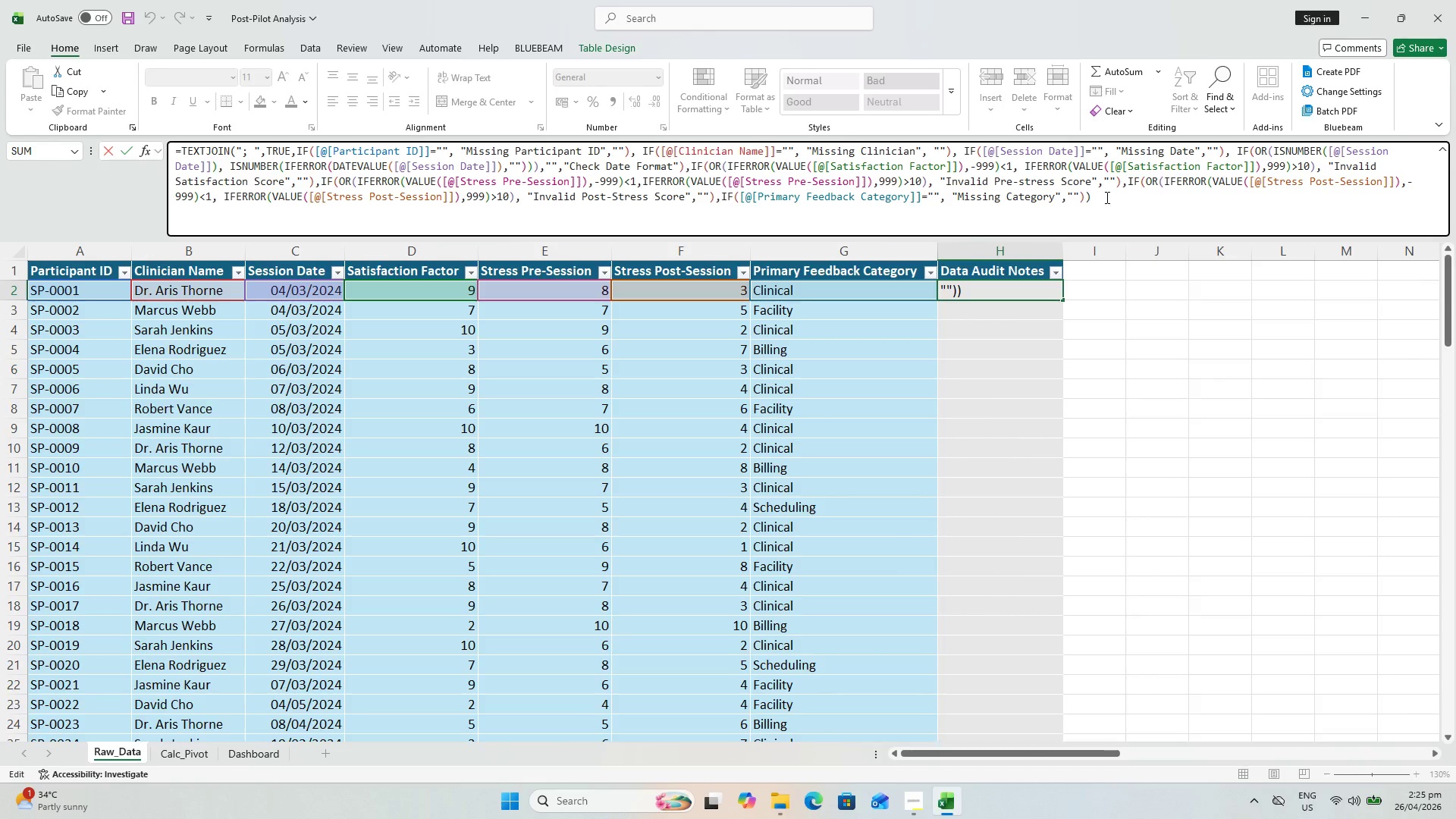 
key(Backspace)
type()))
key(Backspace)
 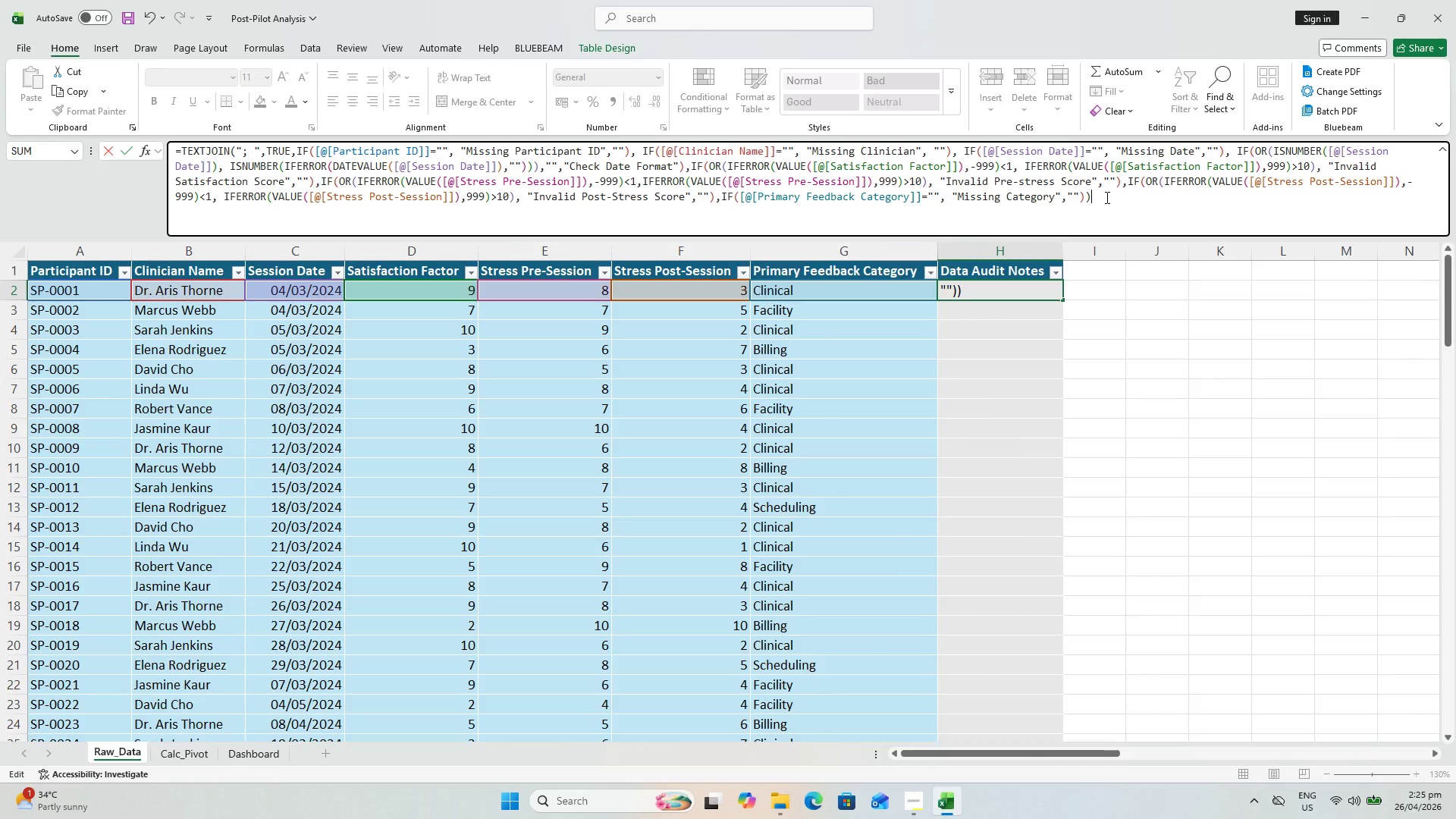 
wait(47.08)
 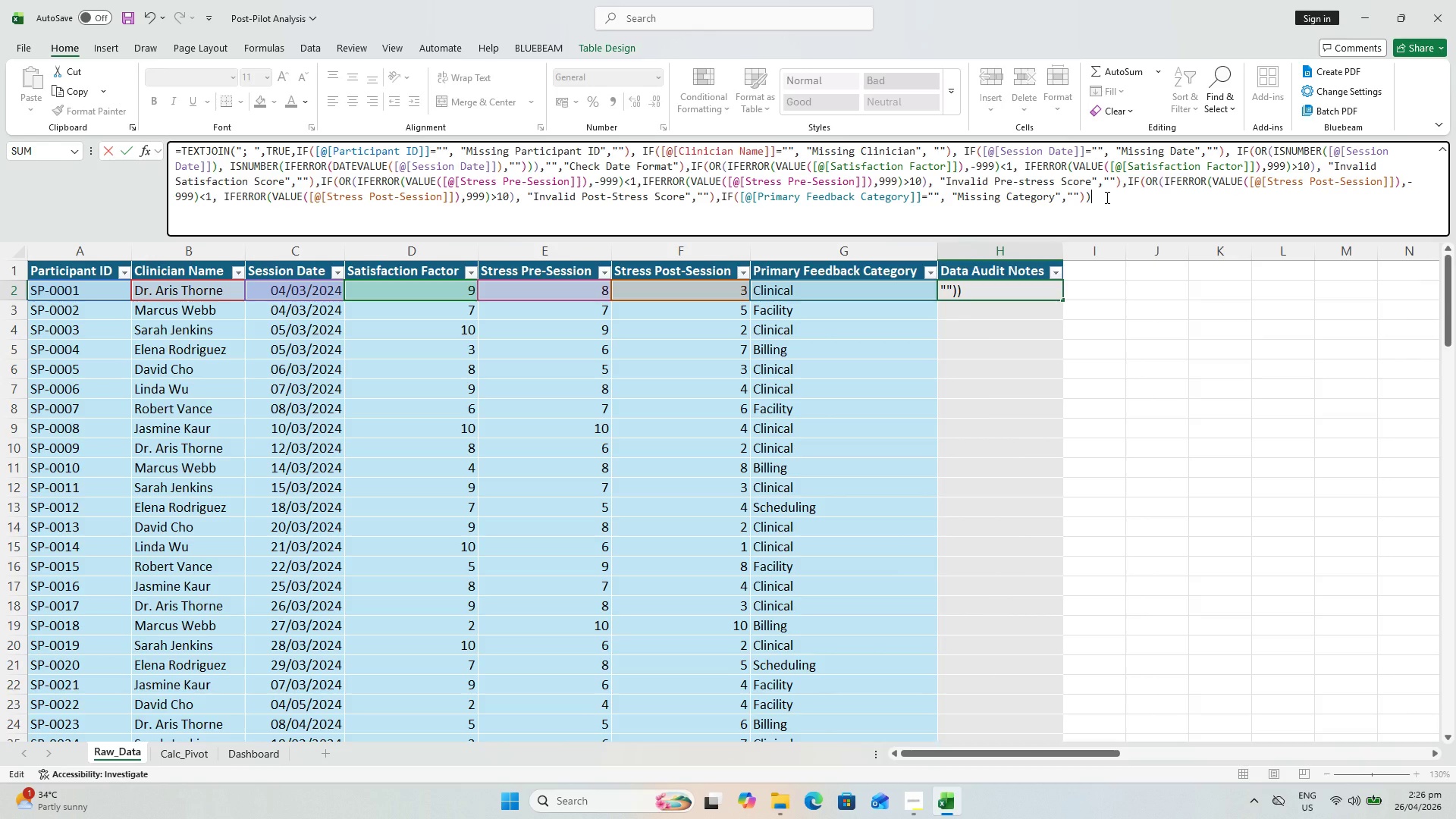 
key(Enter)
 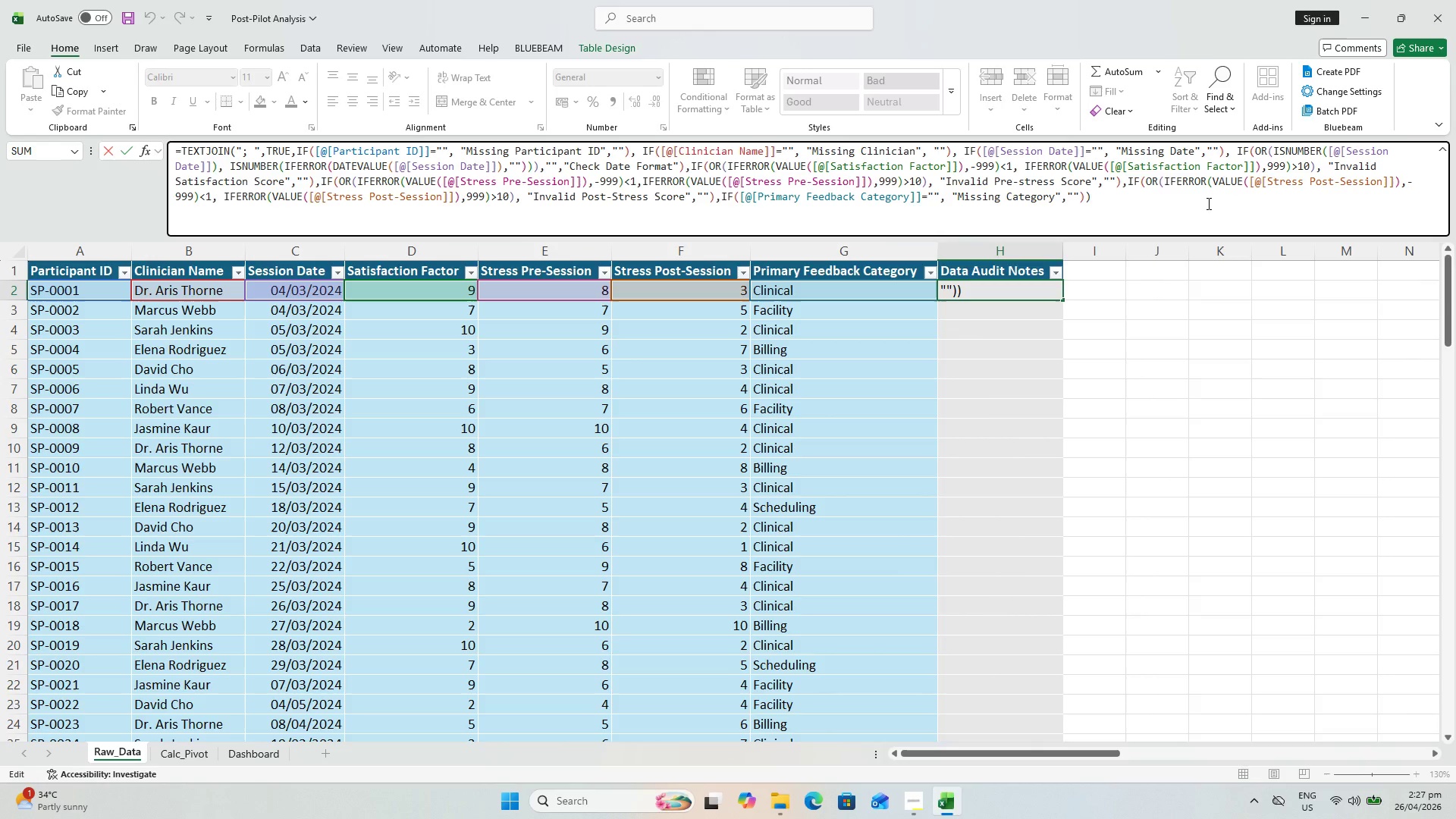 
wait(48.33)
 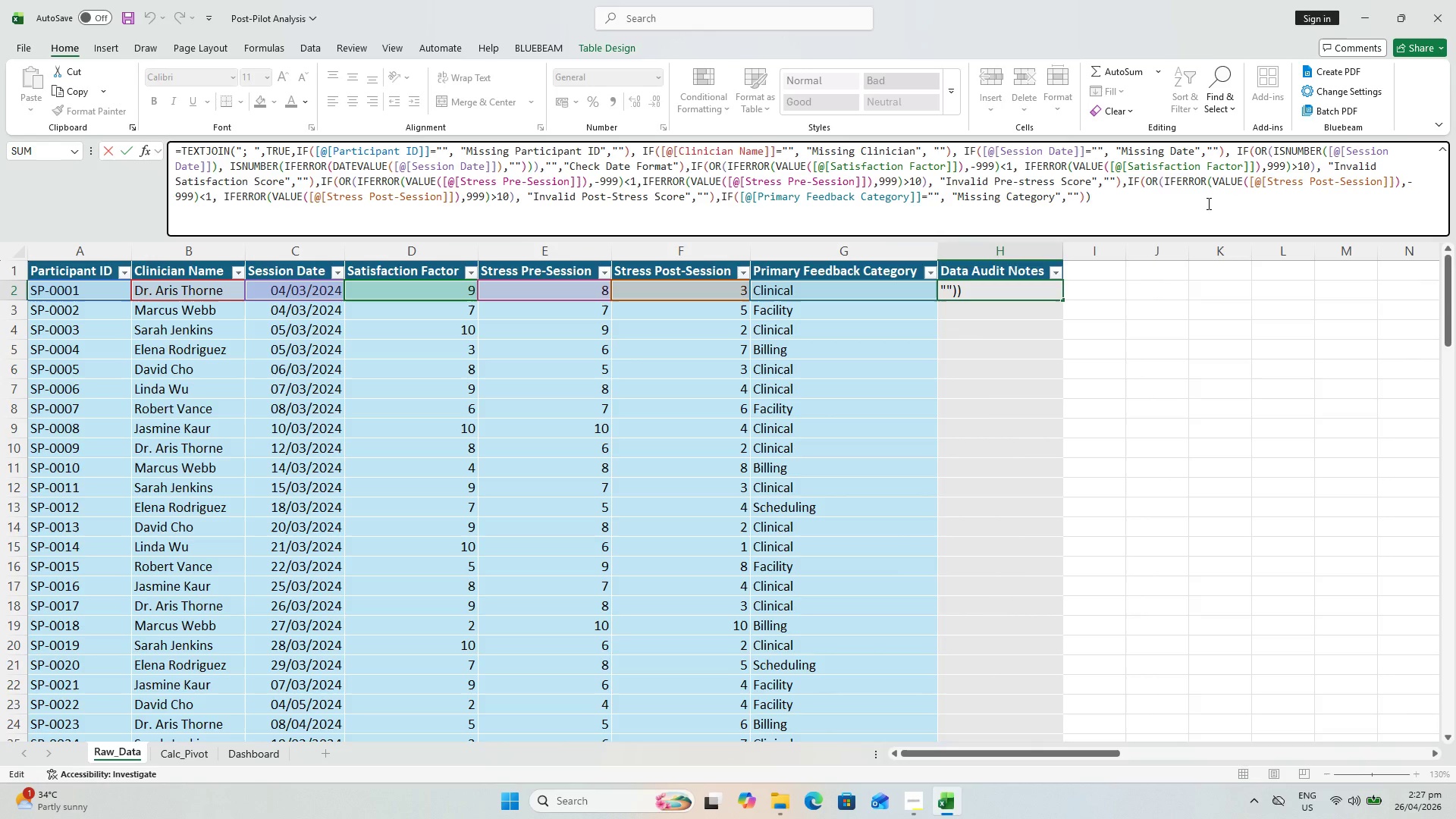 
left_click_drag(start_coordinate=[300, 158], to_coordinate=[232, 152])
 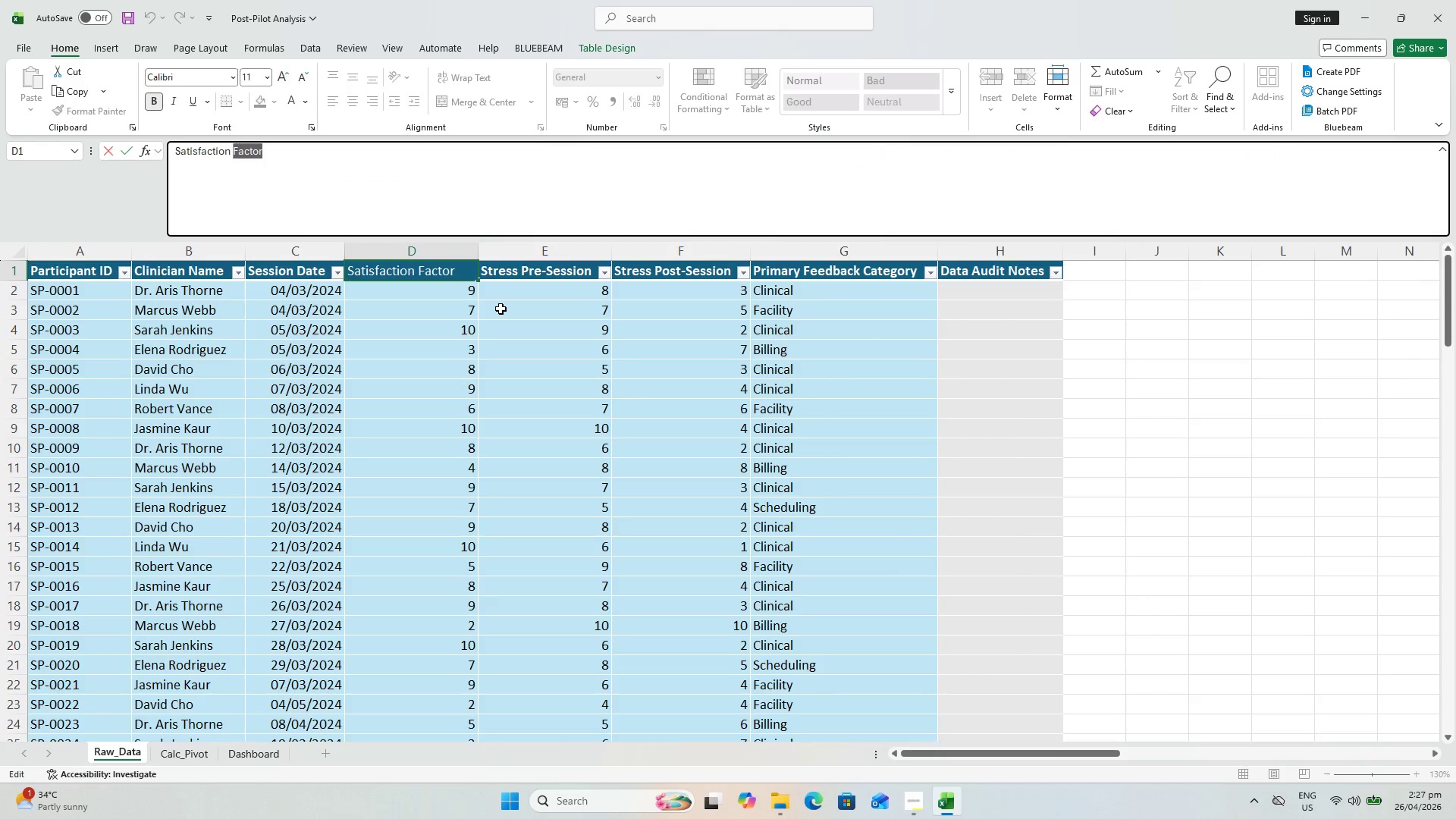 
type(Score)
 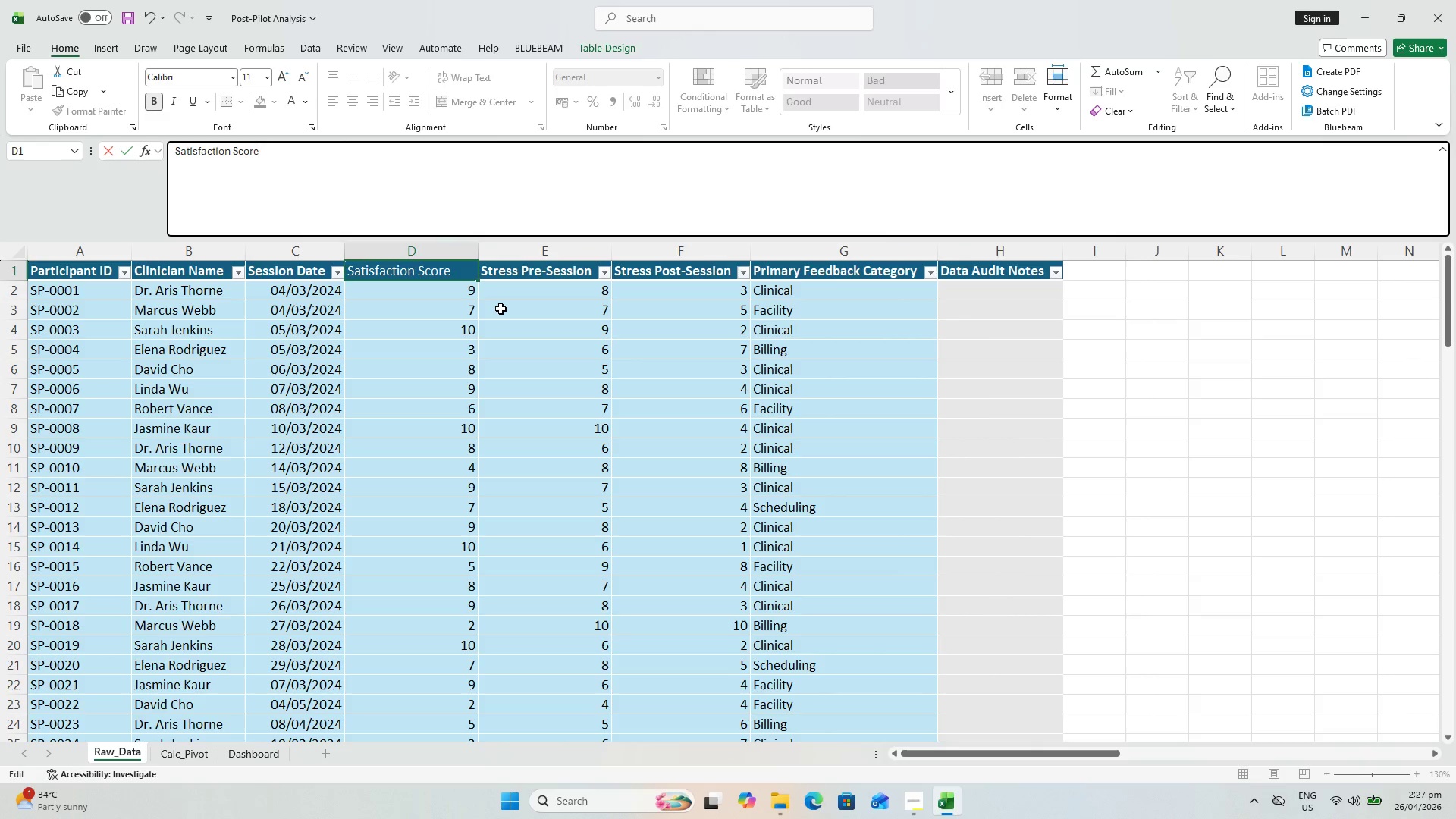 
key(Enter)
 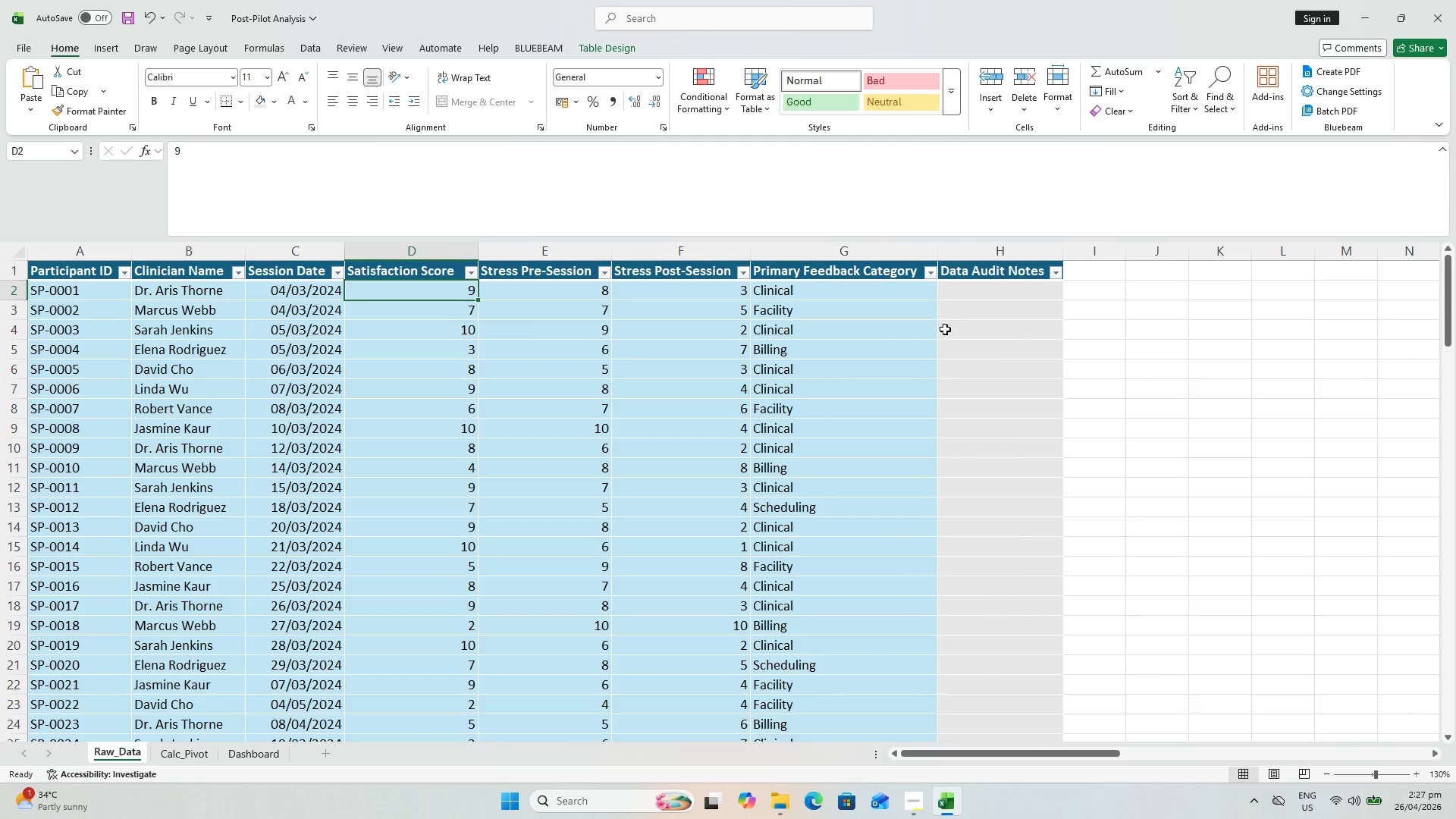 
left_click([984, 312])
 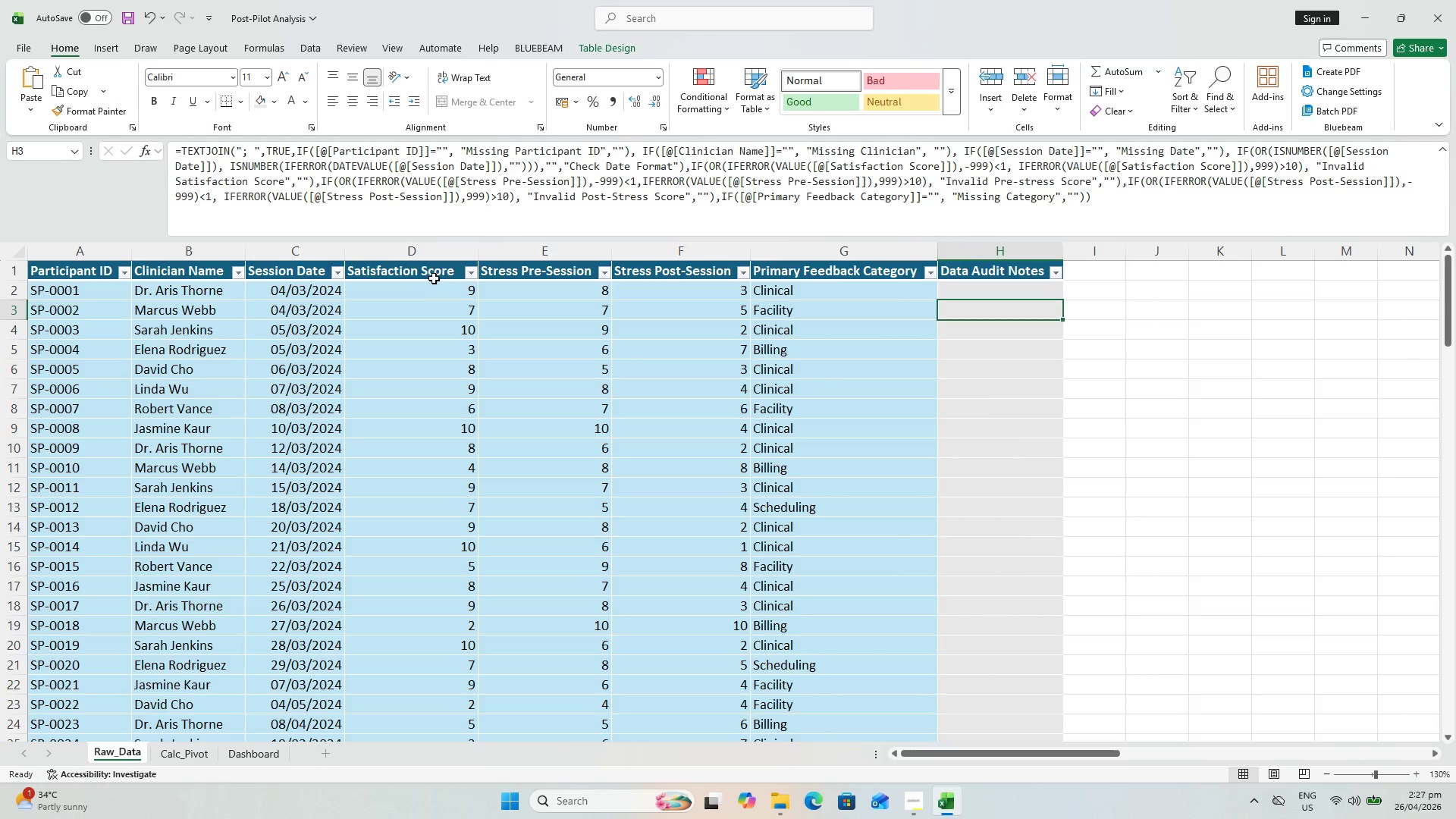 
wait(22.78)
 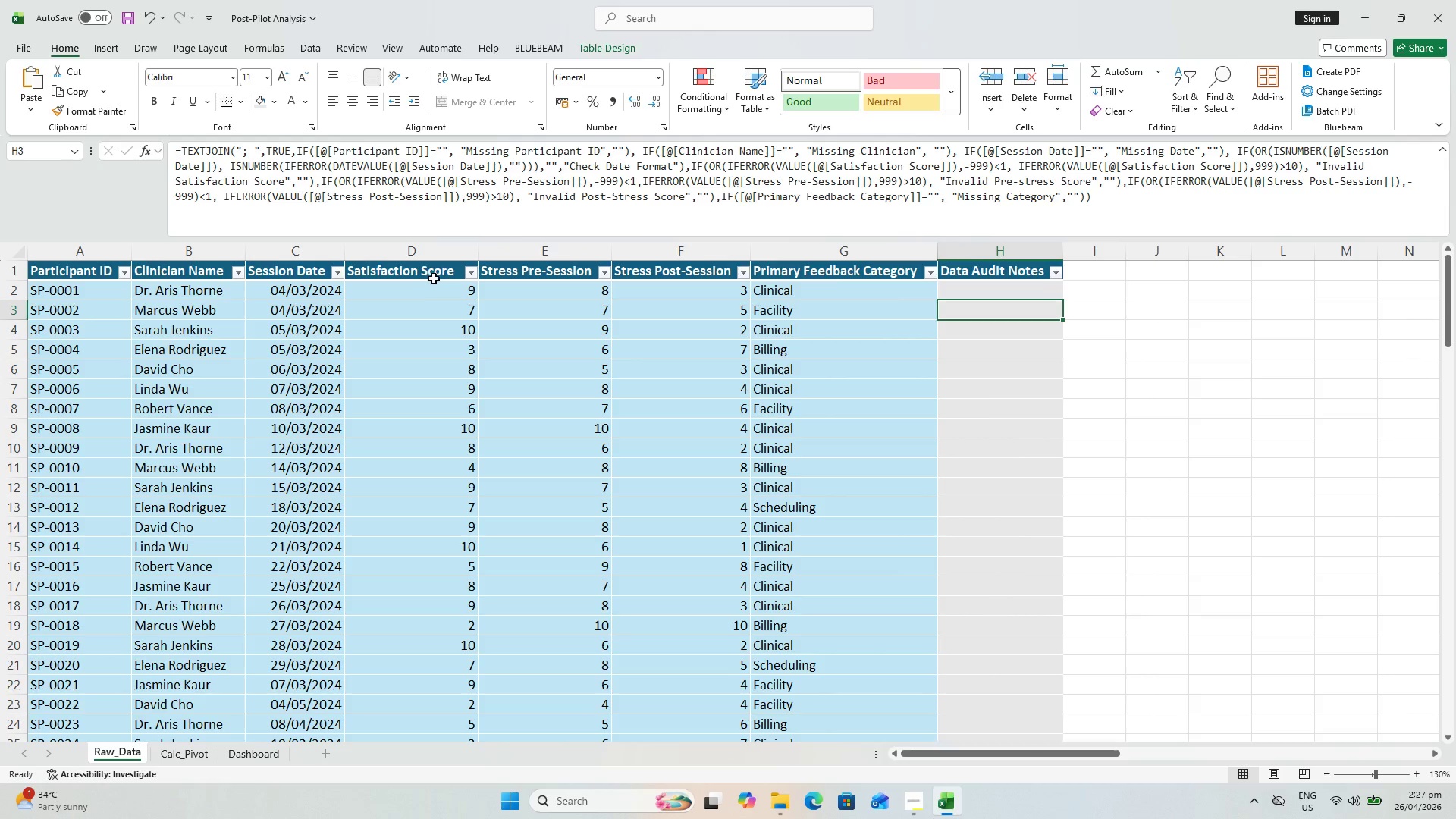 
key(Enter)
 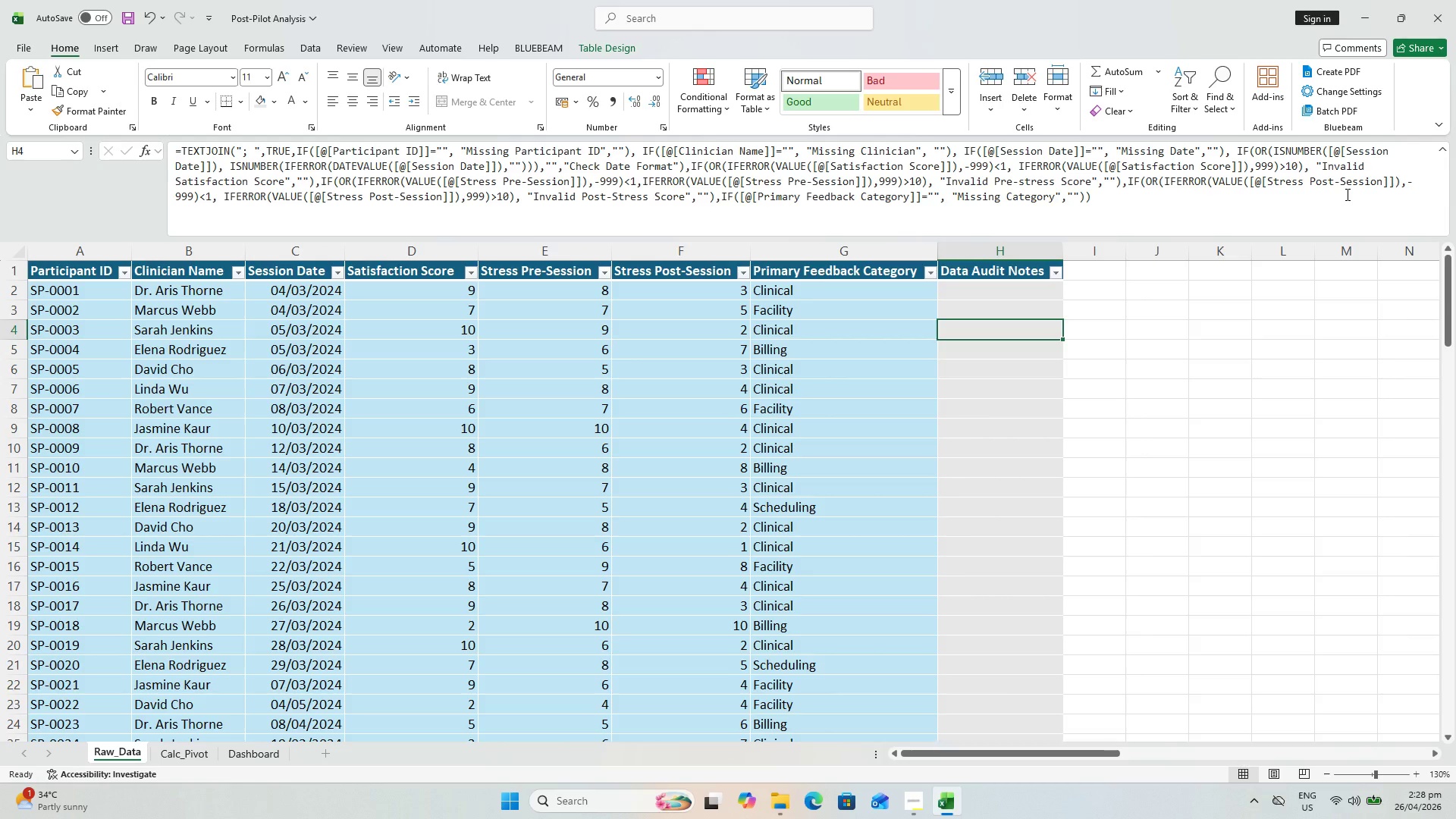 
wait(17.89)
 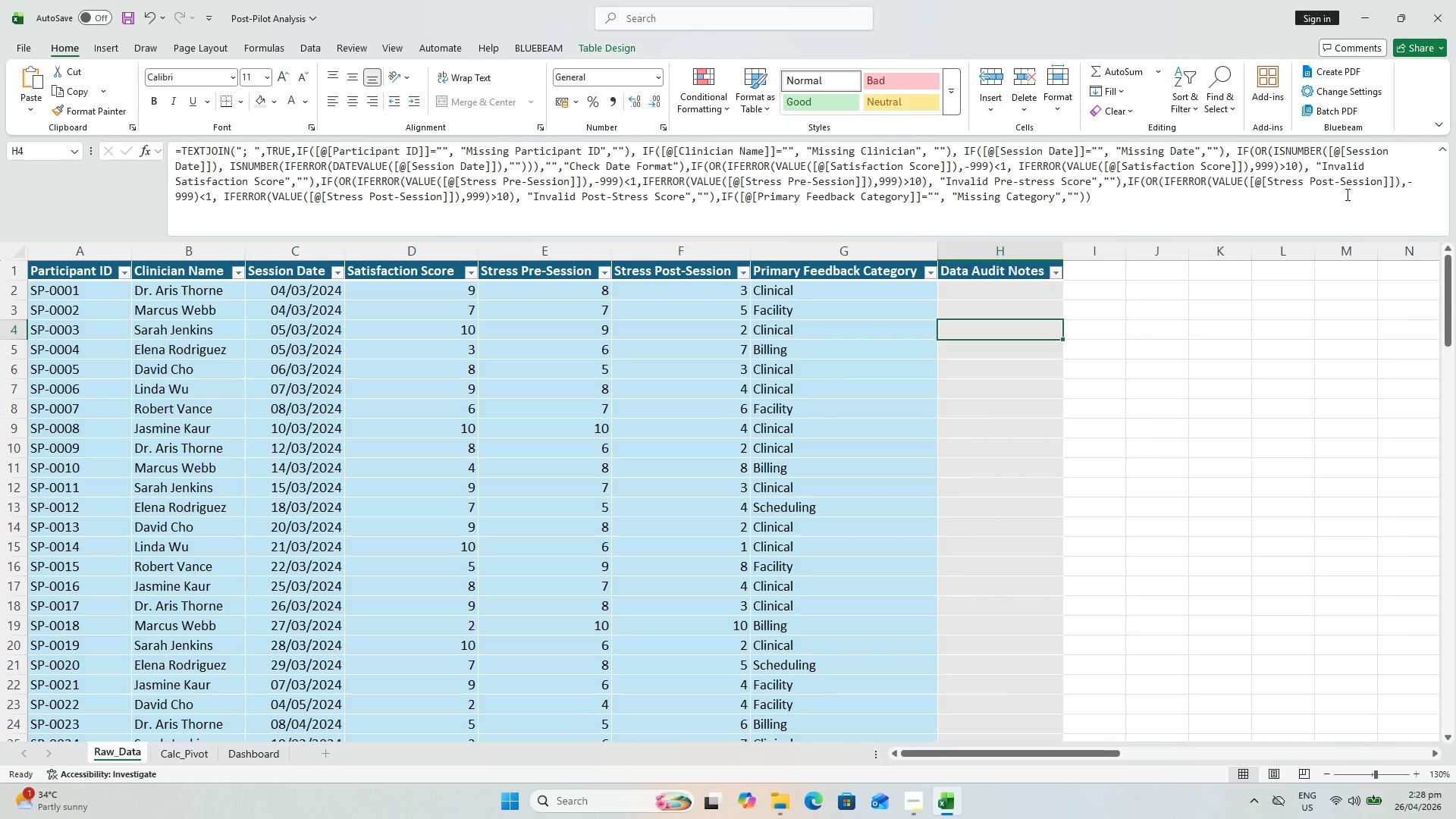 
left_click([1119, 210])
 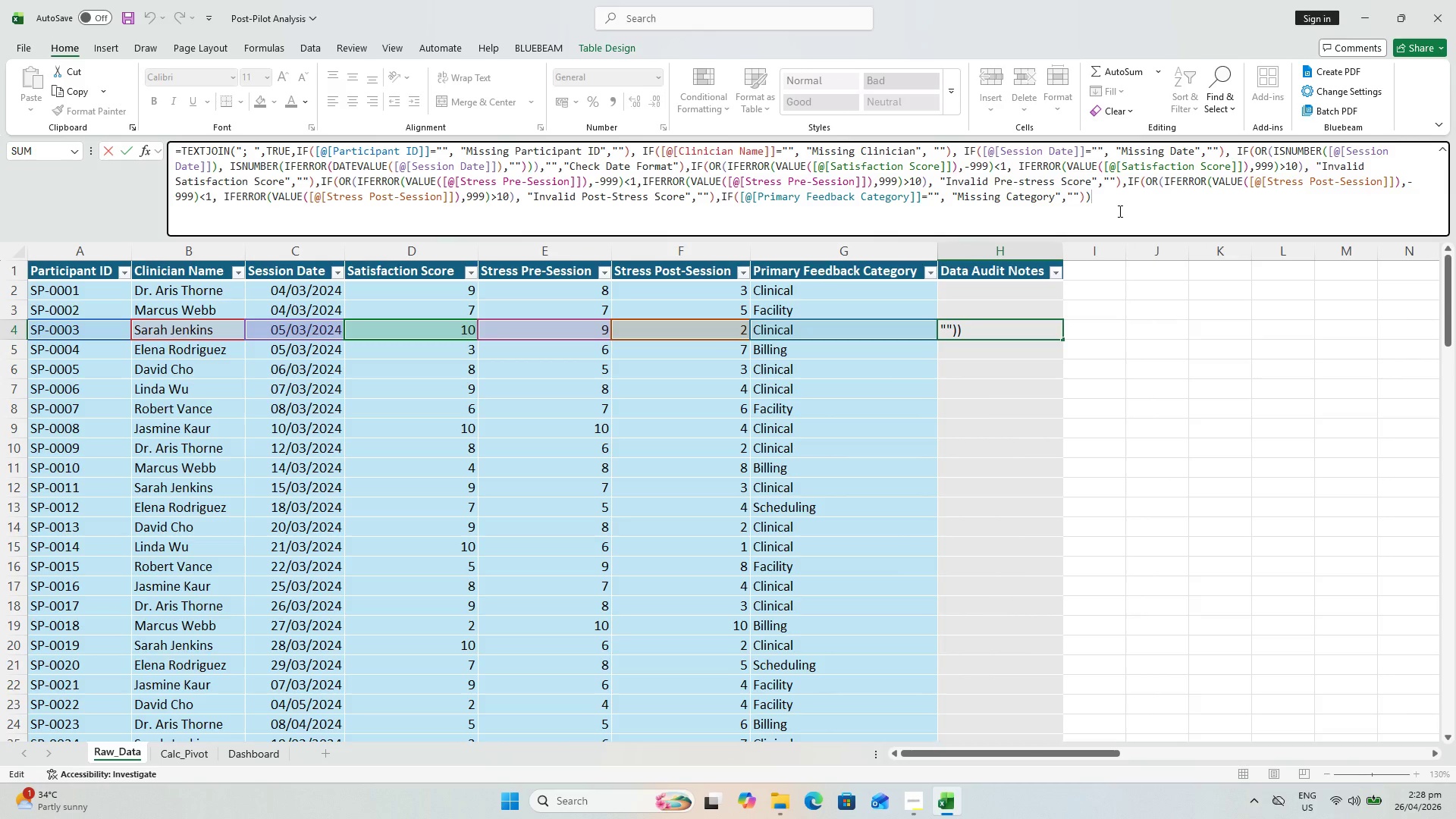 
wait(11.06)
 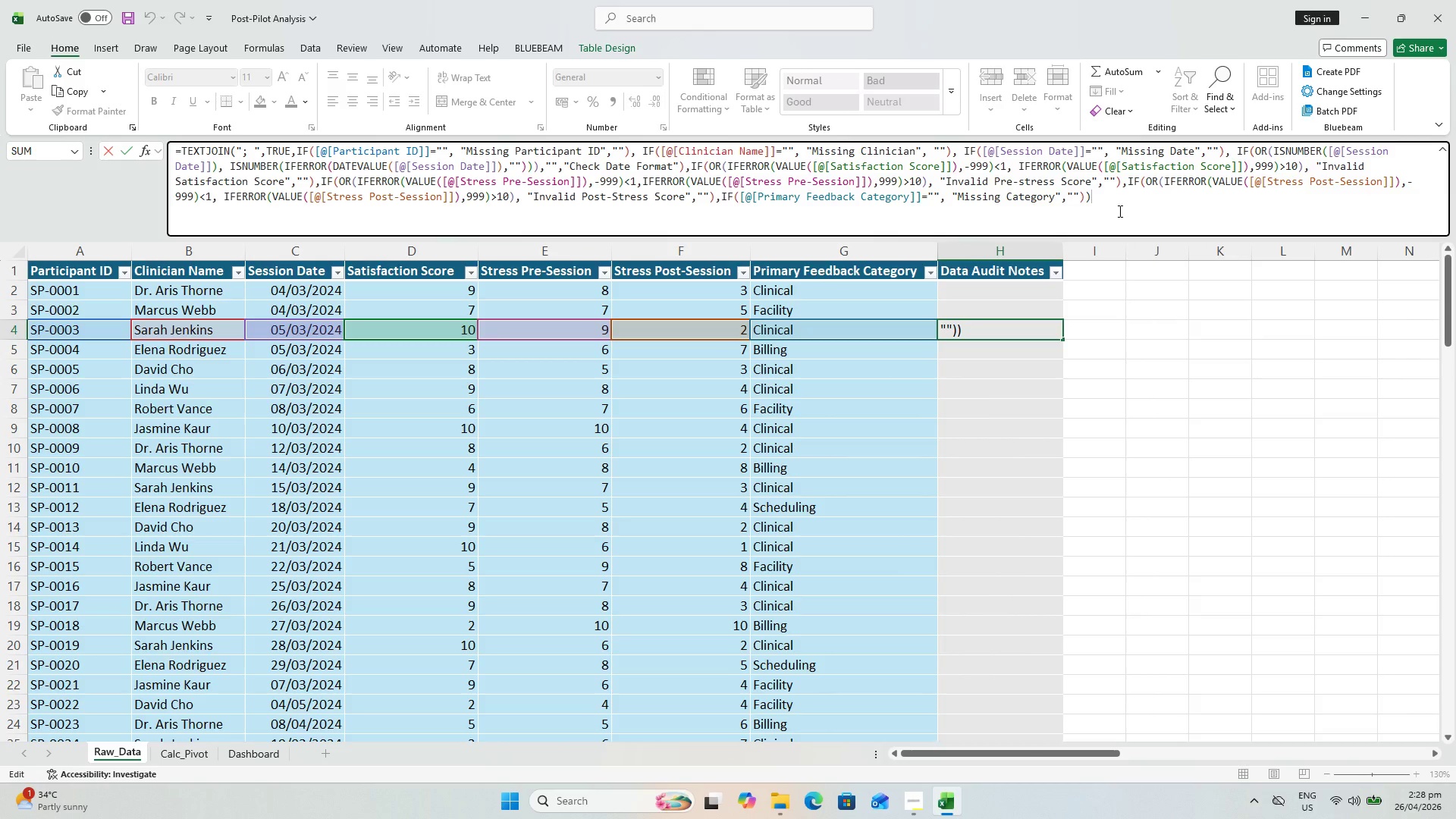 
type(, IF(audti)
key(Backspace)
key(Backspace)
type(it)
 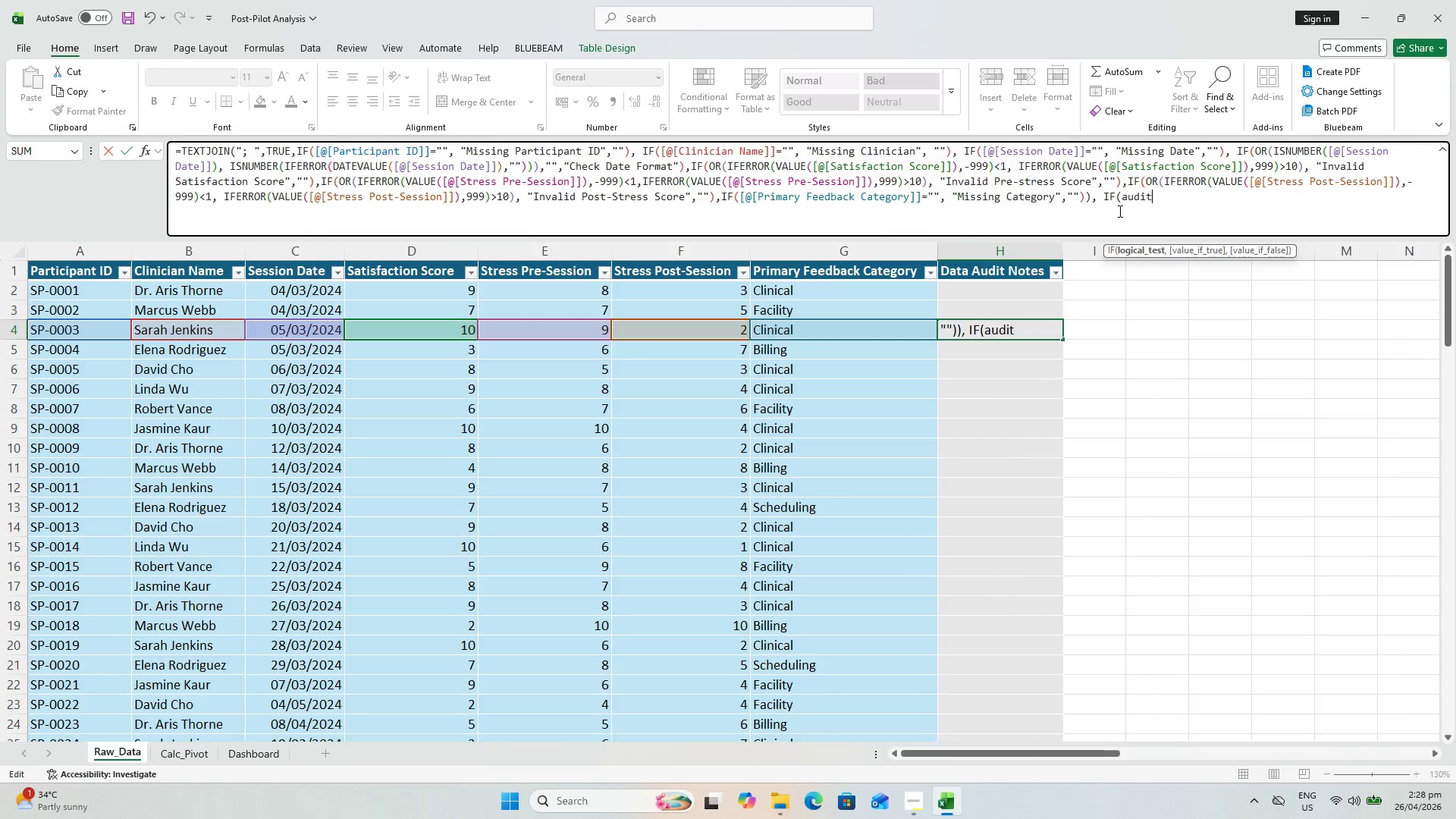 
type(="", OK")
key(Backspace)
key(Backspace)
key(Backspace)
type("OK", audti)
key(Backspace)
key(Backspace)
type(it)))
 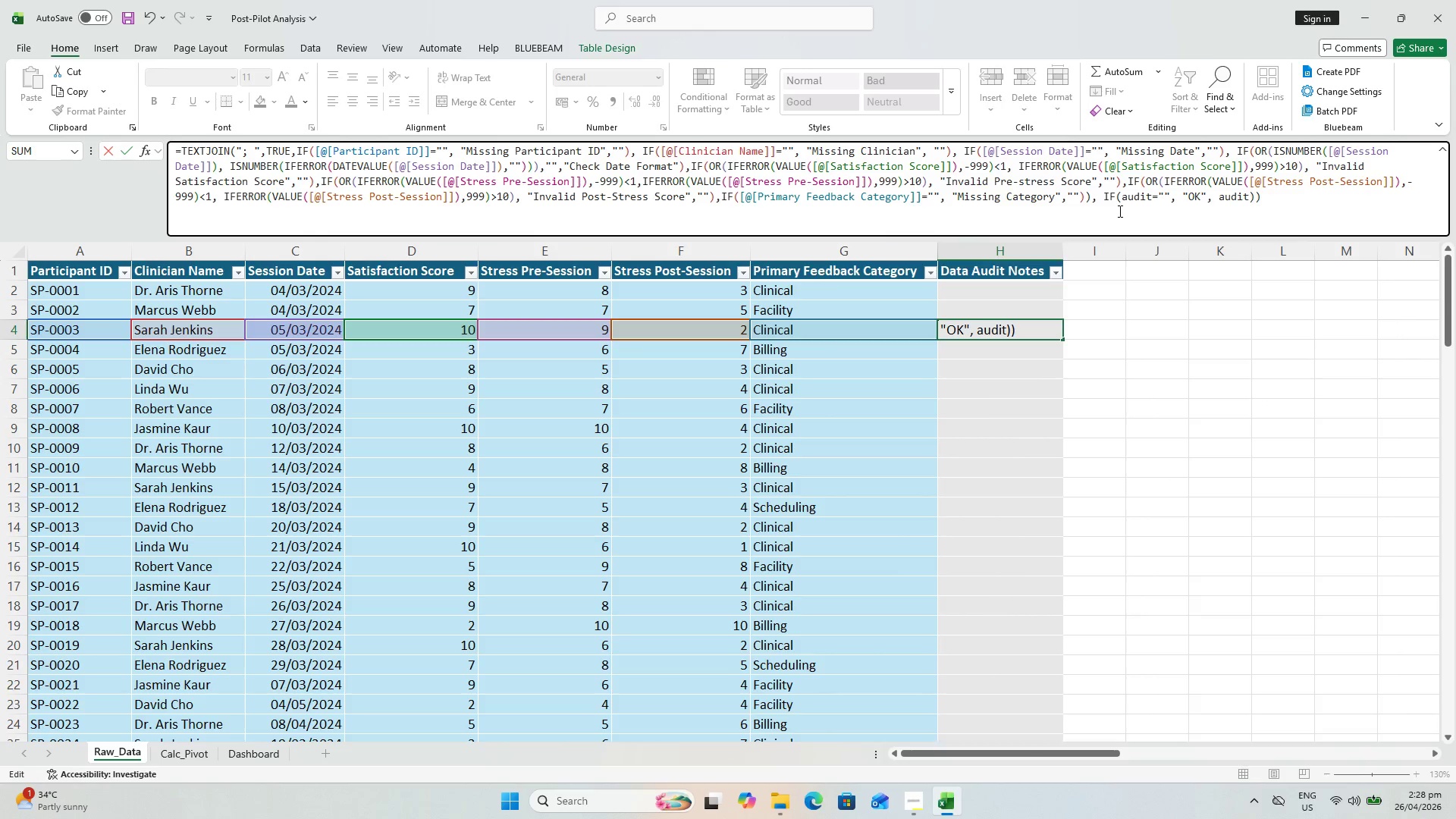 
key(Enter)
 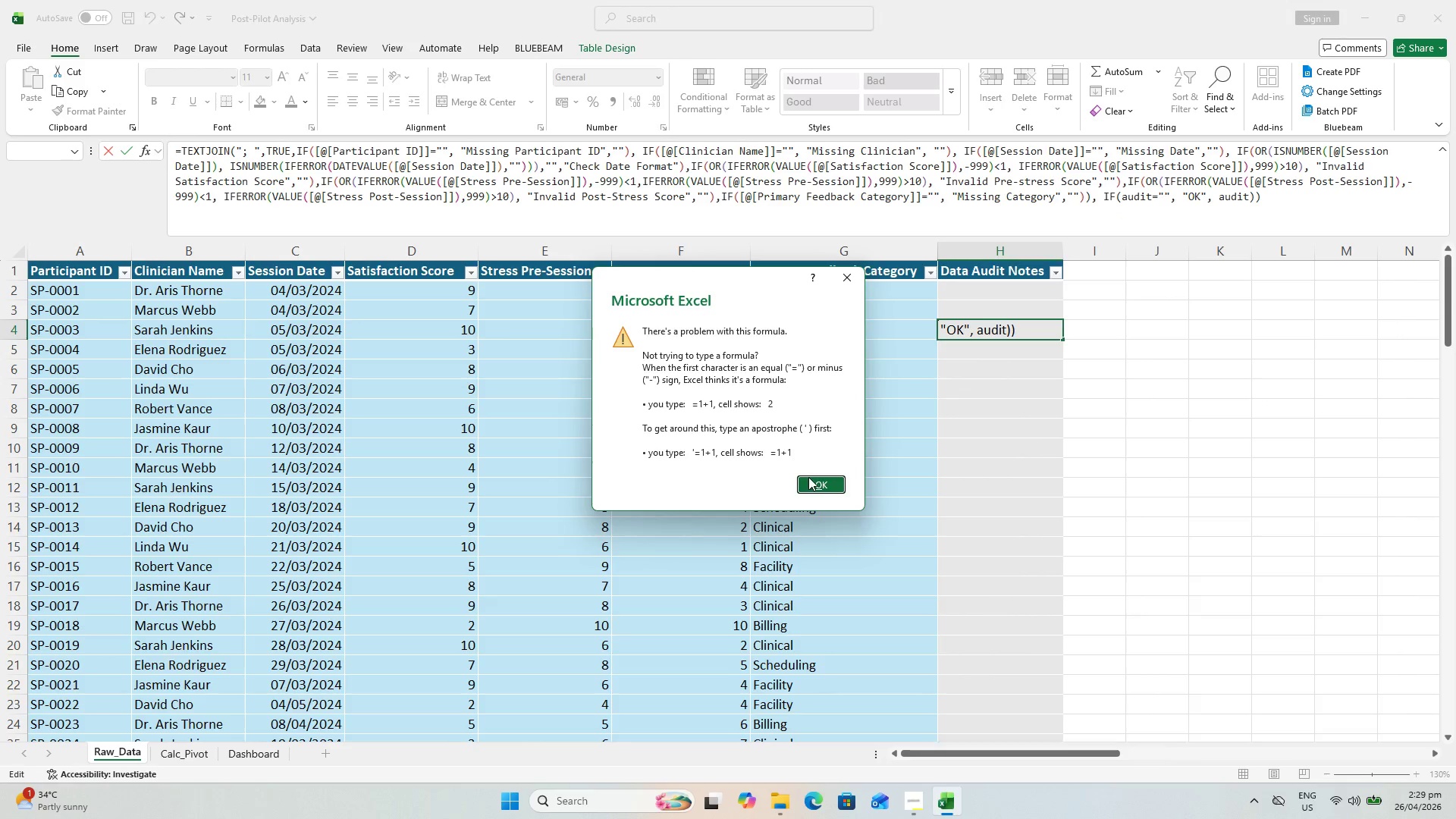 
left_click([812, 479])
 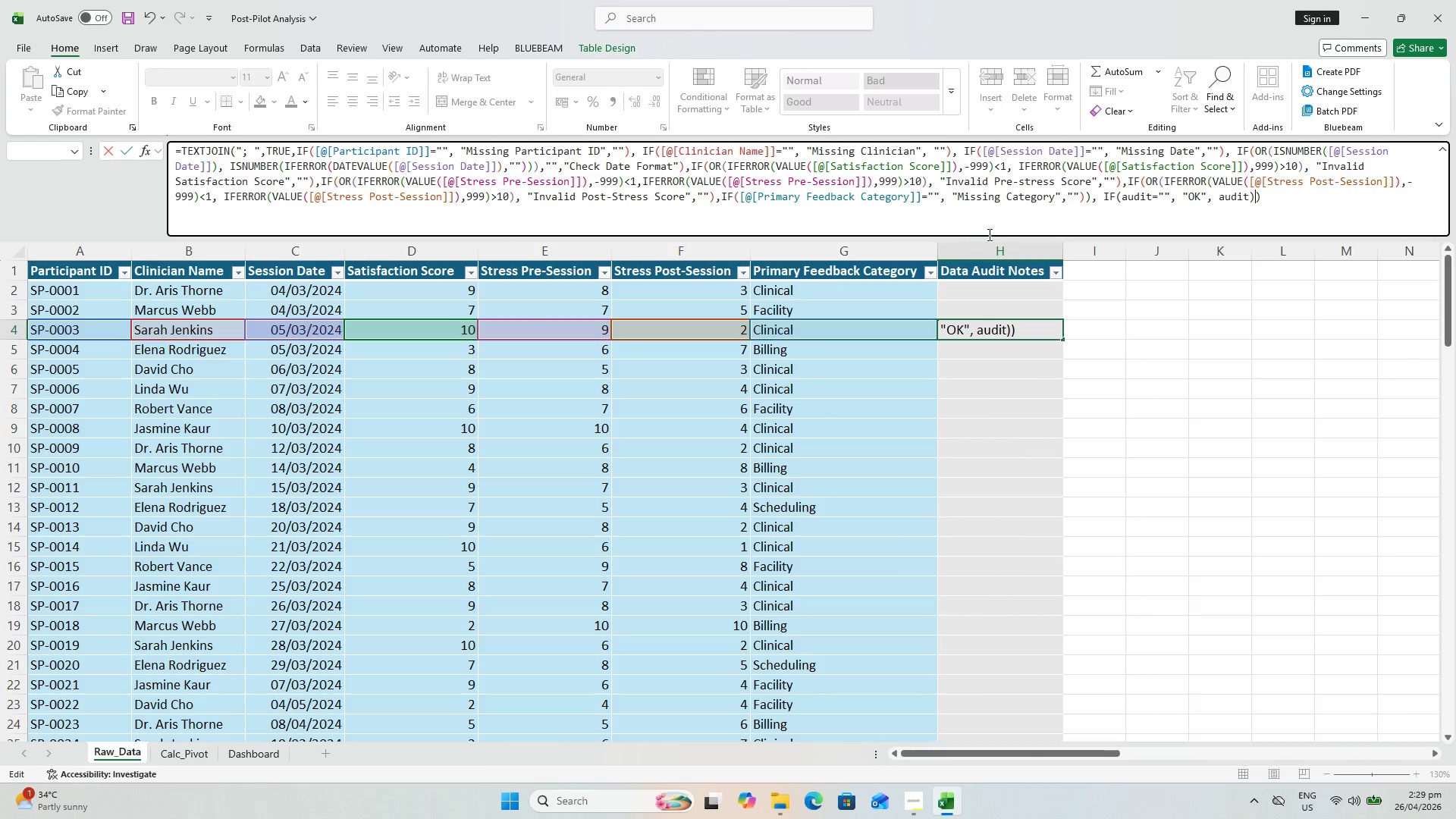 
wait(20.73)
 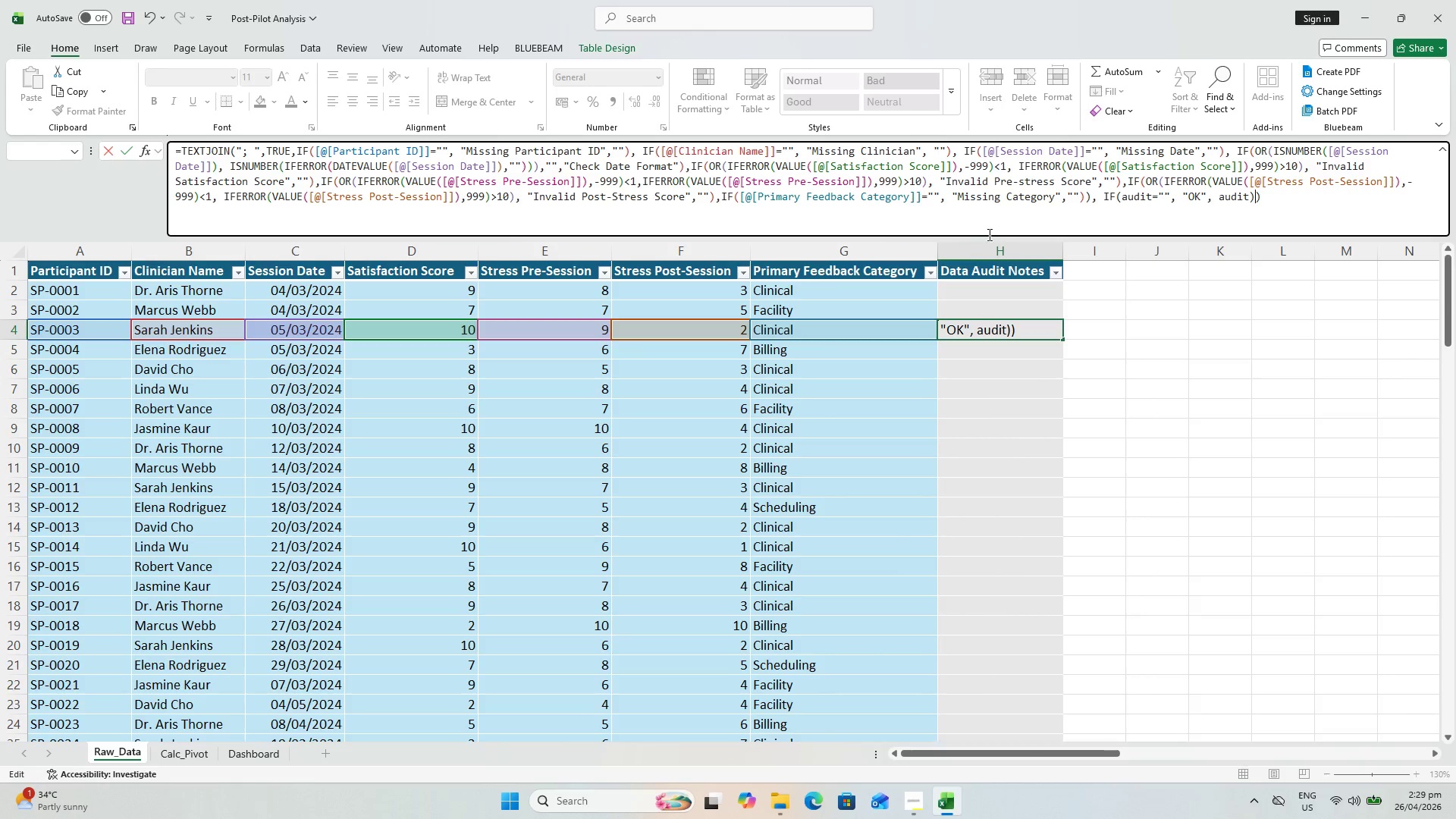 
key(Backspace)
 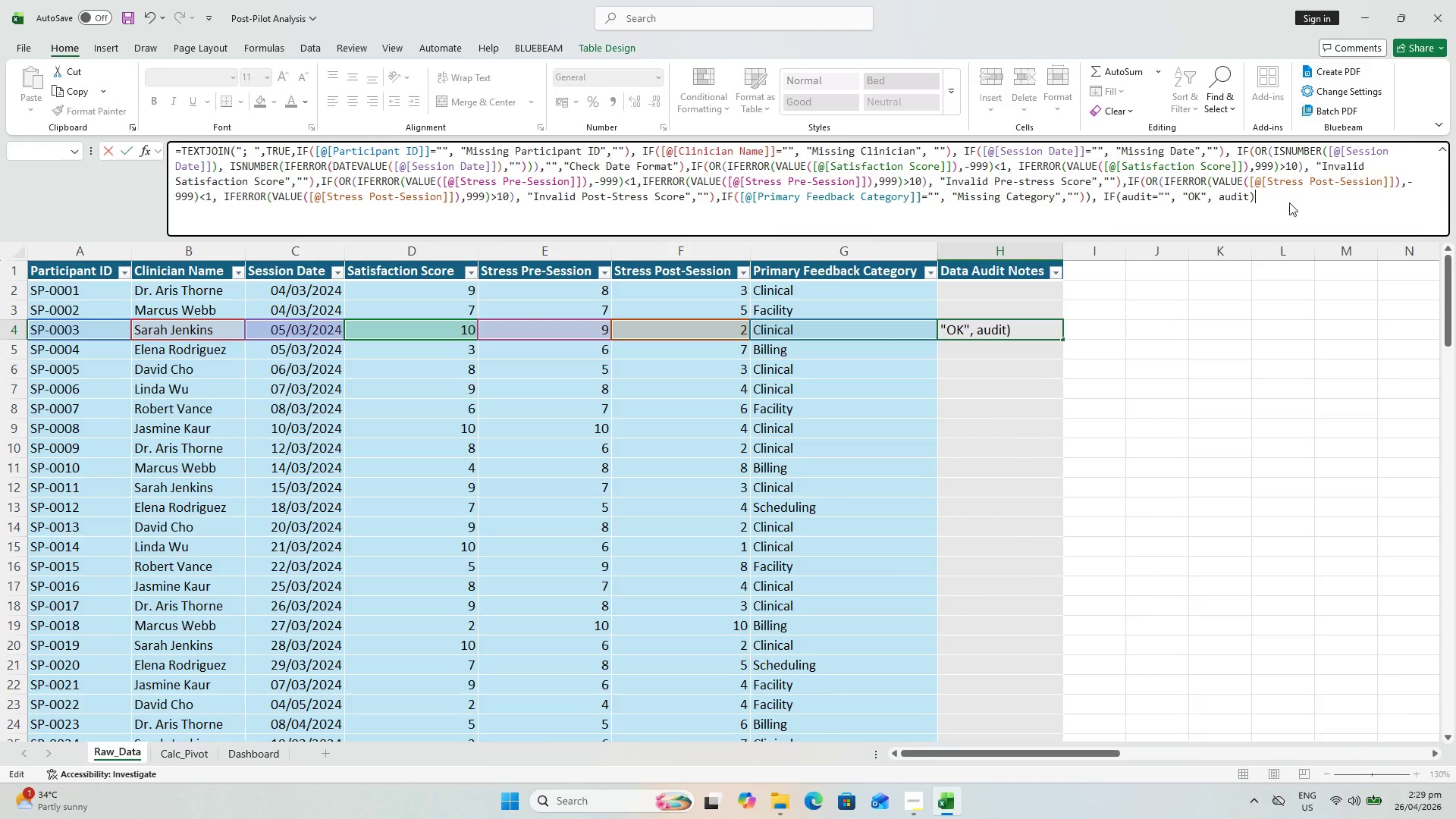 
key(Enter)
 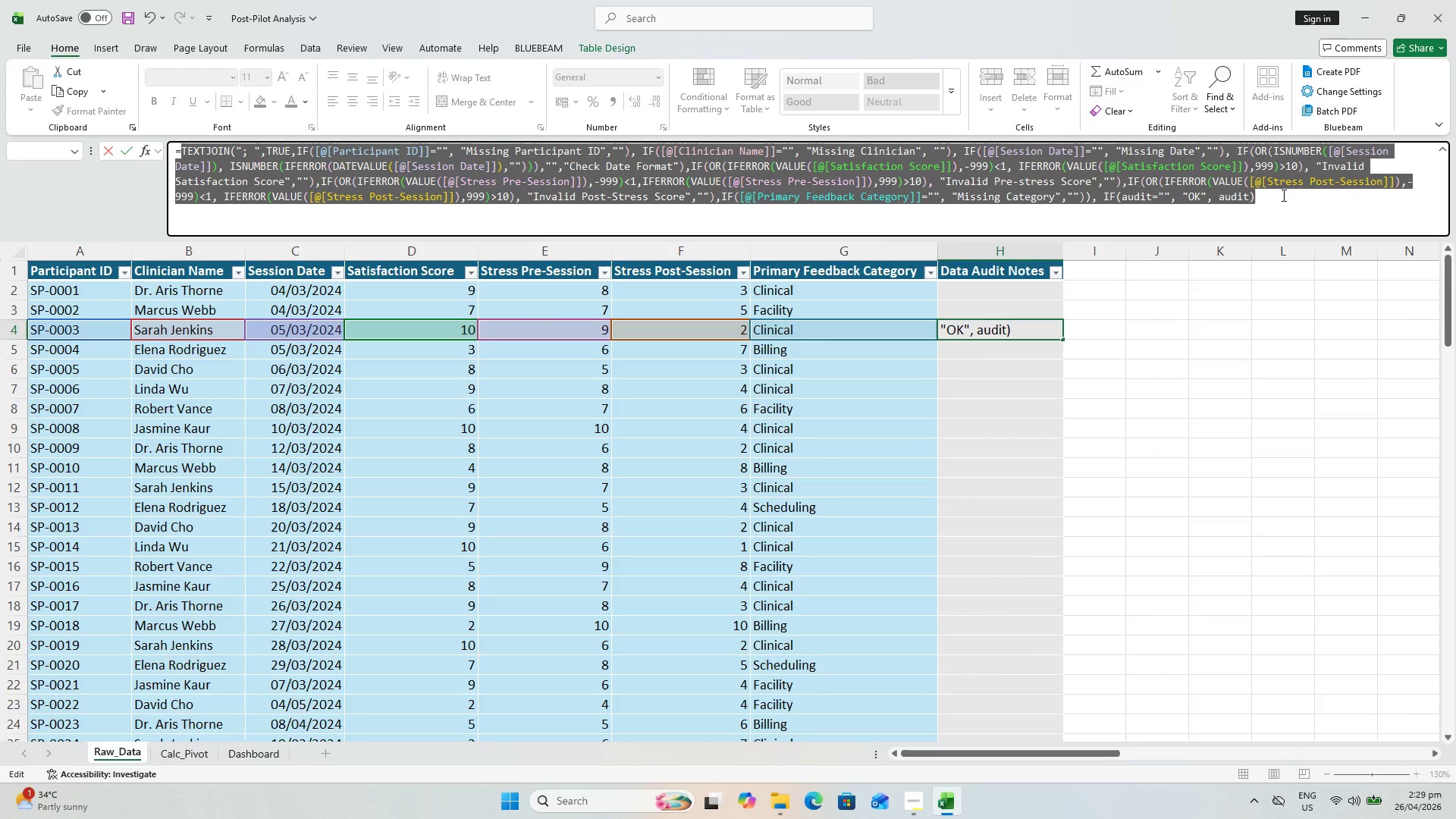 
wait(6.33)
 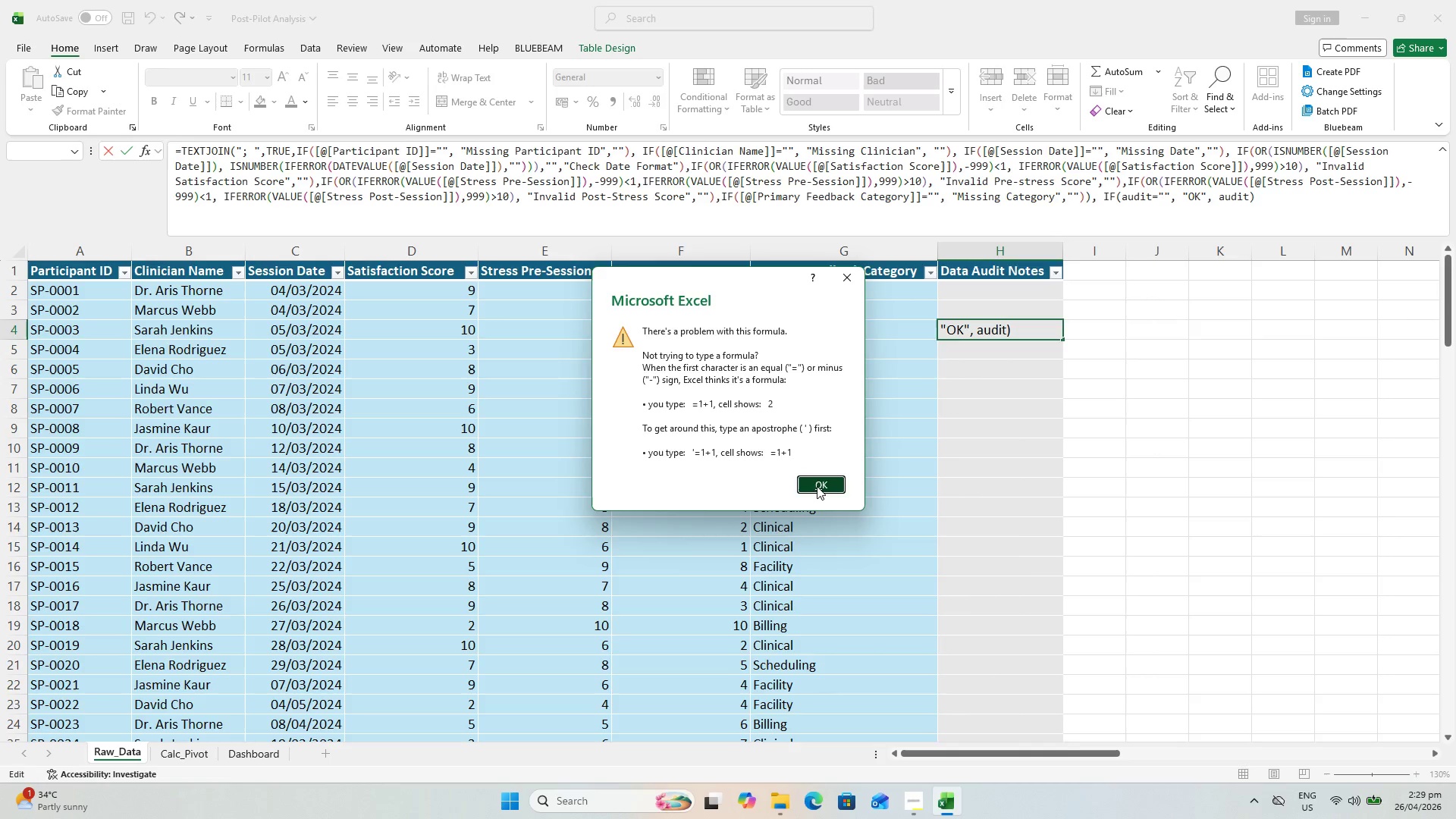 
hold_key(key=Escape, duration=0.34)
 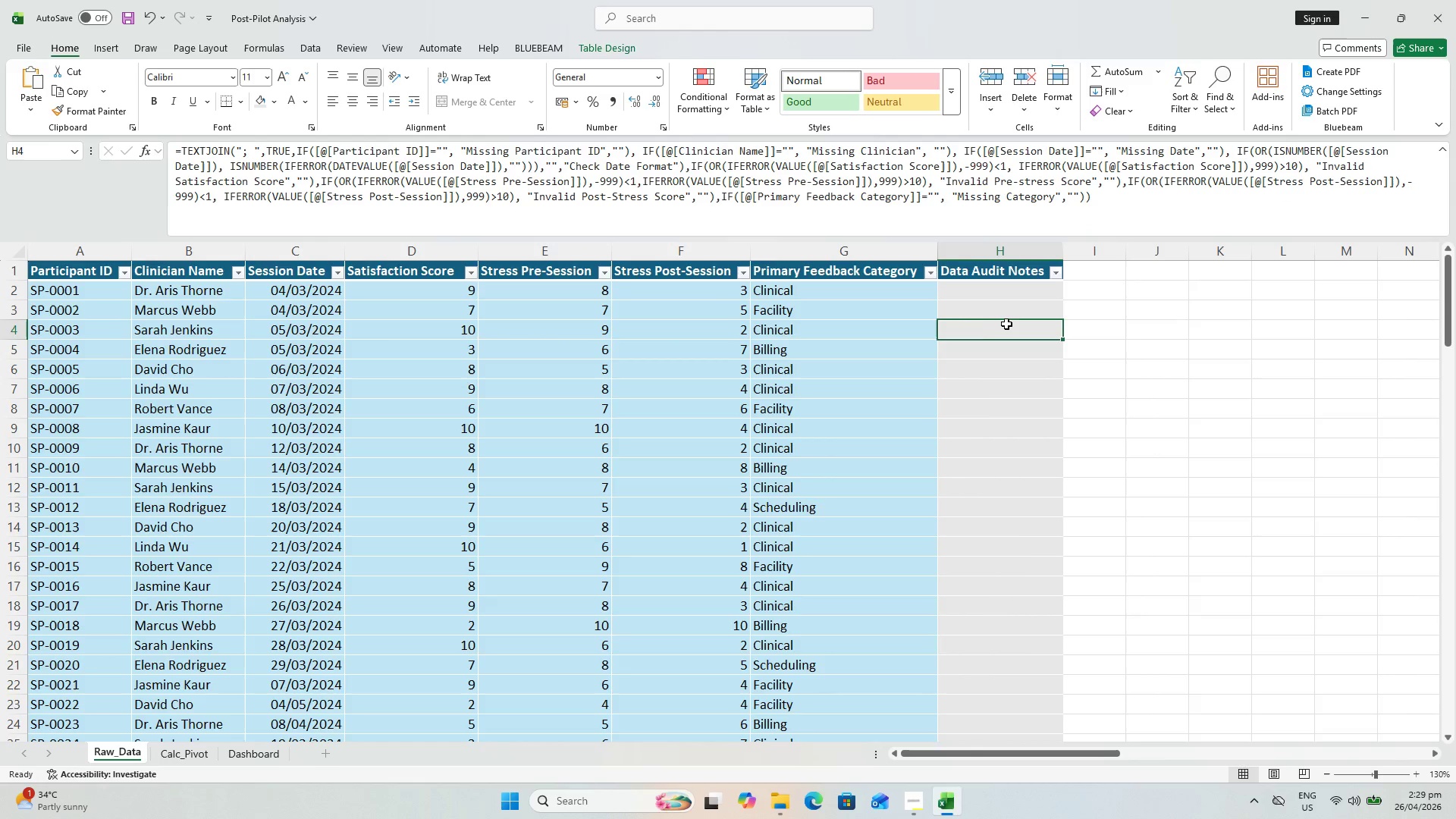 
left_click([1006, 313])
 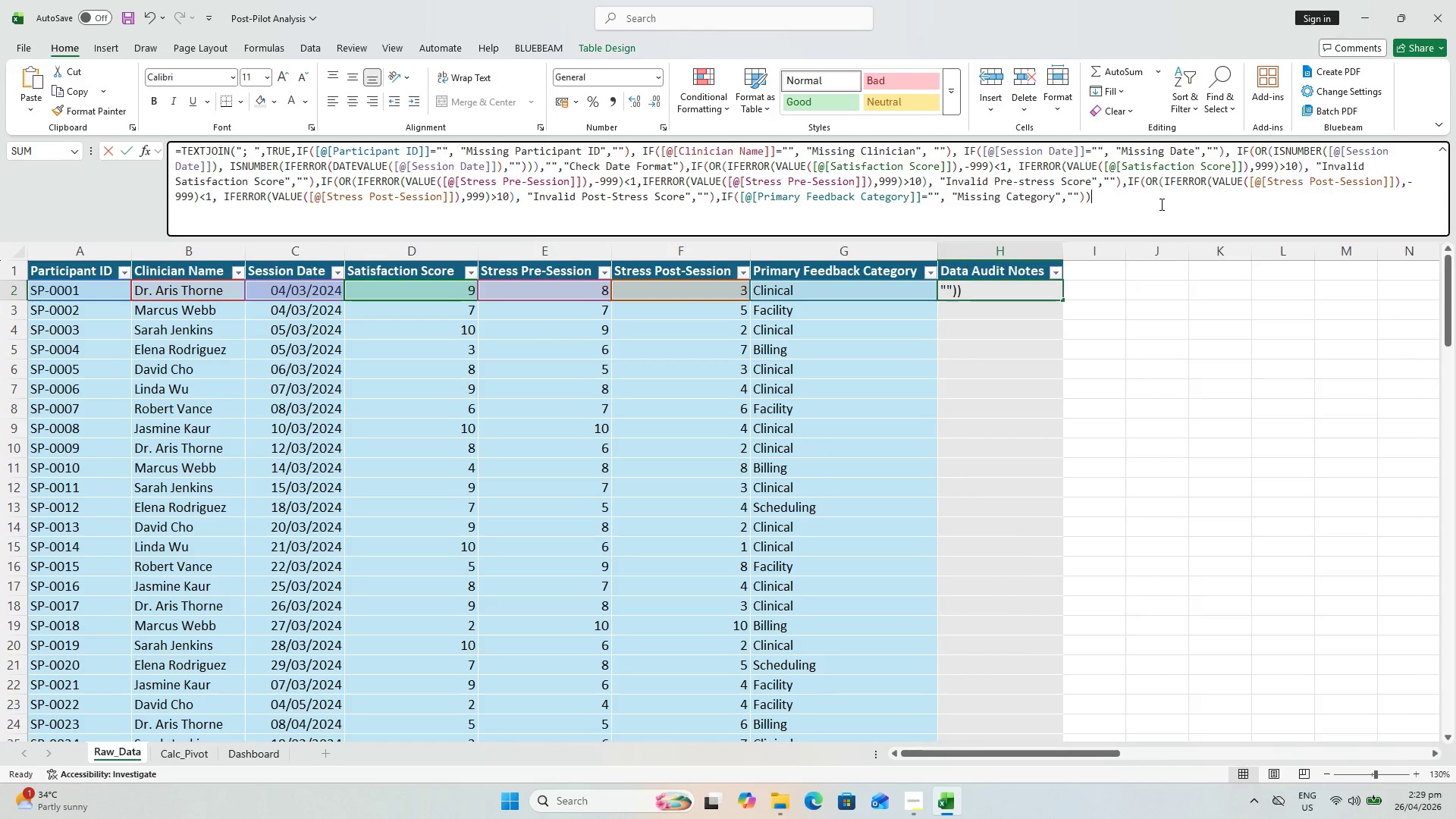 
scroll: coordinate [1126, 230], scroll_direction: up, amount: 2.0
 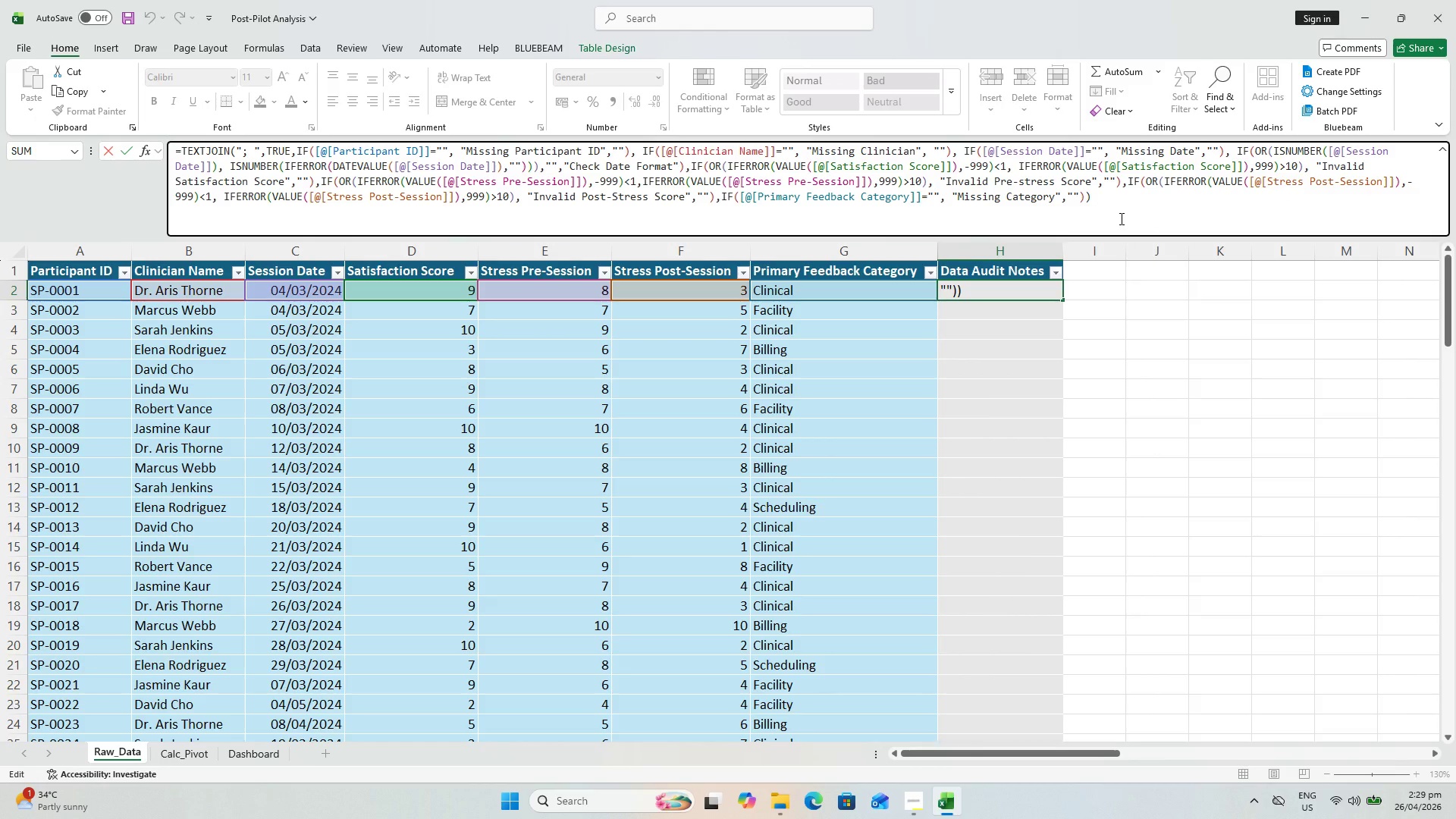 
key(Backspace)
type(, if)
key(Backspace)
key(Backspace)
type(IF(audit="", "OK",)
 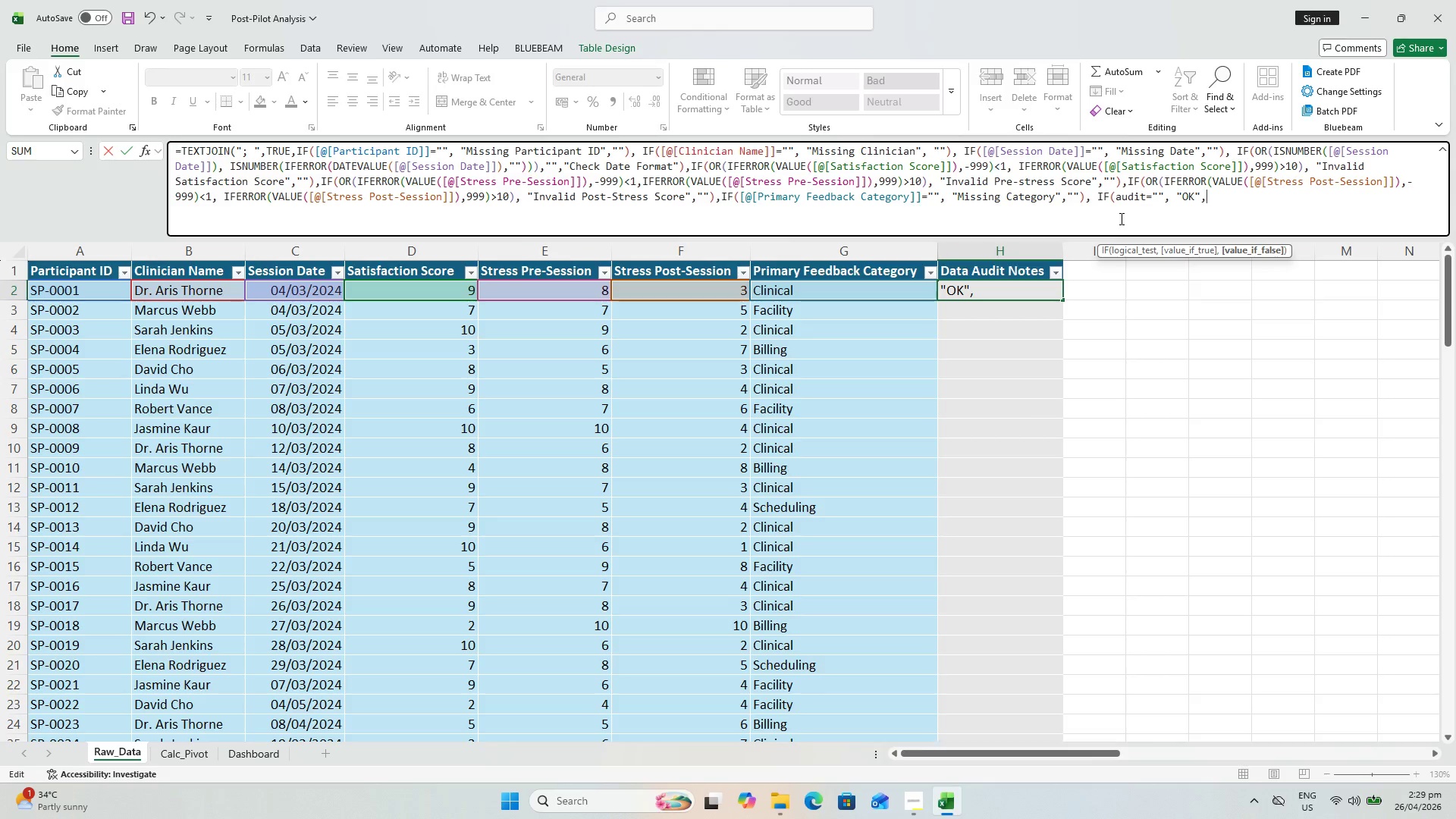 
type(audit)))
 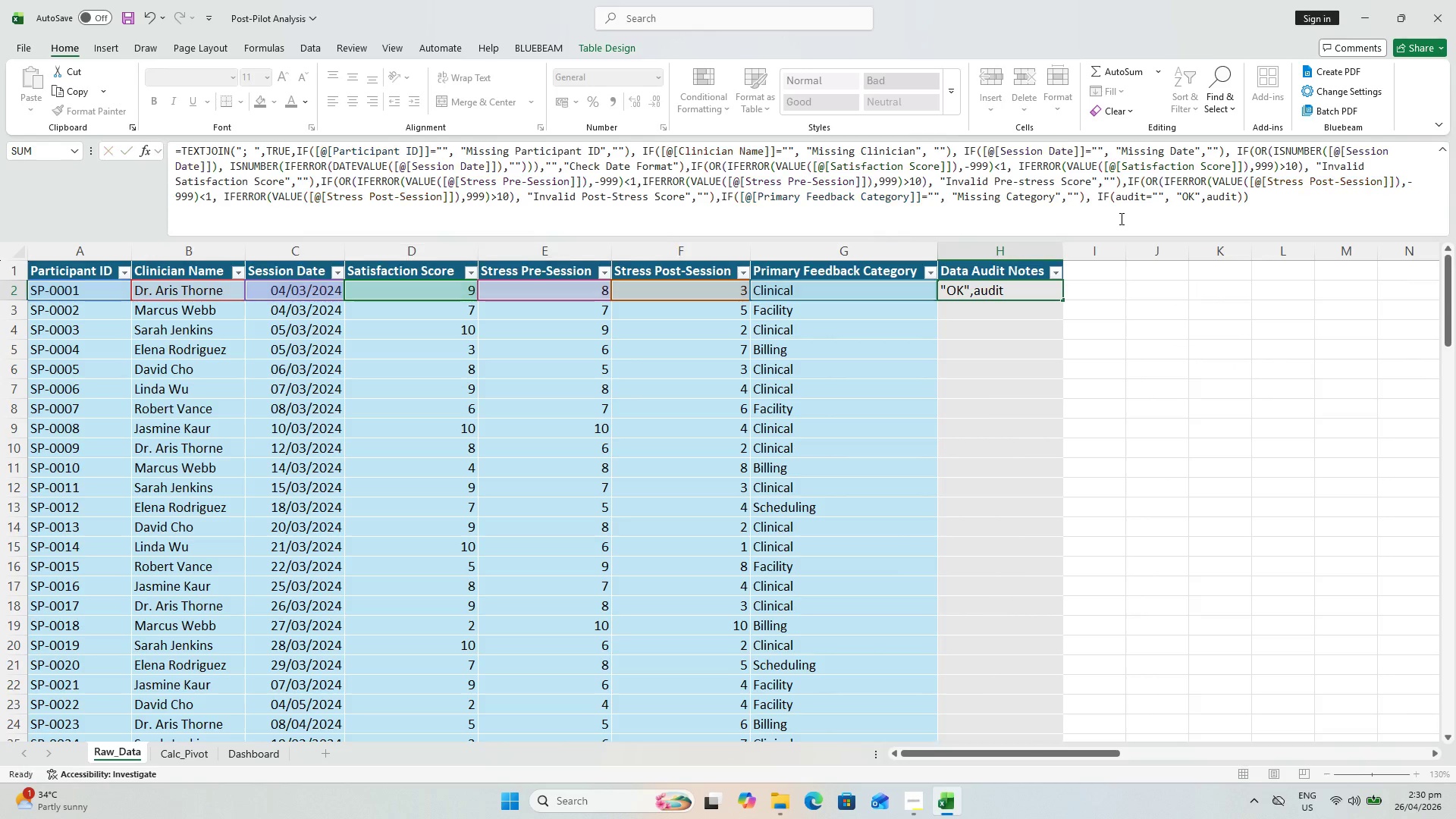 
key(Enter)
 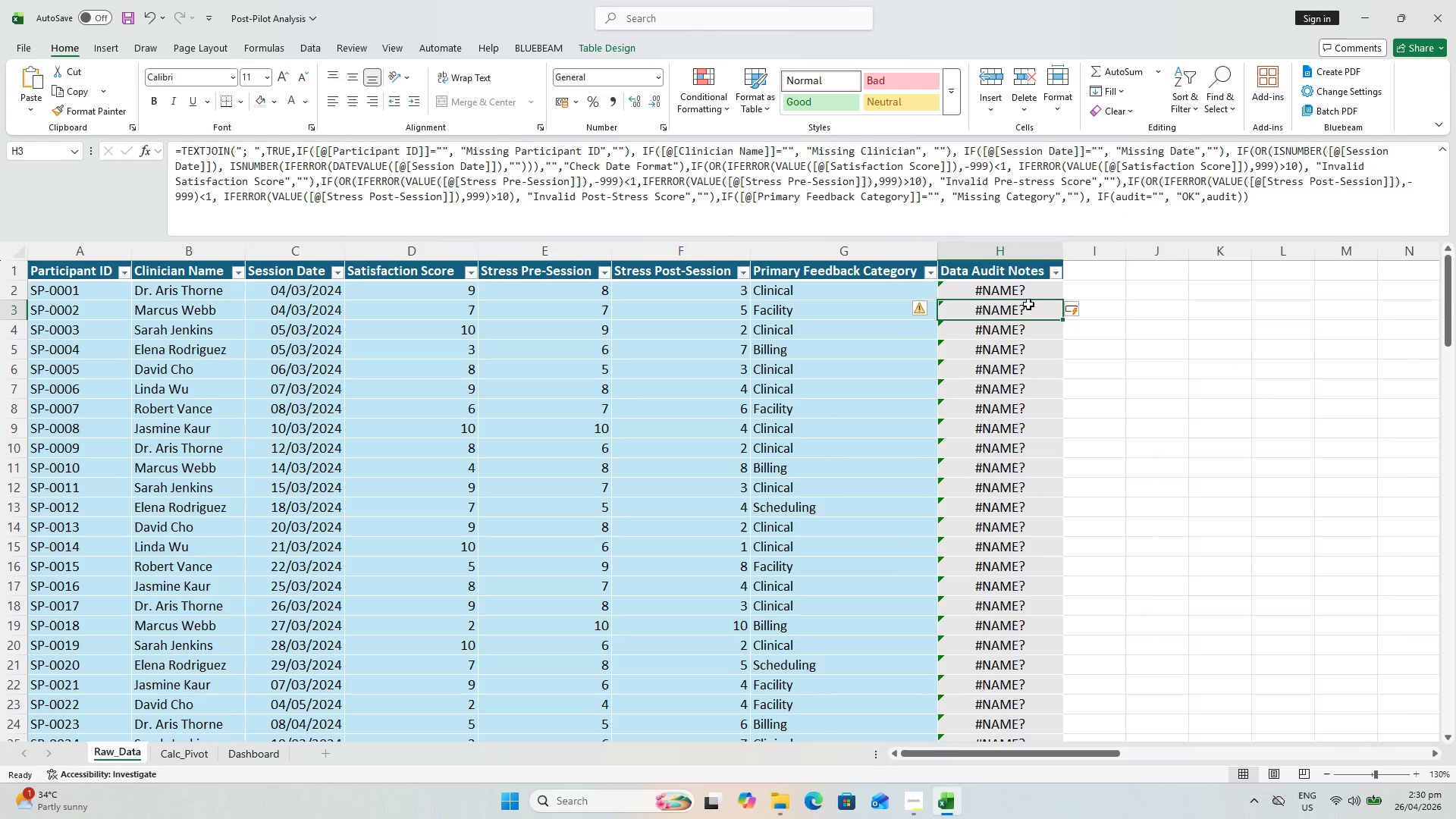 
left_click([1015, 284])
 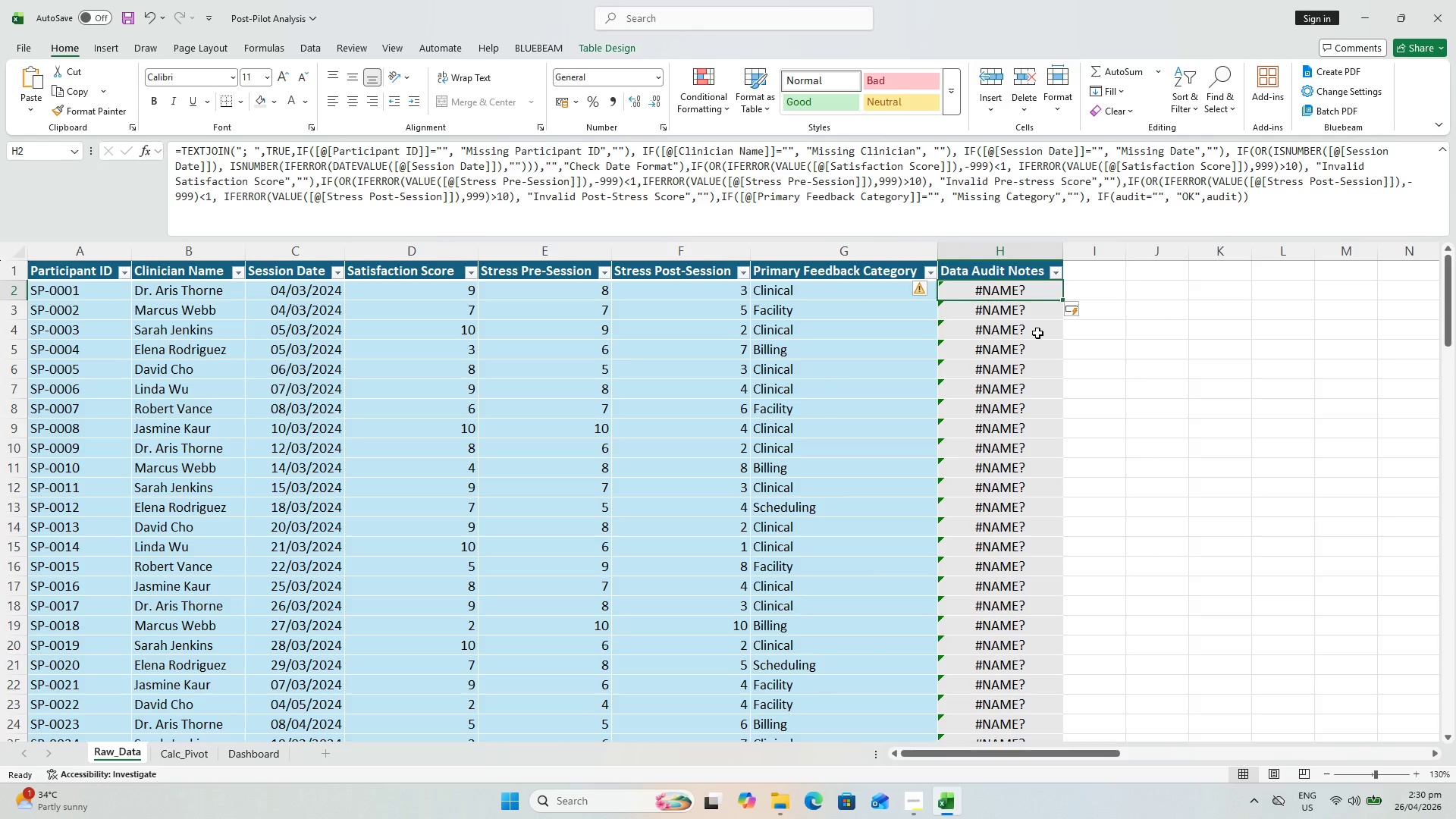 
wait(14.0)
 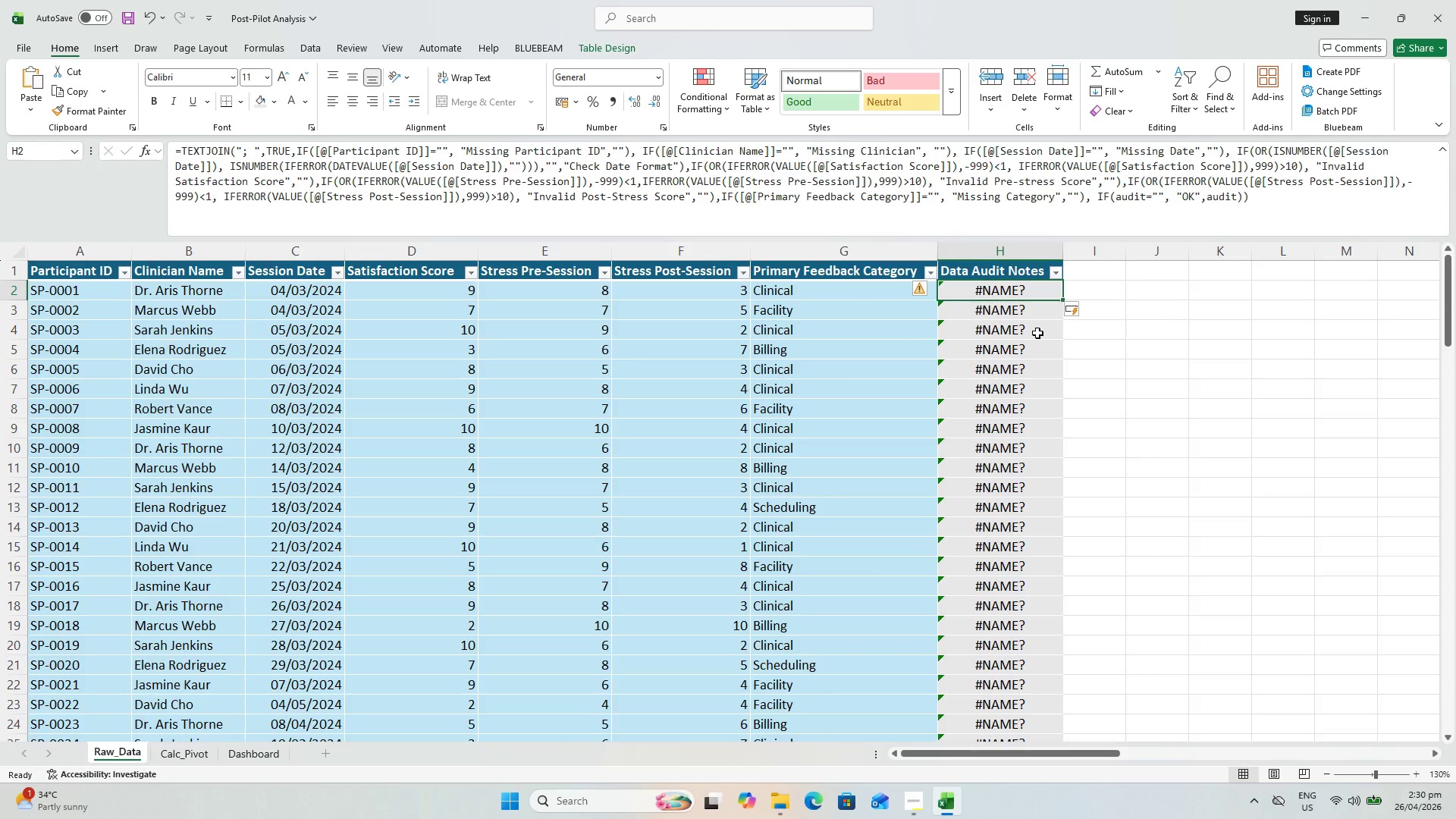 
left_click_drag(start_coordinate=[1147, 197], to_coordinate=[1116, 190])
 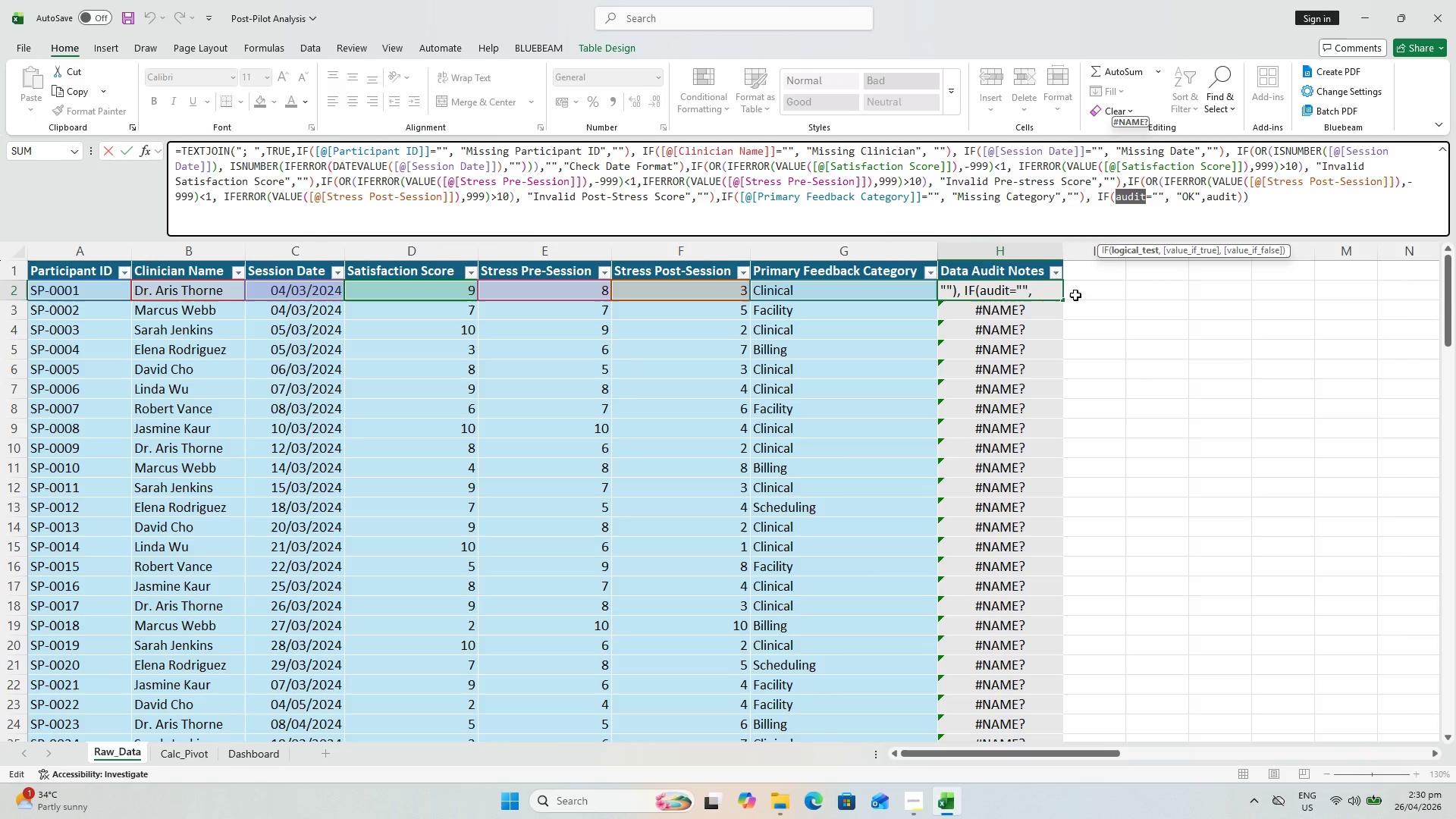 
key(Backspace)
 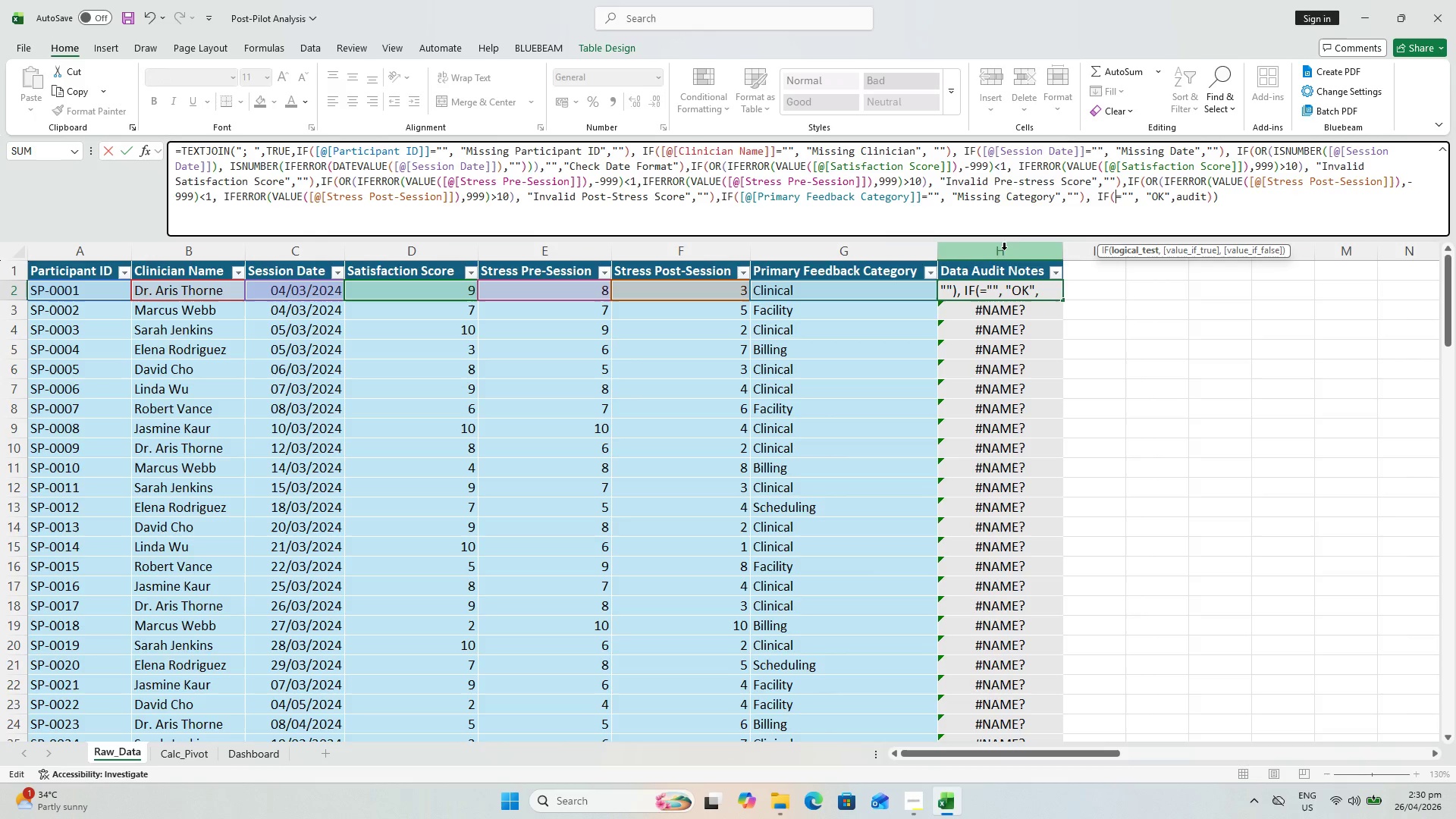 
wait(6.11)
 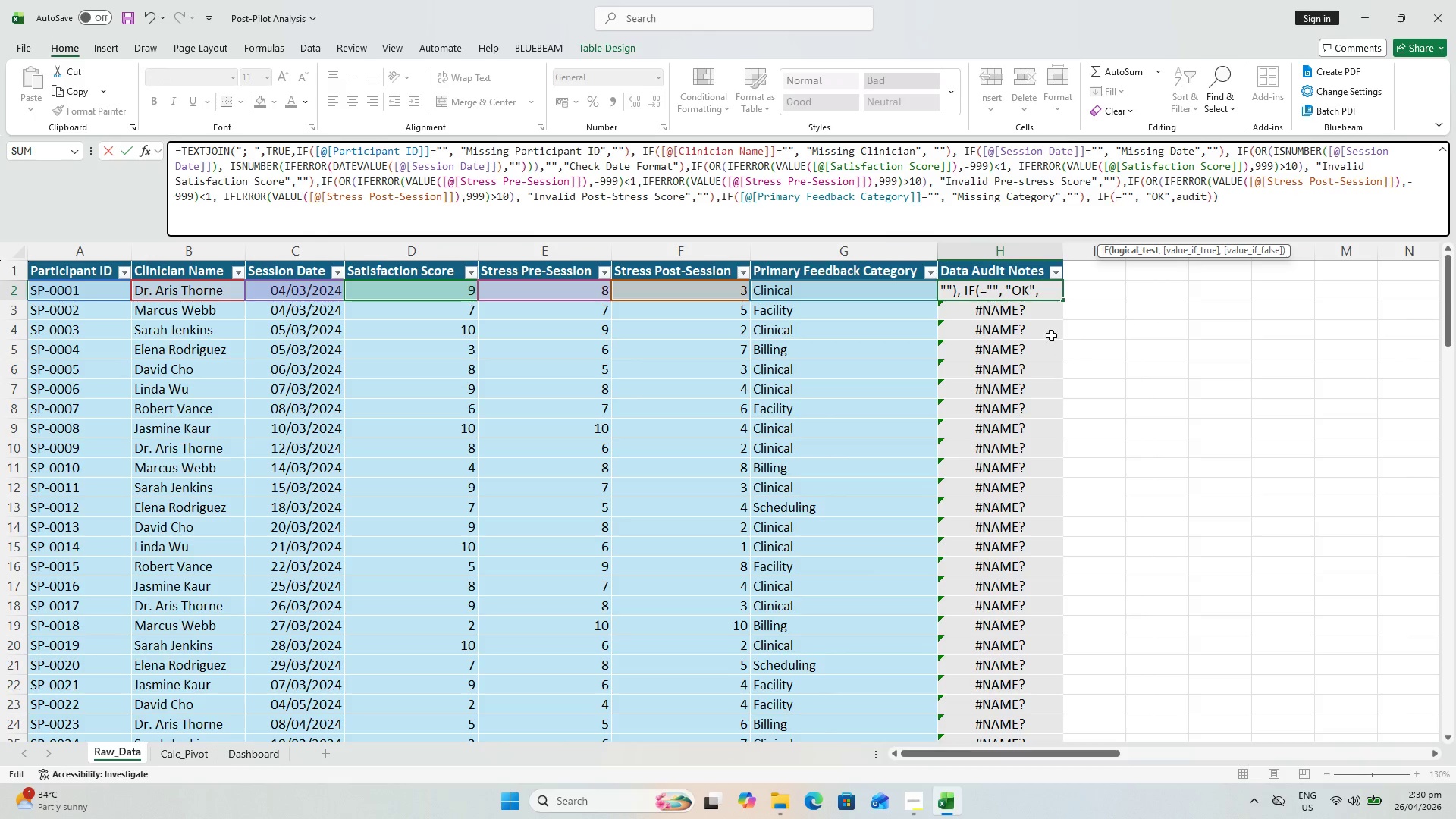 
type(Da)
 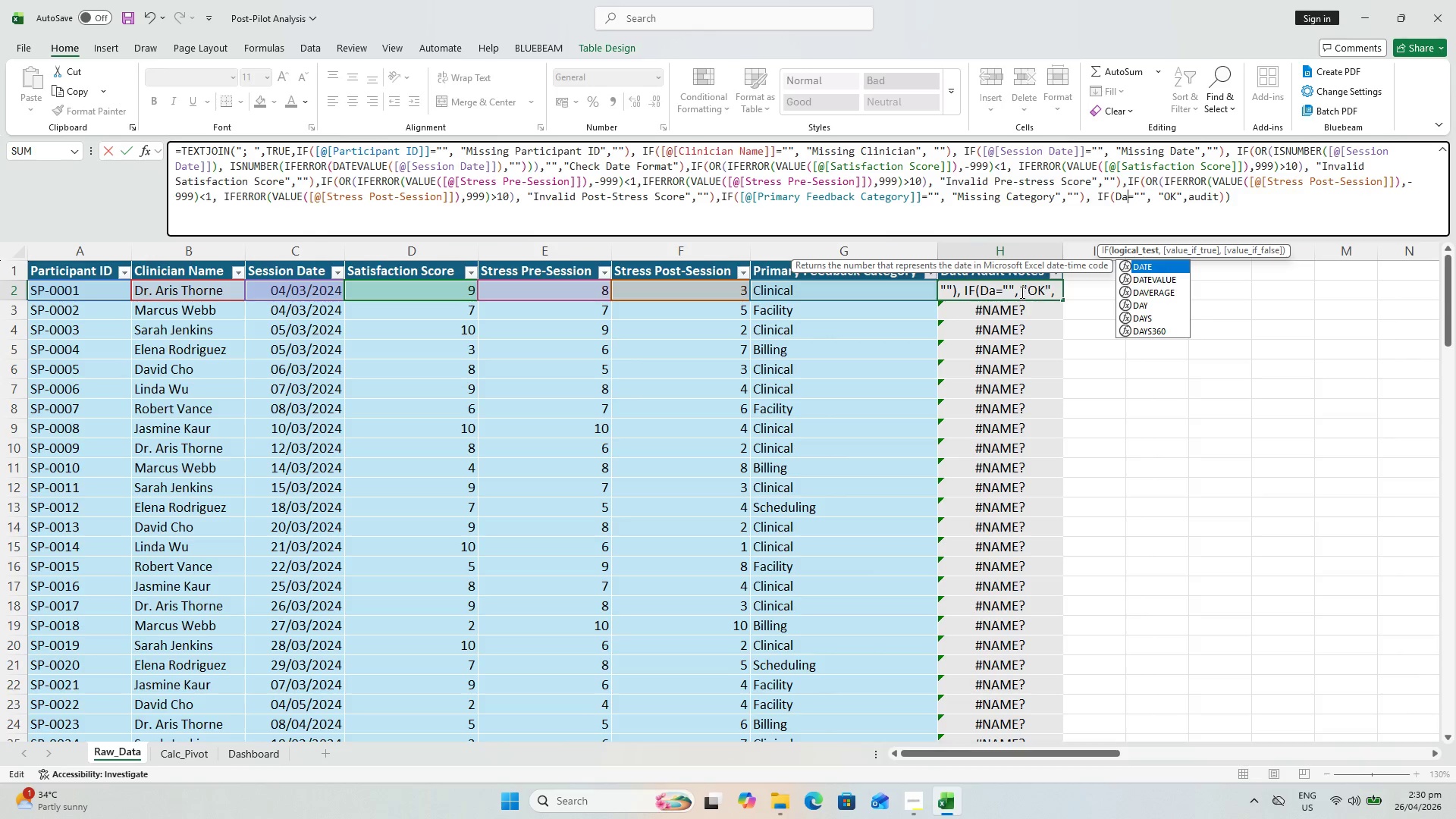 
wait(5.38)
 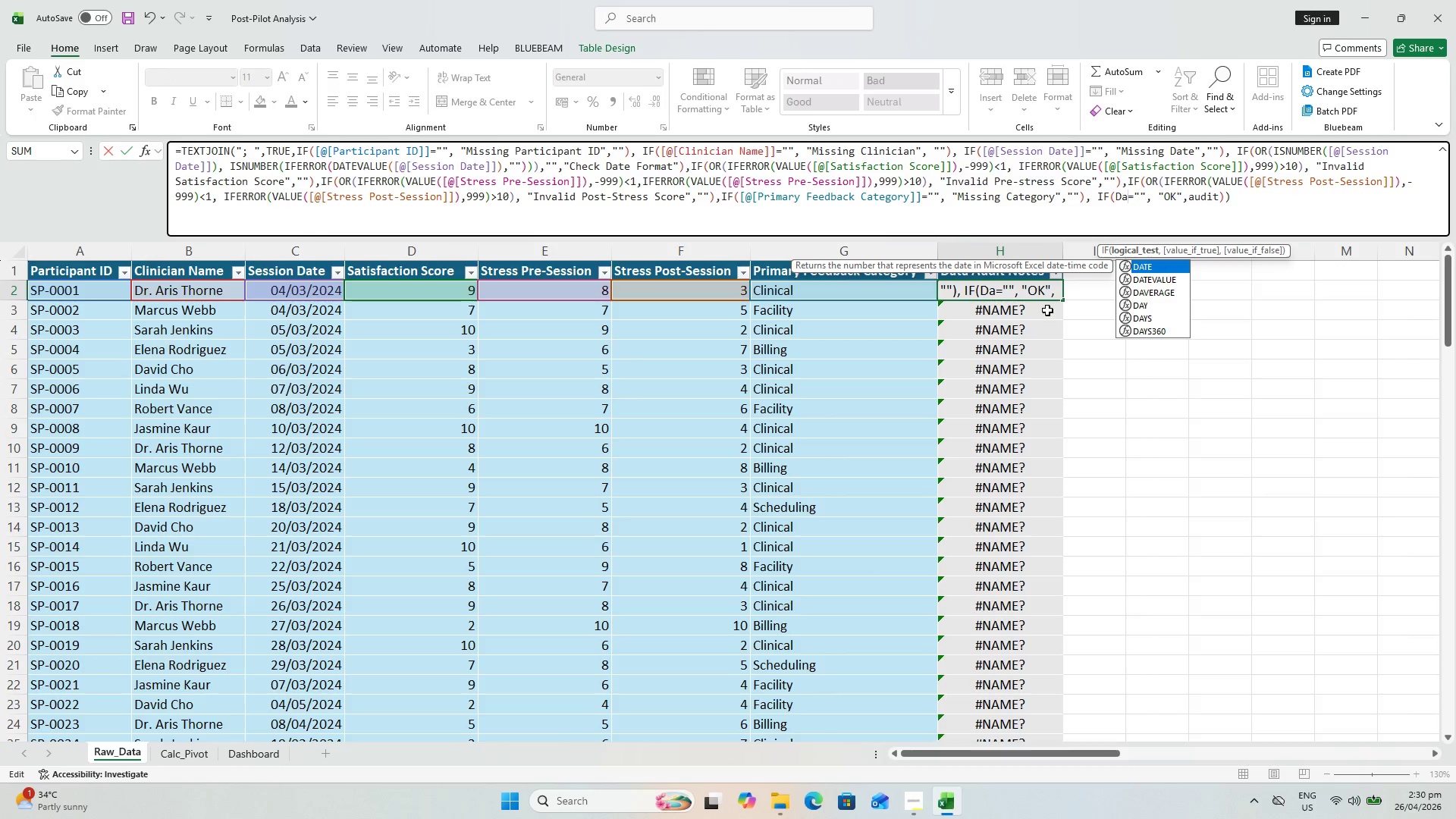 
key(Backspace)
 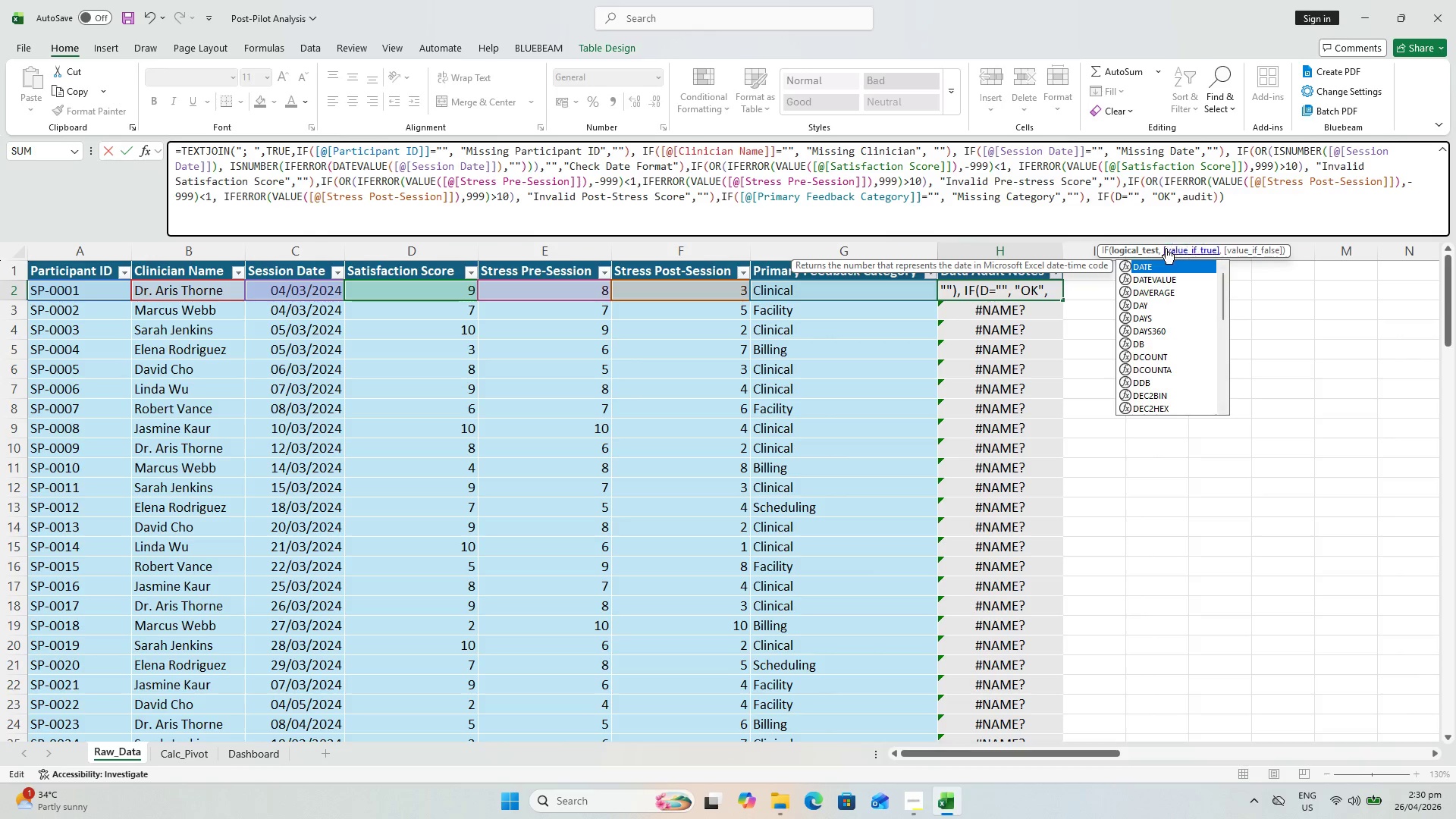 
key(Escape)
 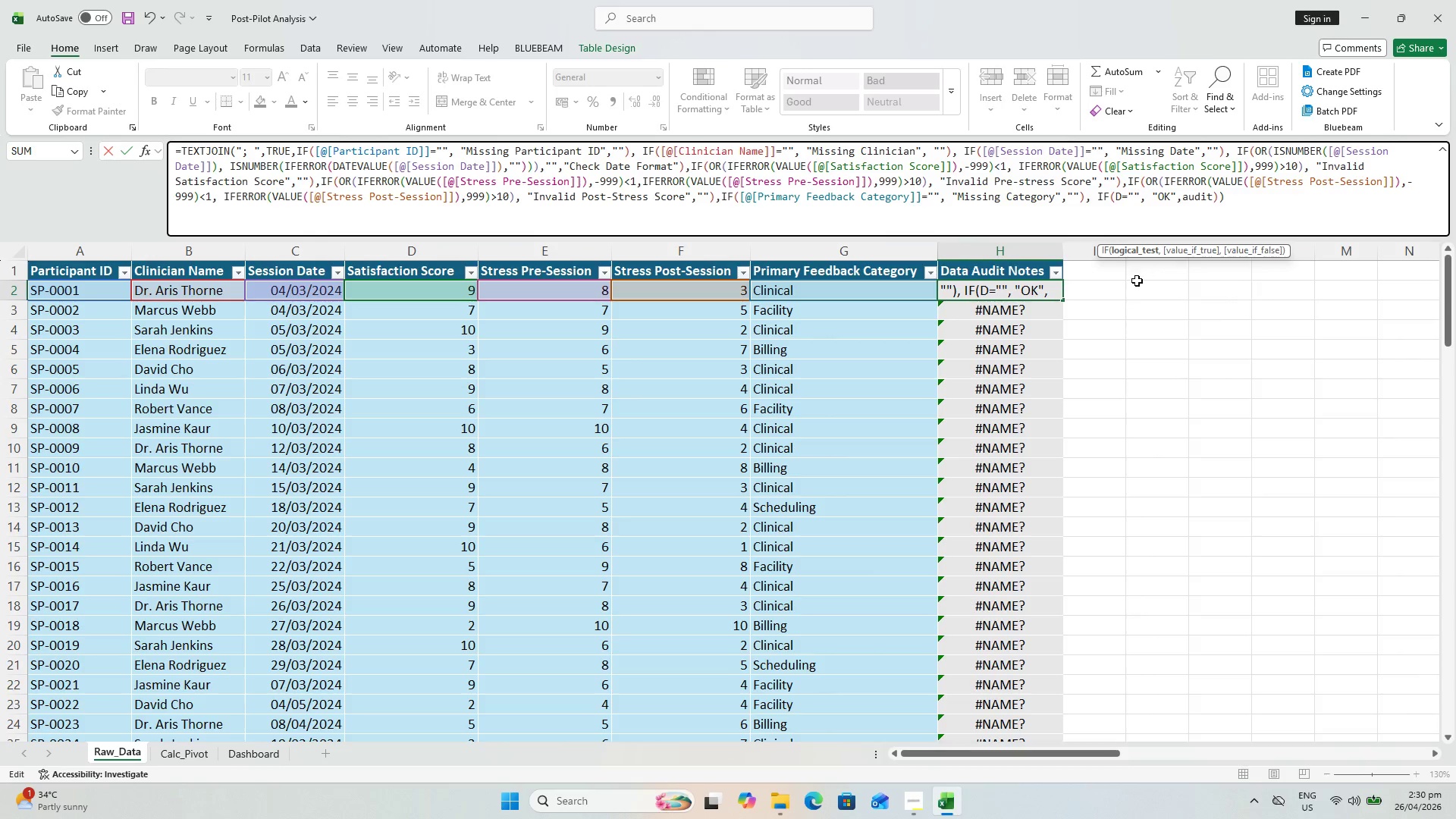 
key(Escape)
 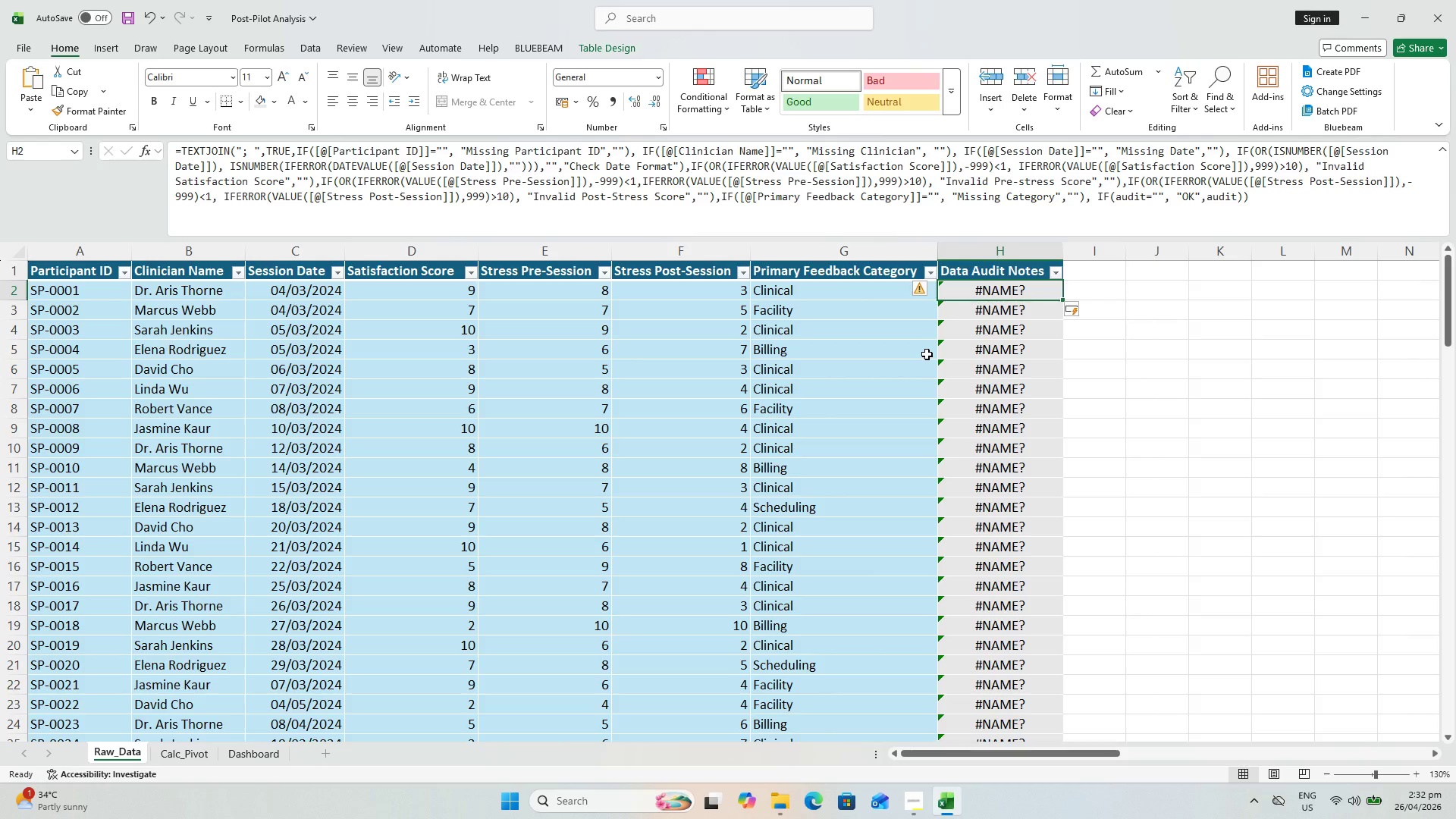 
wait(98.88)
 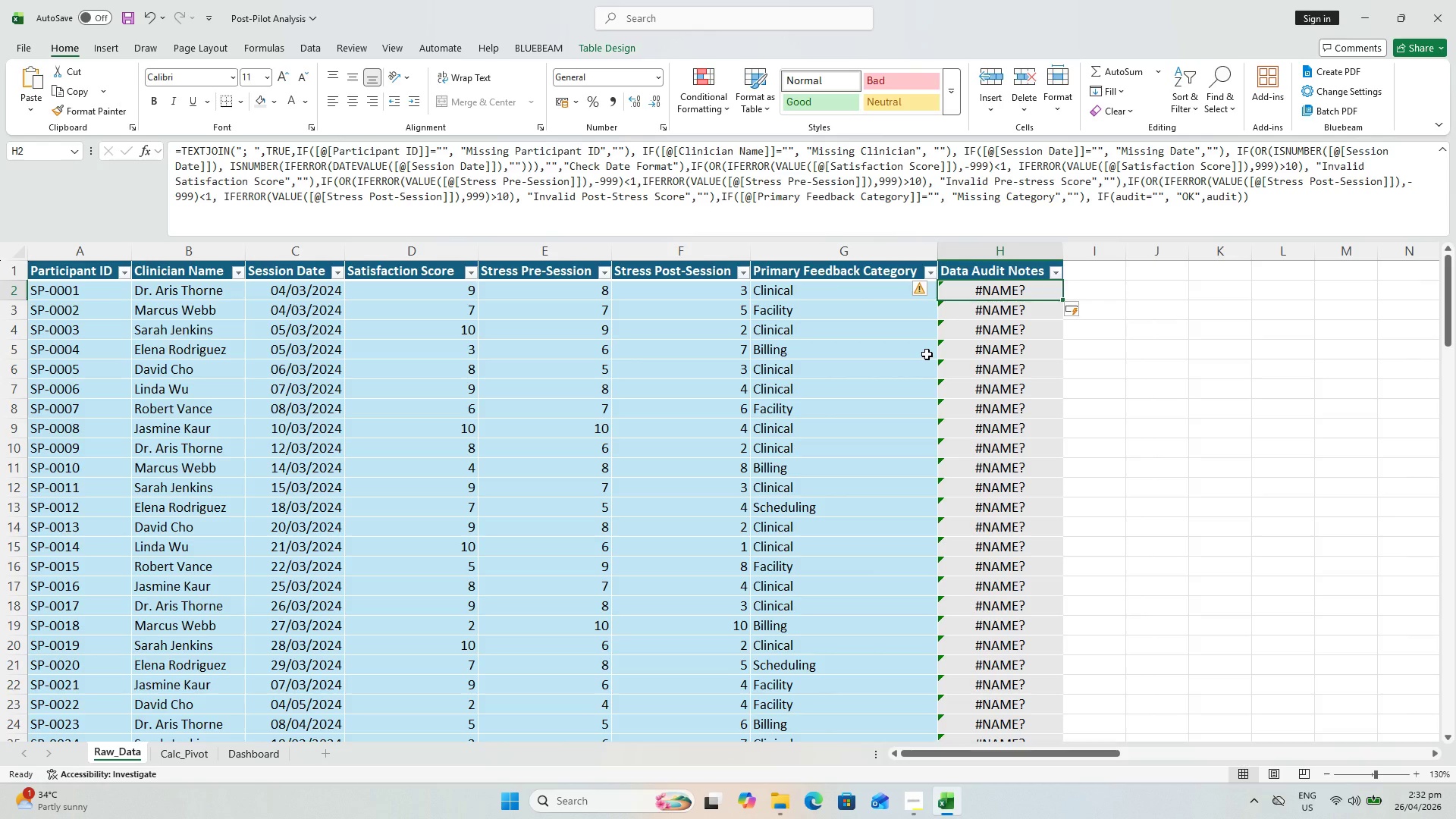 
scroll: coordinate [280, 181], scroll_direction: up, amount: 1.0
 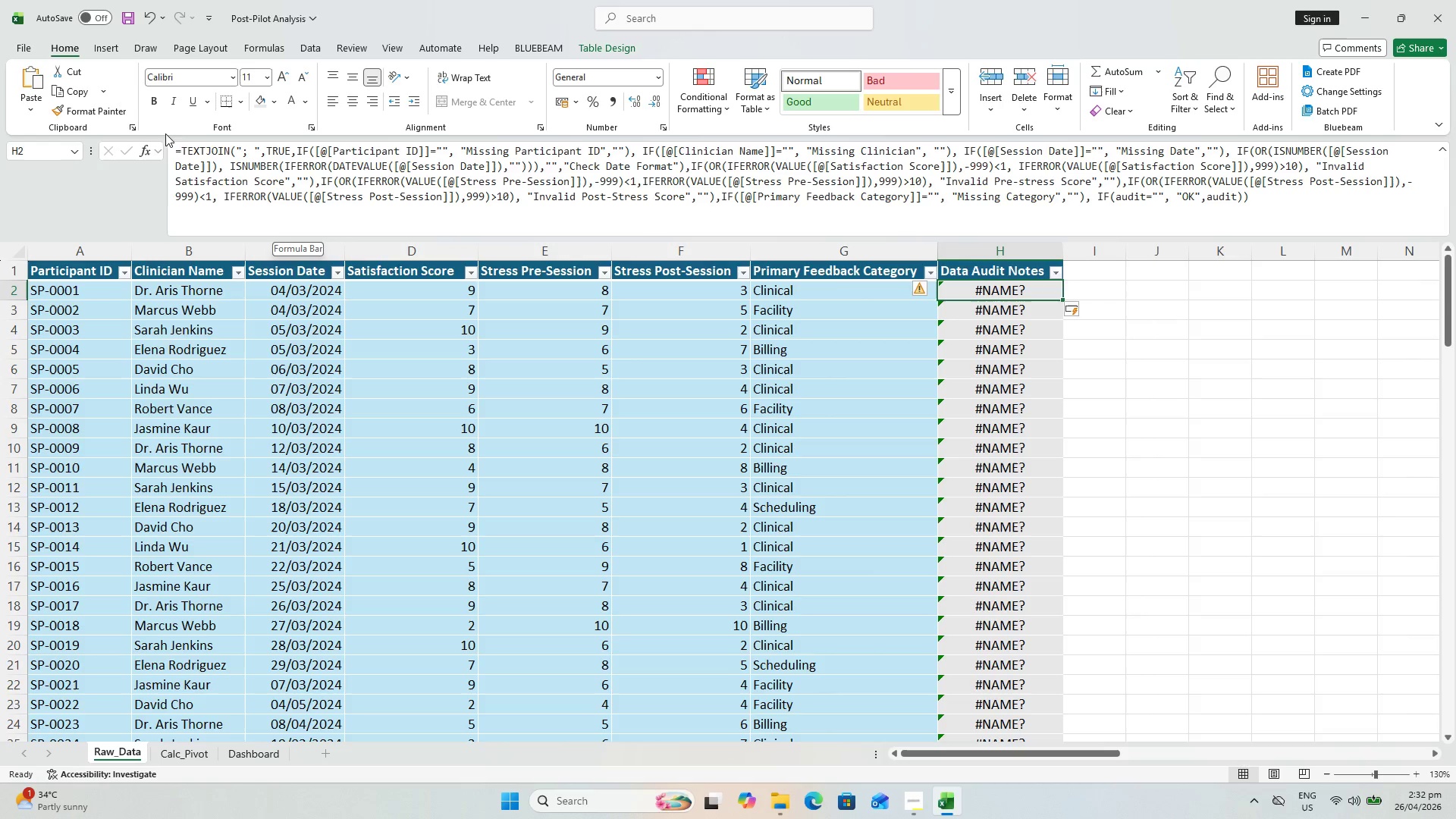 
wait(11.23)
 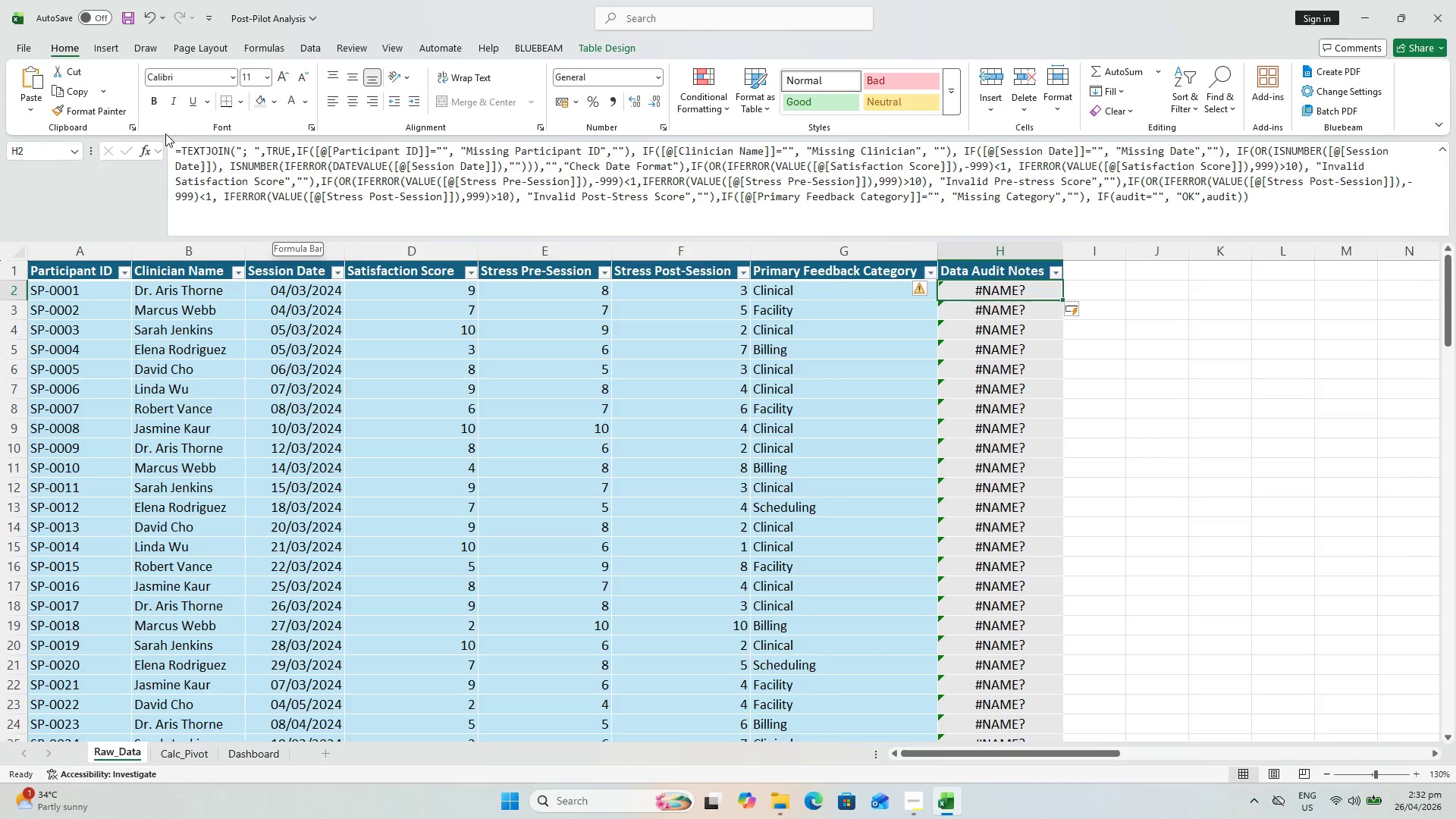 
left_click_drag(start_coordinate=[1266, 199], to_coordinate=[1094, 200])
 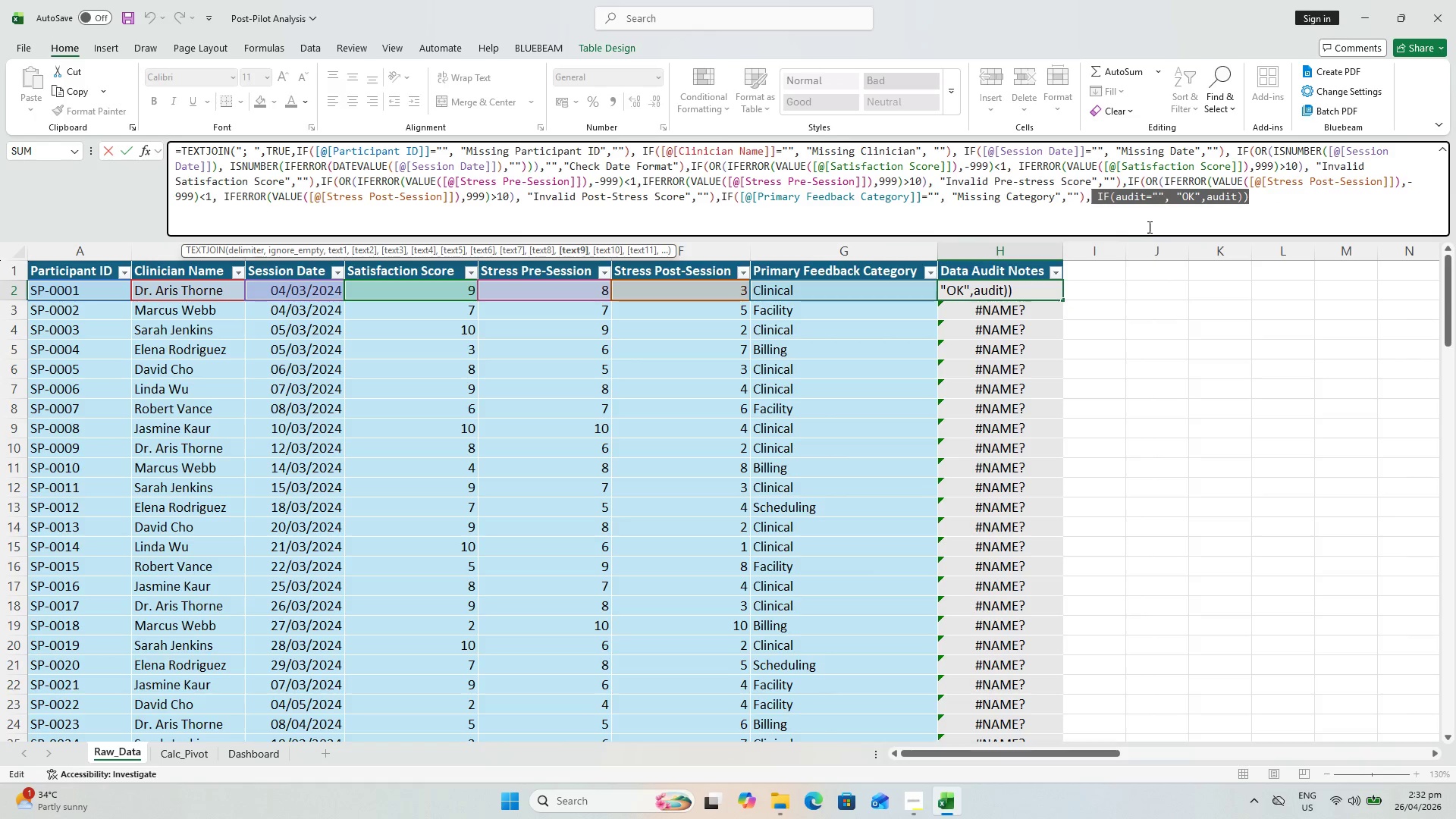 
key(Backspace)
 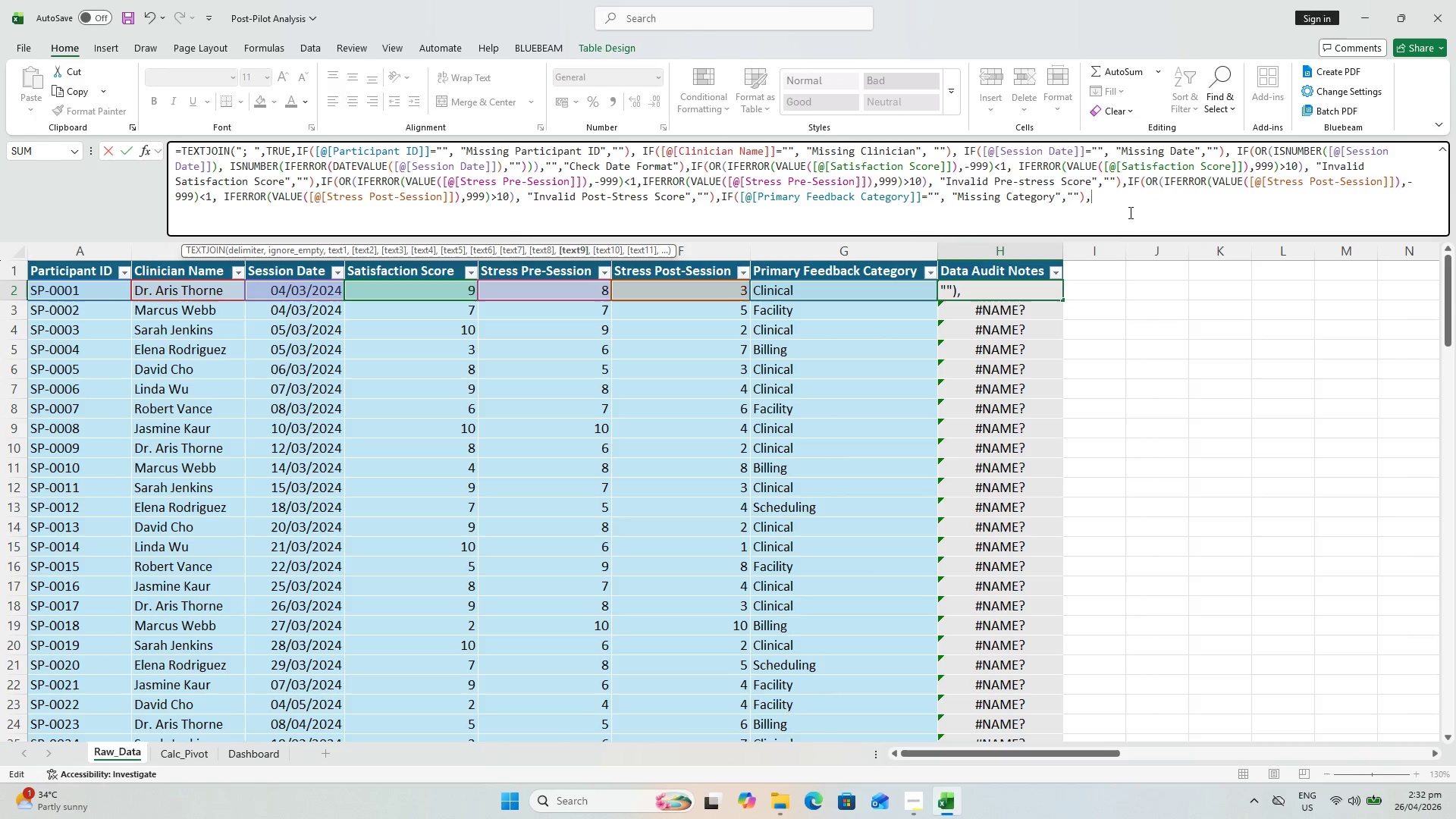 
key(Backspace)
type()-)
key(Backspace)
key(Backspace)
type(="","OK", )
 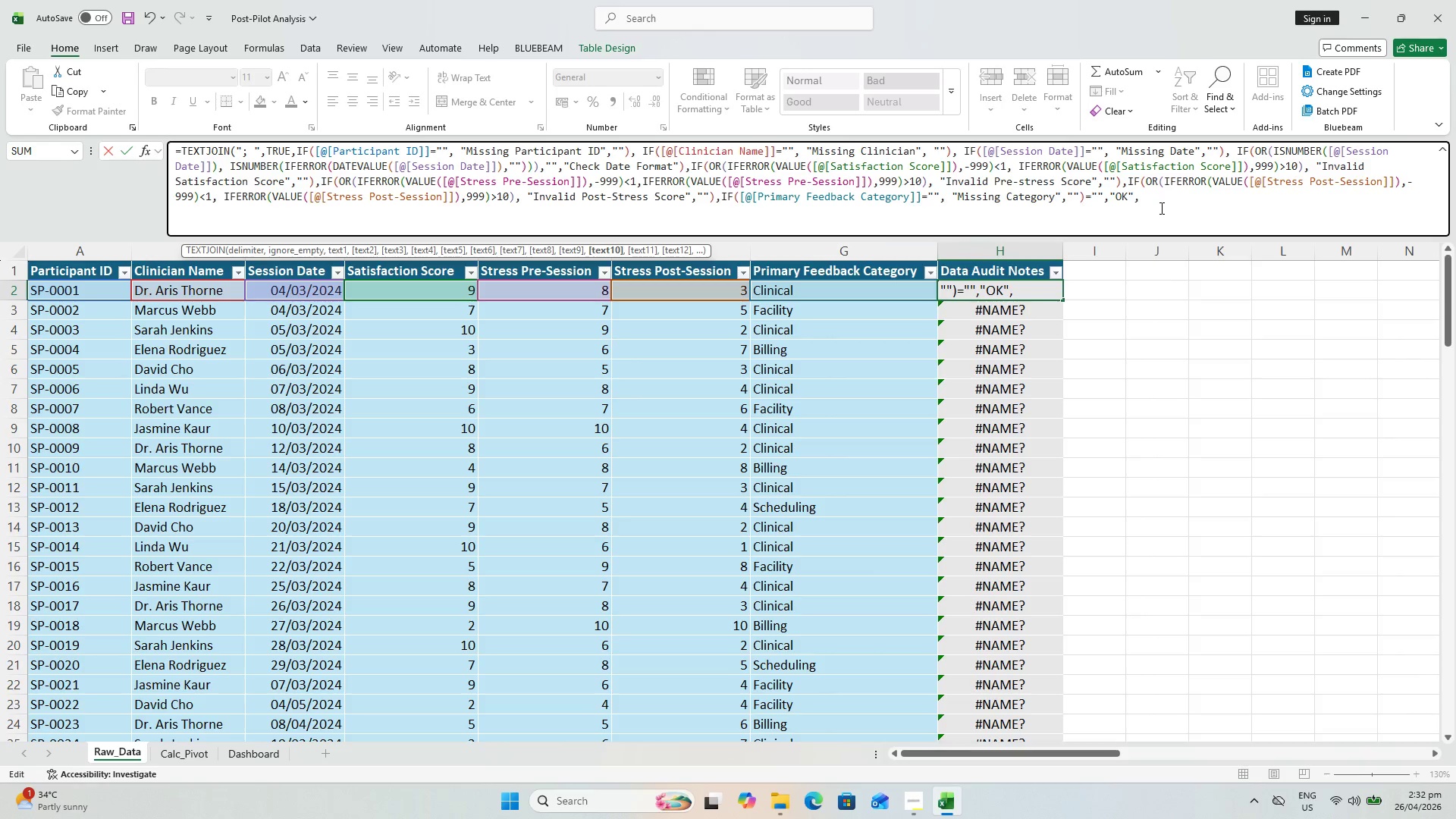 
left_click([1160, 208])
 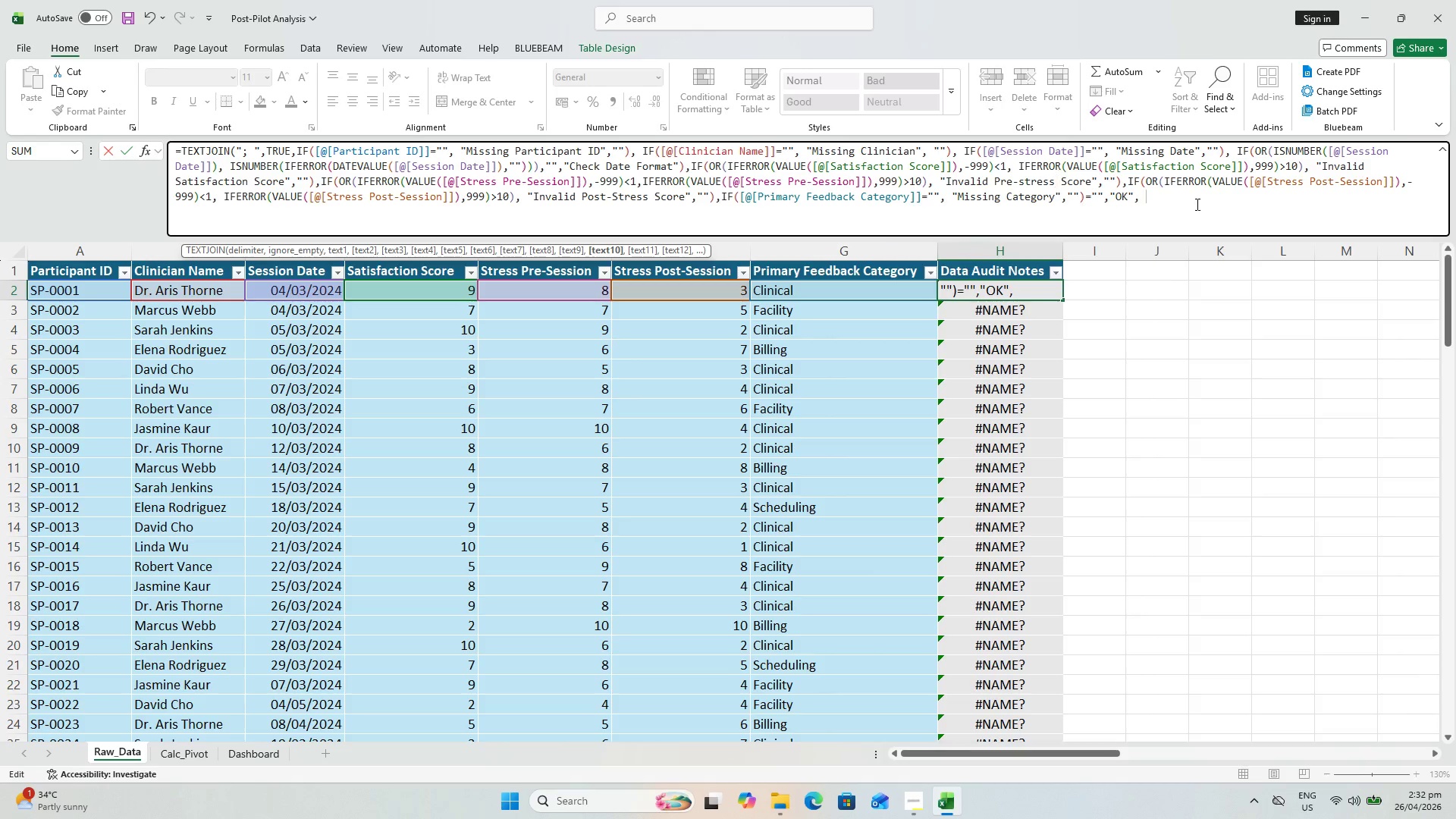 
left_click_drag(start_coordinate=[1222, 205], to_coordinate=[58, 140])
 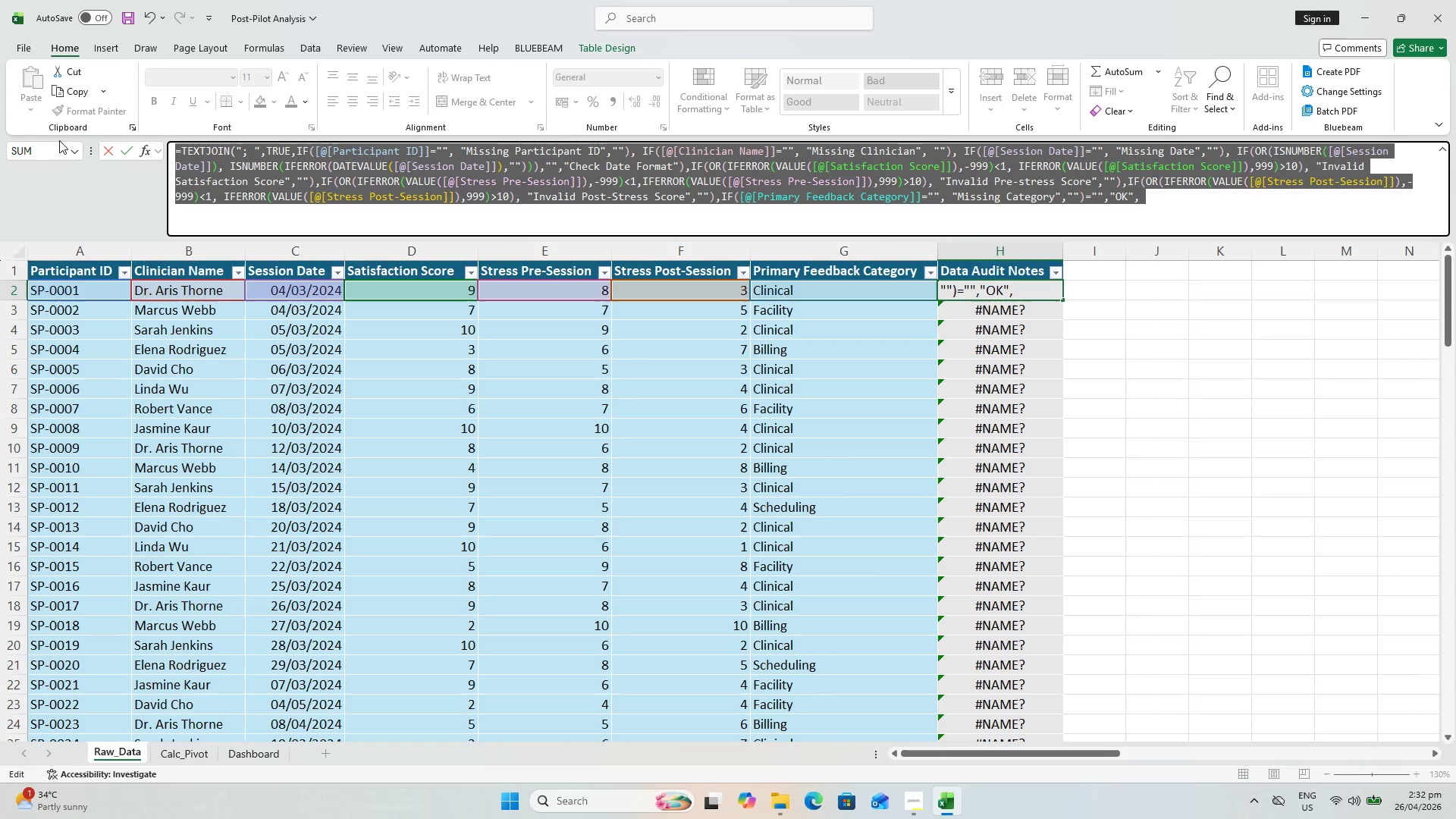 
key(Control+C)
 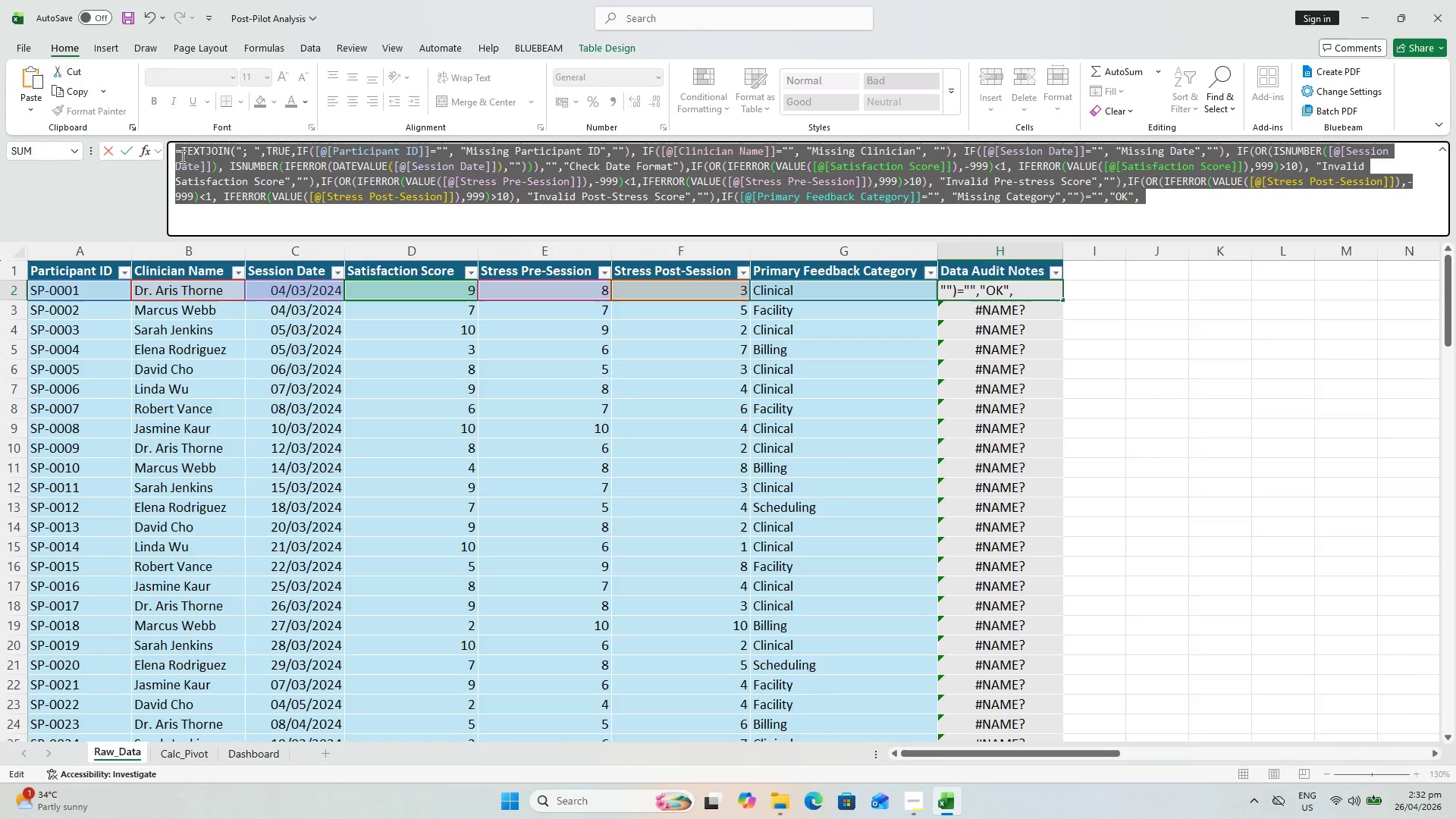 
left_click([181, 155])
 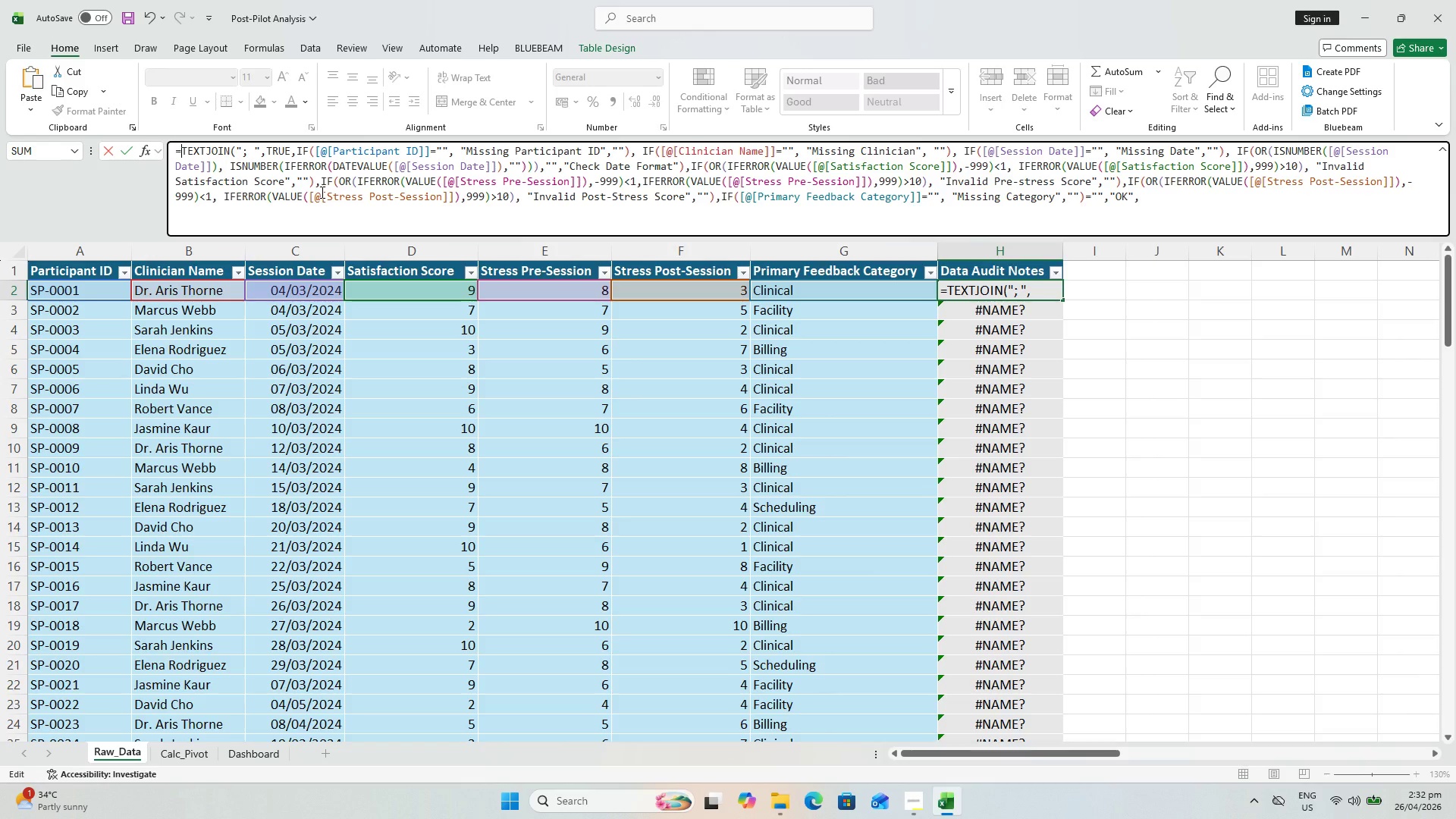 
type(f=)
key(Backspace)
key(Backspace)
type(IF()
 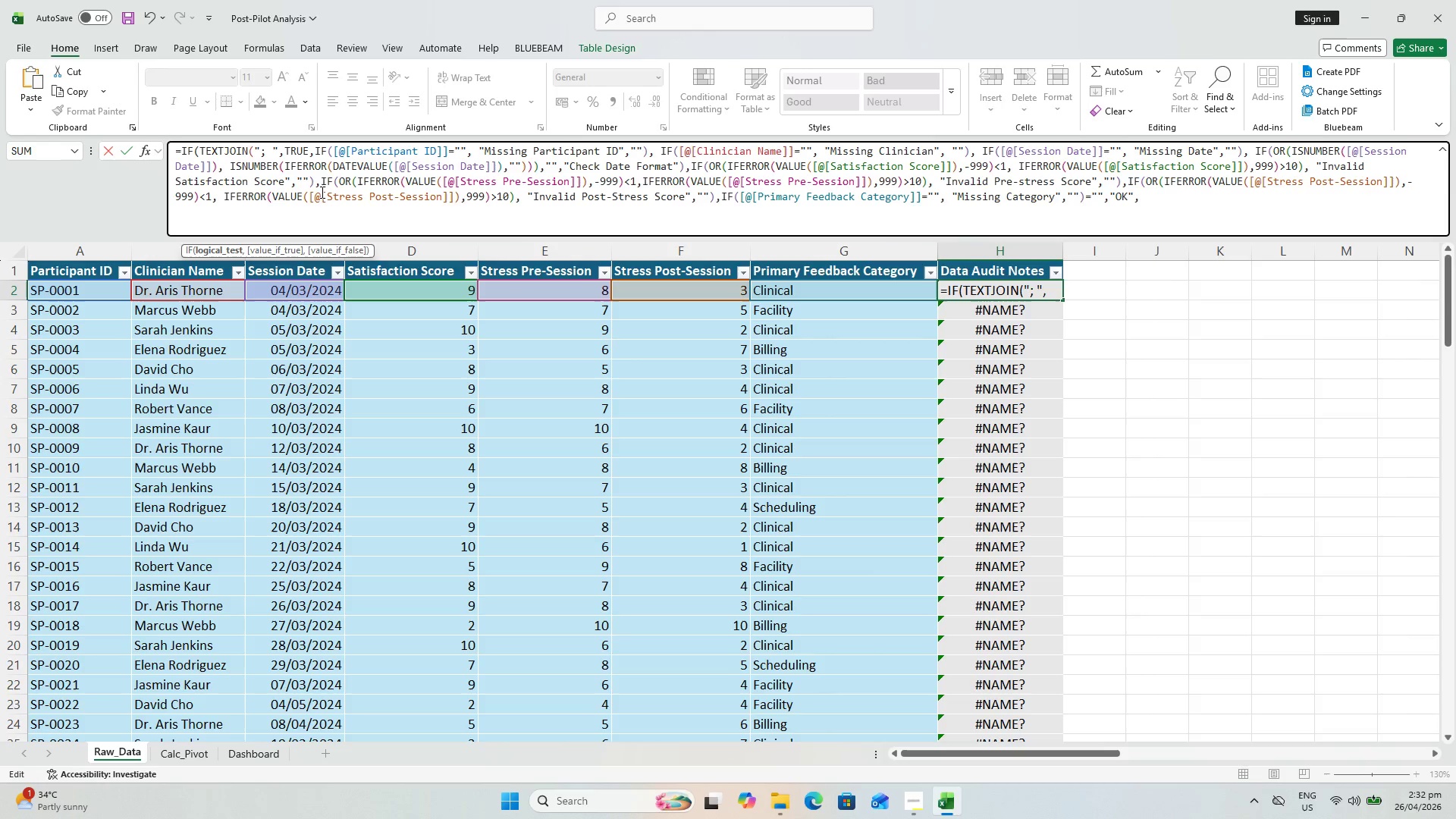 
wait(9.69)
 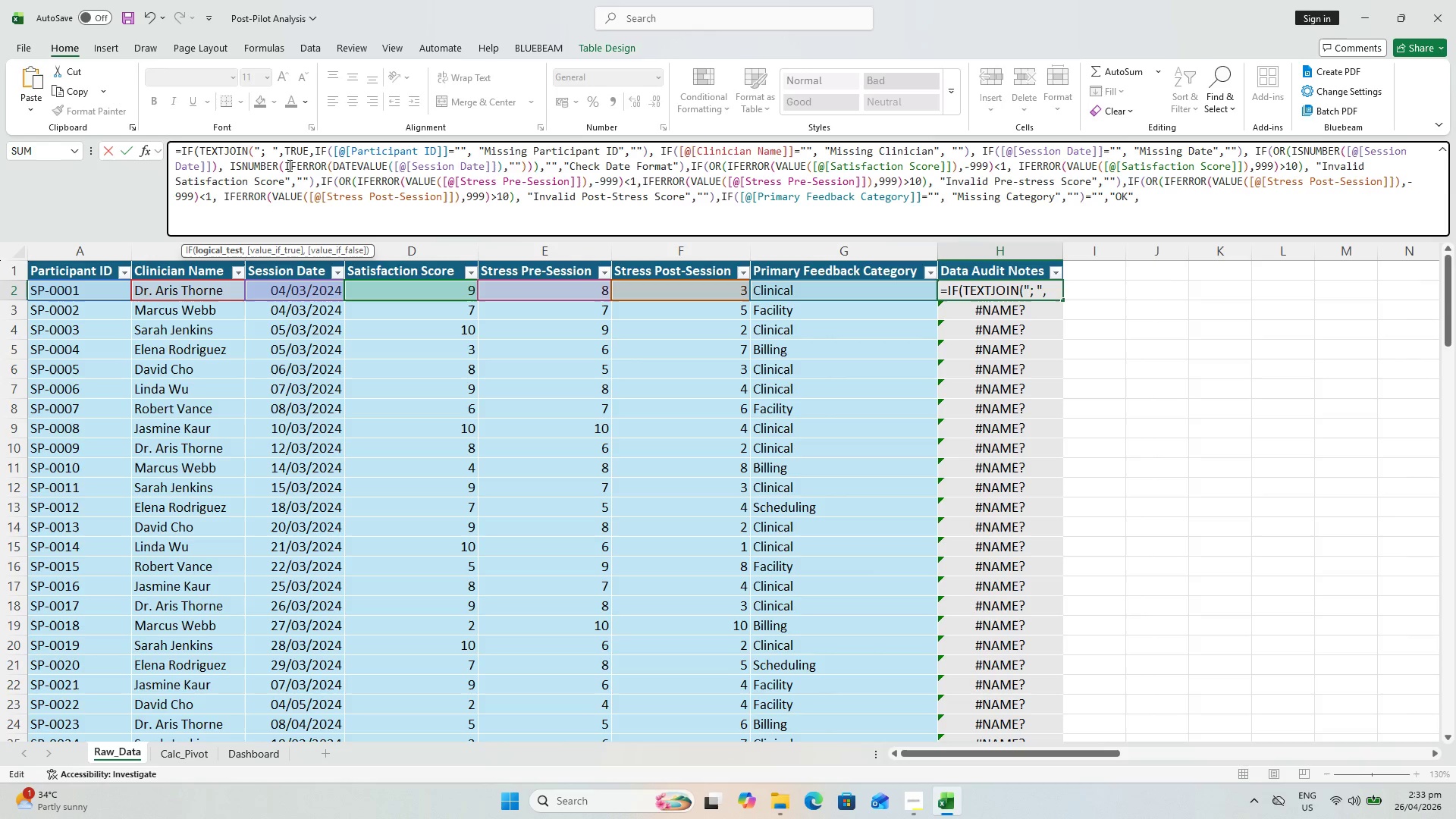 
left_click([1212, 202])
 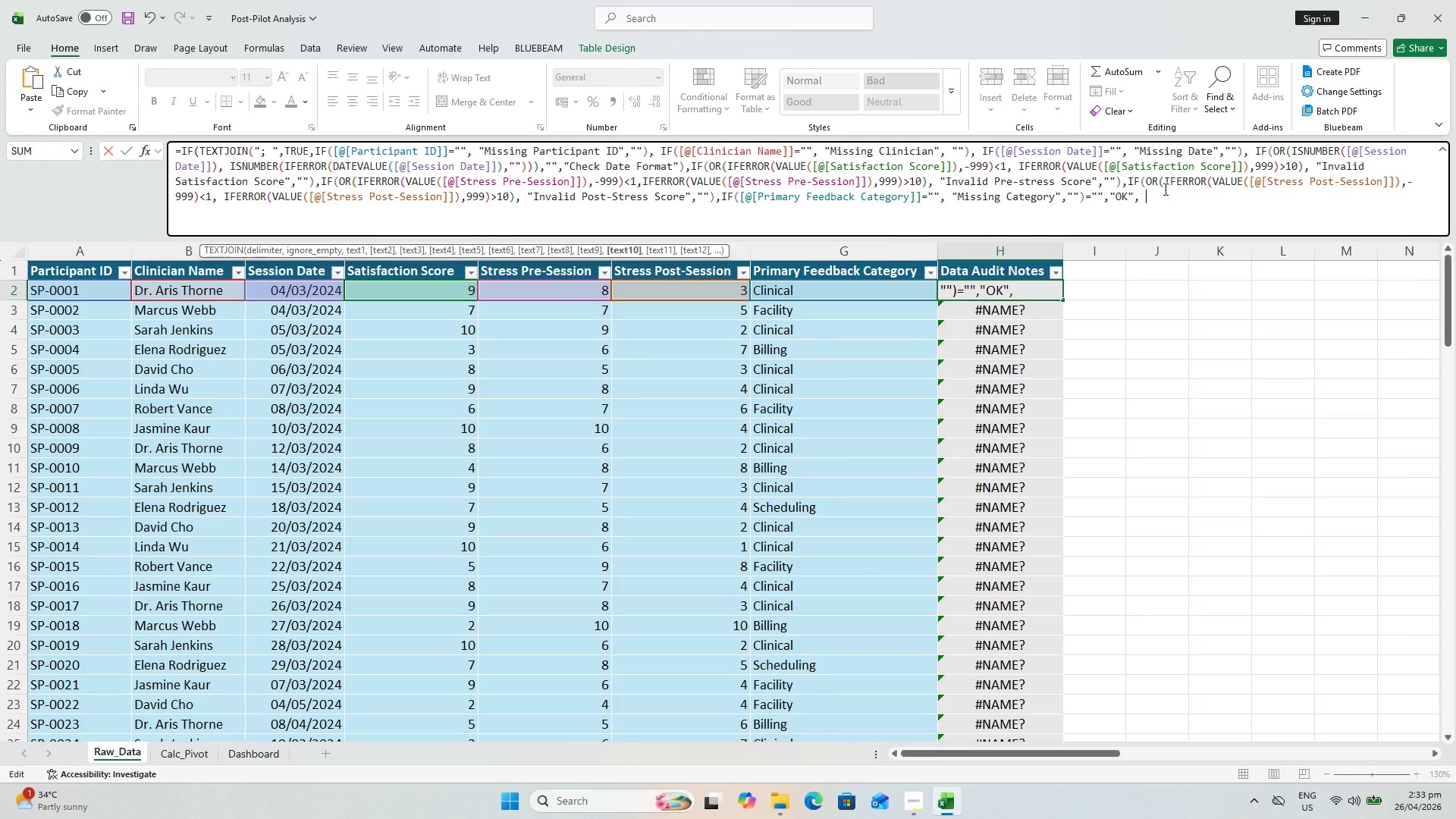 
wait(9.0)
 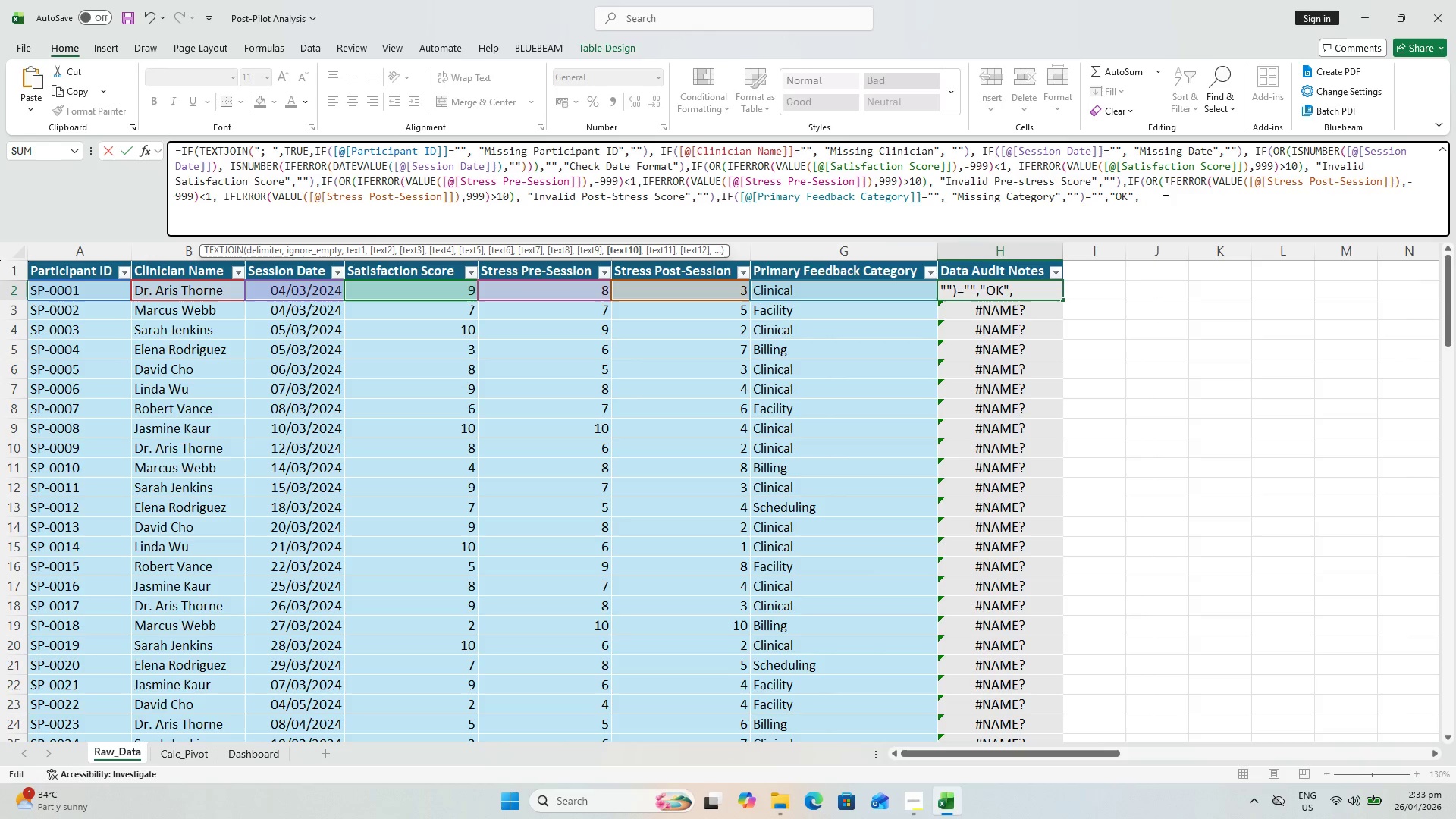 
key(Control+V)
 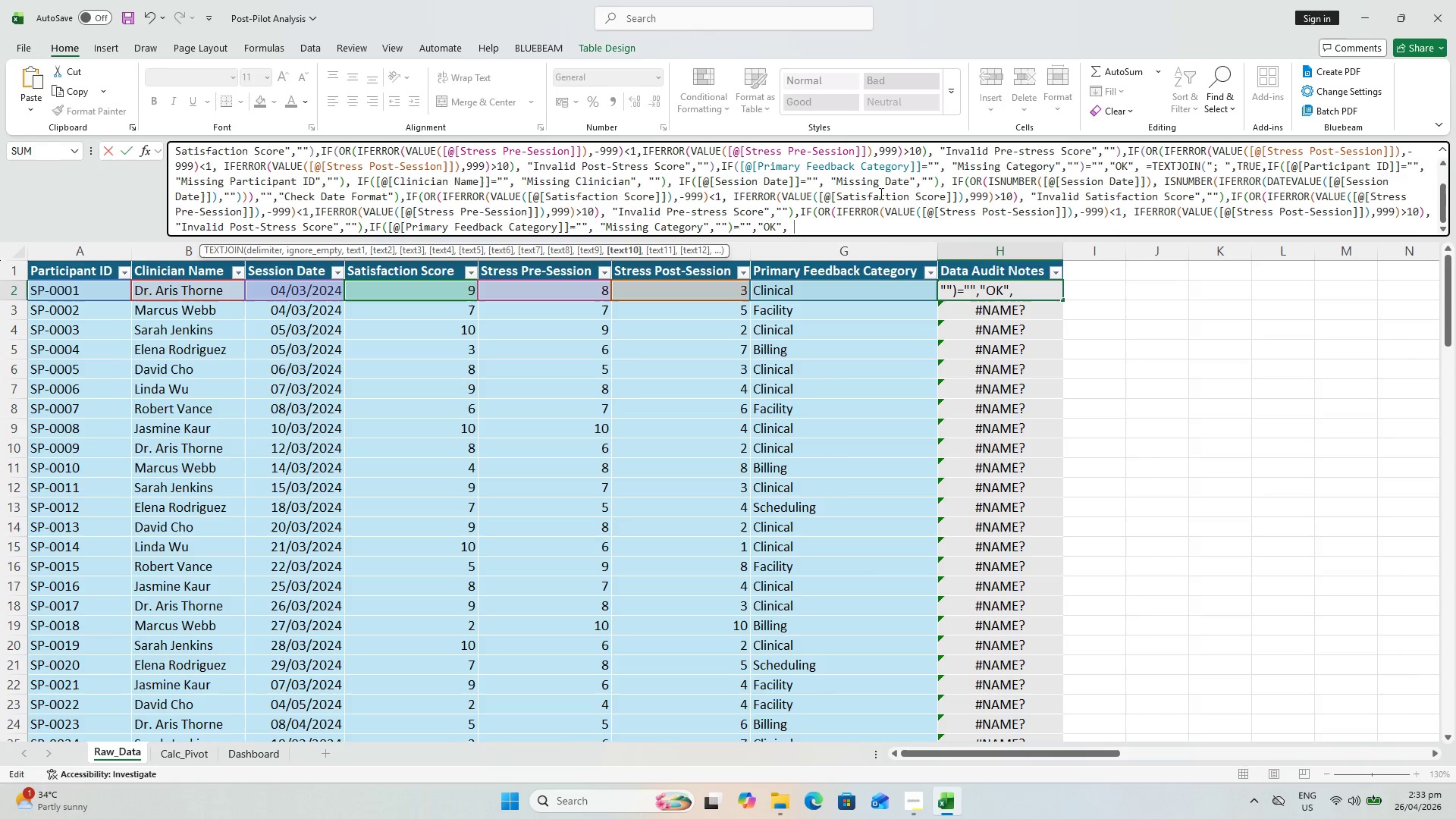 
scroll: coordinate [880, 193], scroll_direction: up, amount: 1.0
 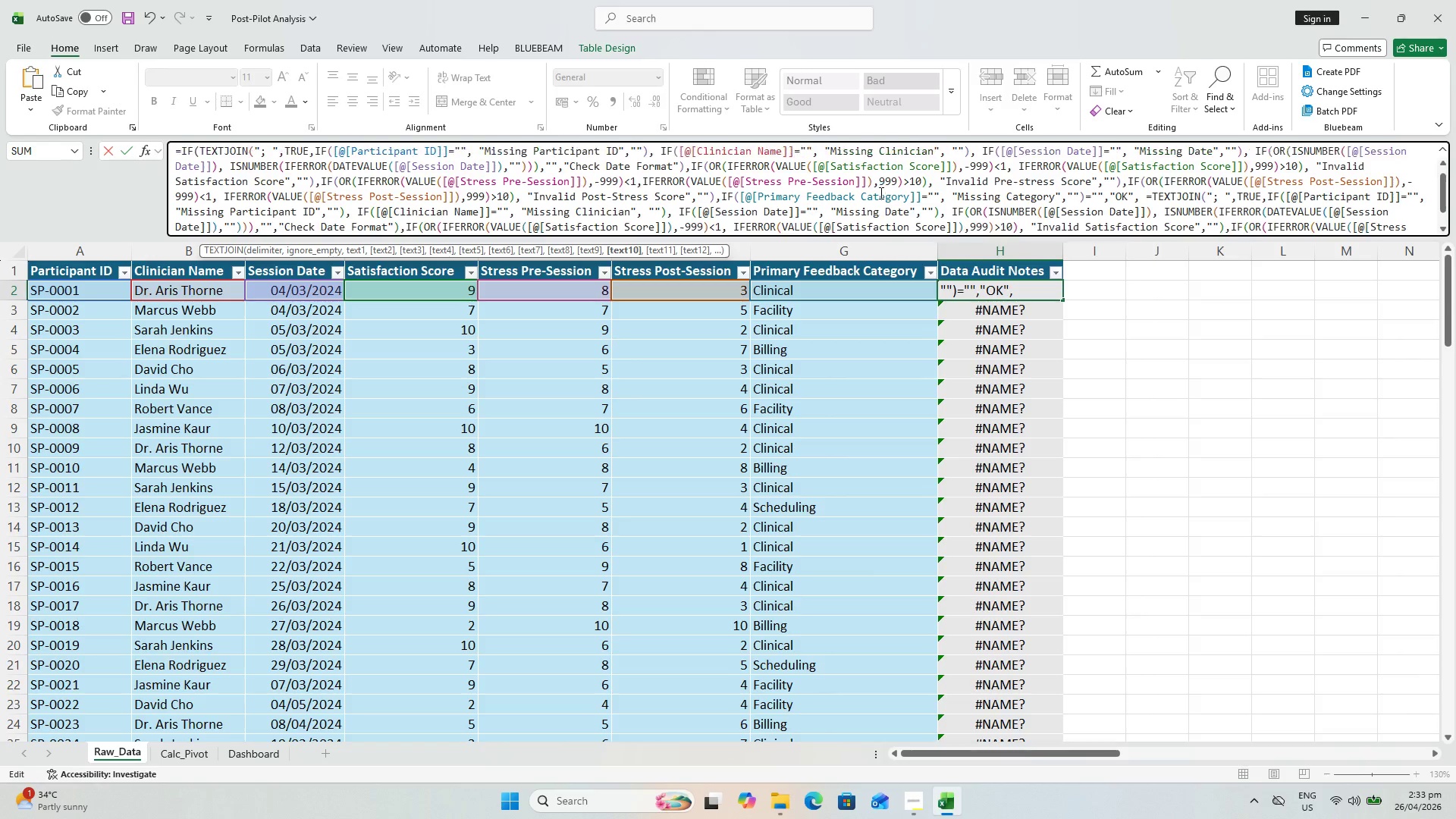 
scroll: coordinate [880, 193], scroll_direction: down, amount: 1.0
 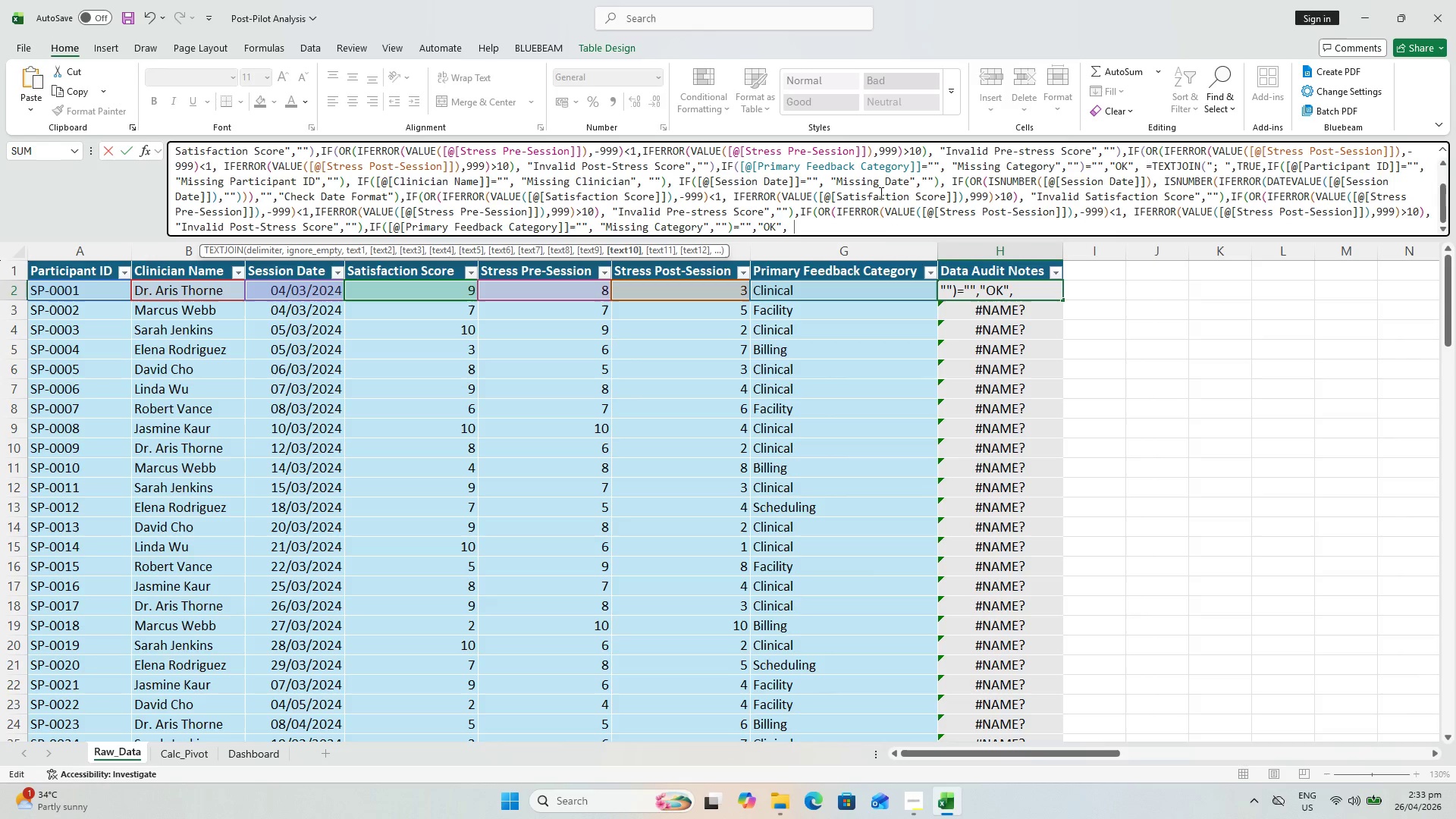 
key(Control+Z)
 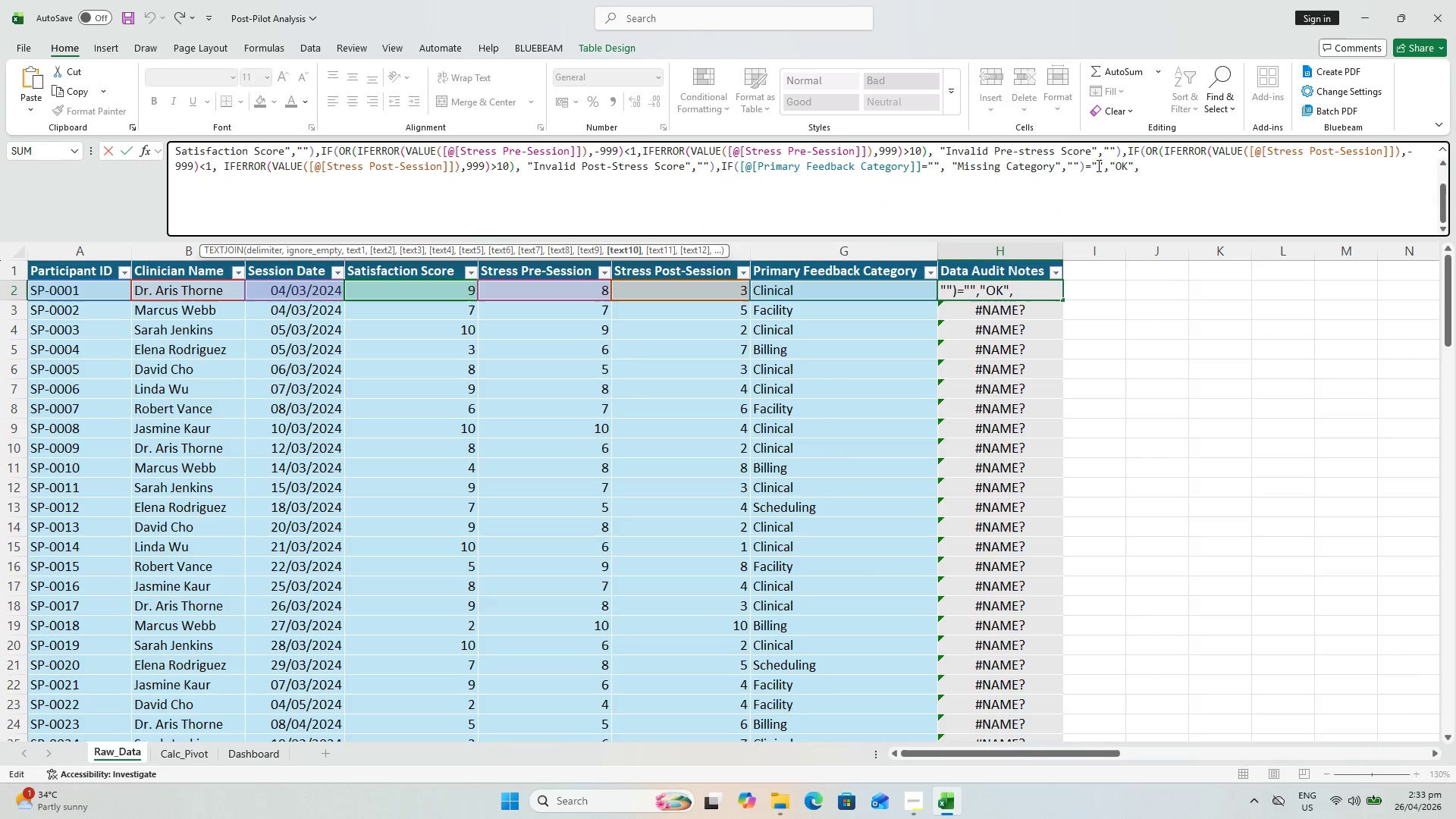 
key(Shift+Enter)
 